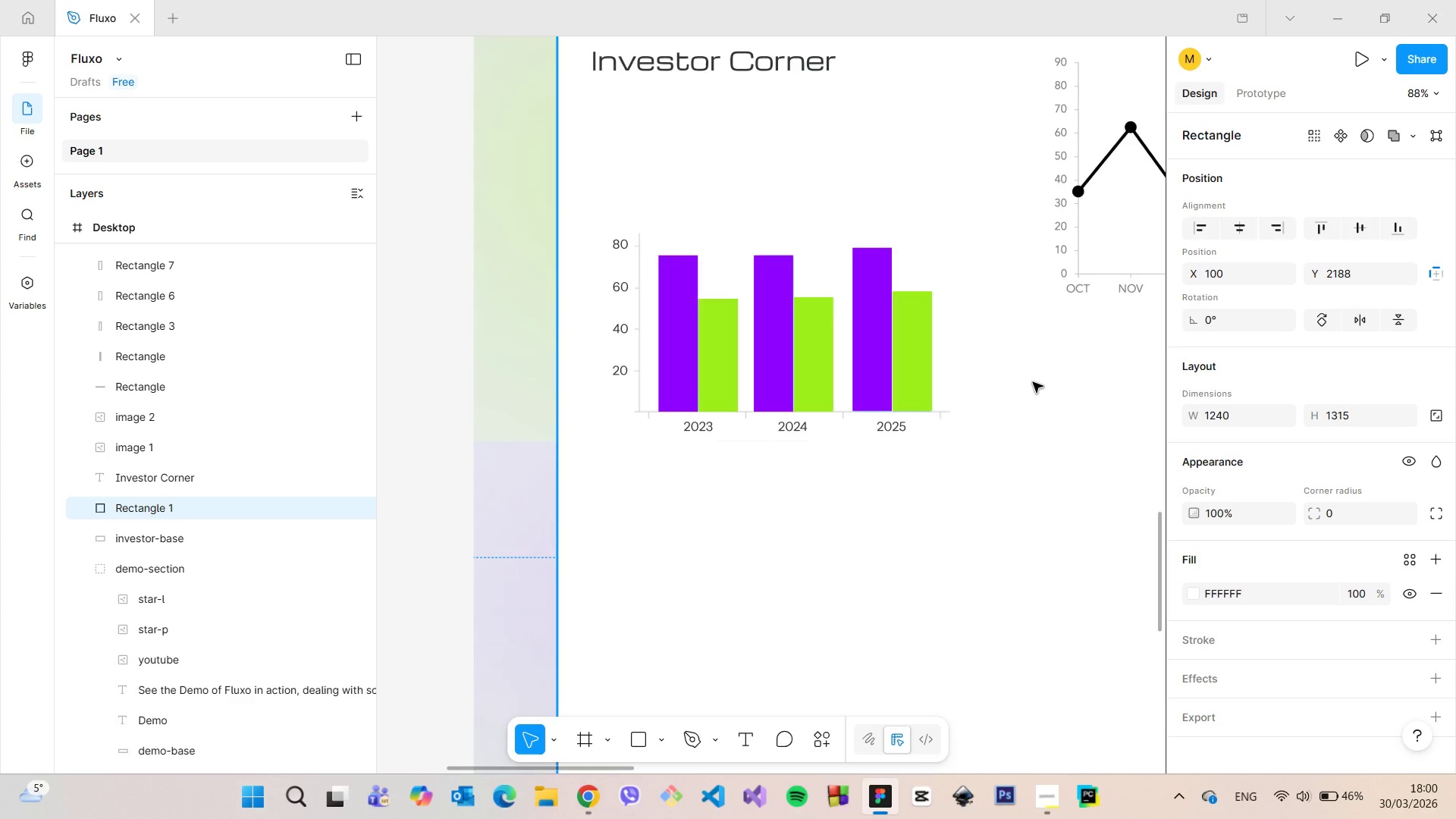 
scroll: coordinate [1033, 382], scroll_direction: down, amount: 4.0
 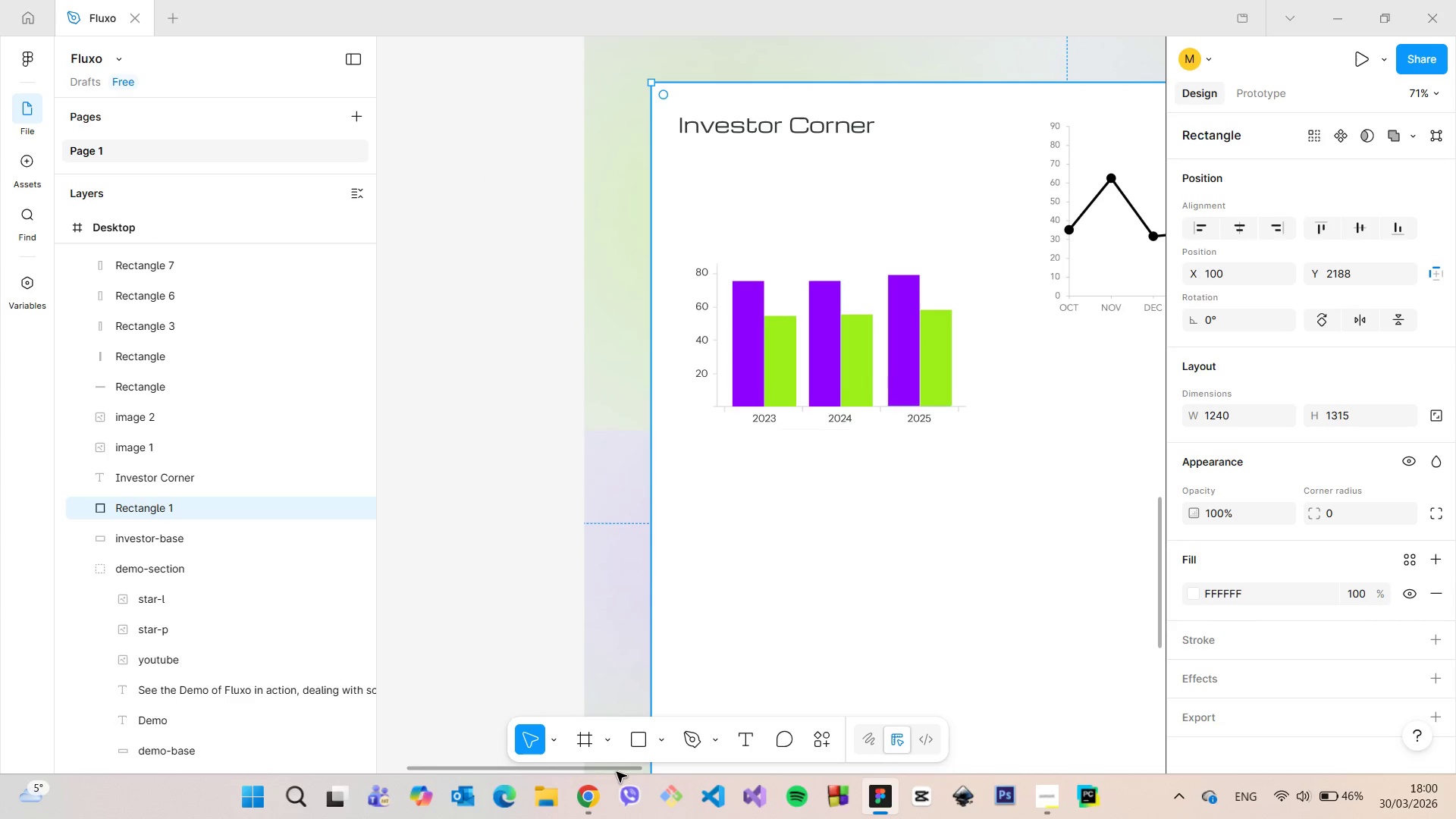 
left_click_drag(start_coordinate=[616, 768], to_coordinate=[689, 756])
 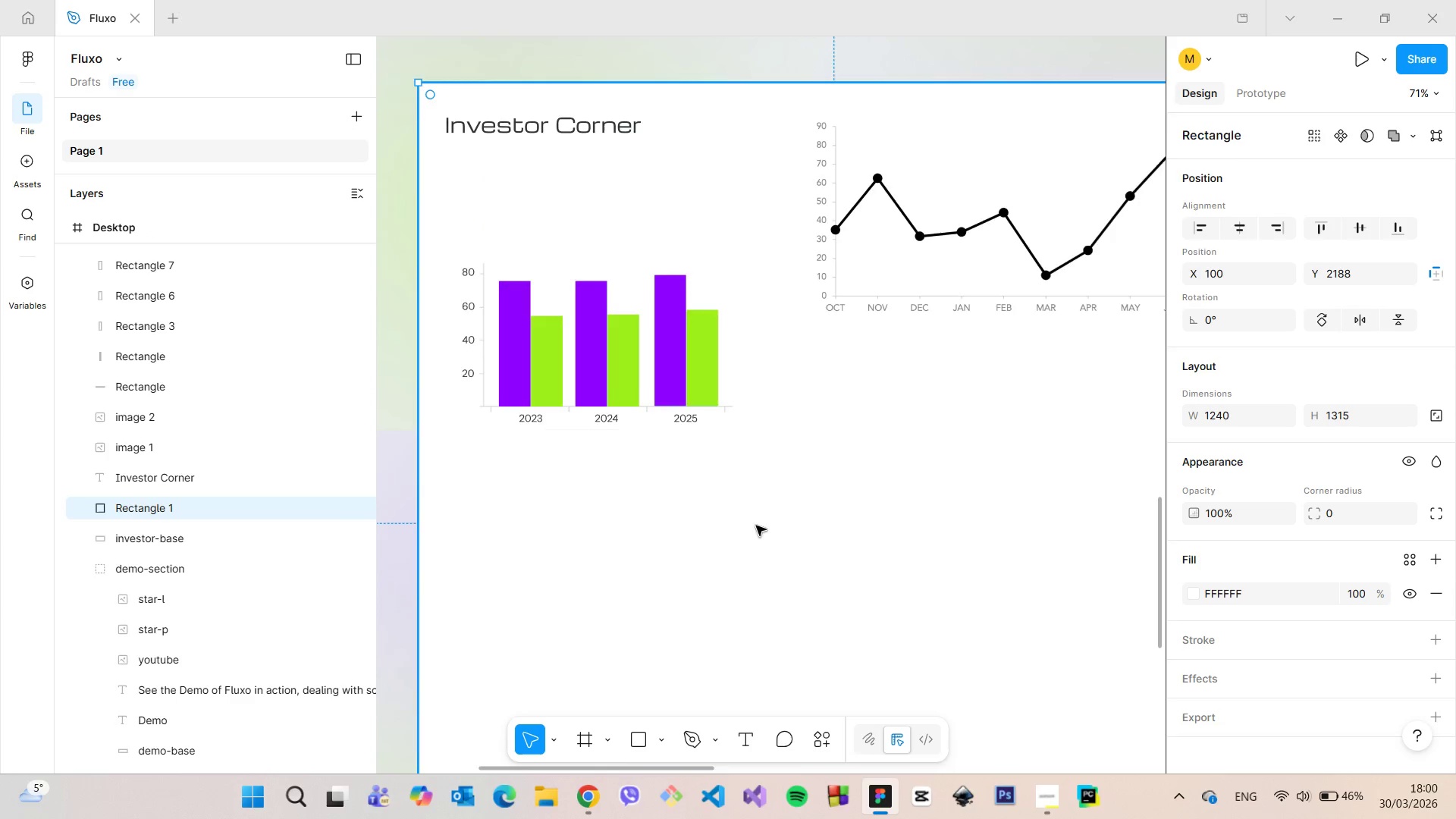 
scroll: coordinate [756, 526], scroll_direction: down, amount: 7.0
 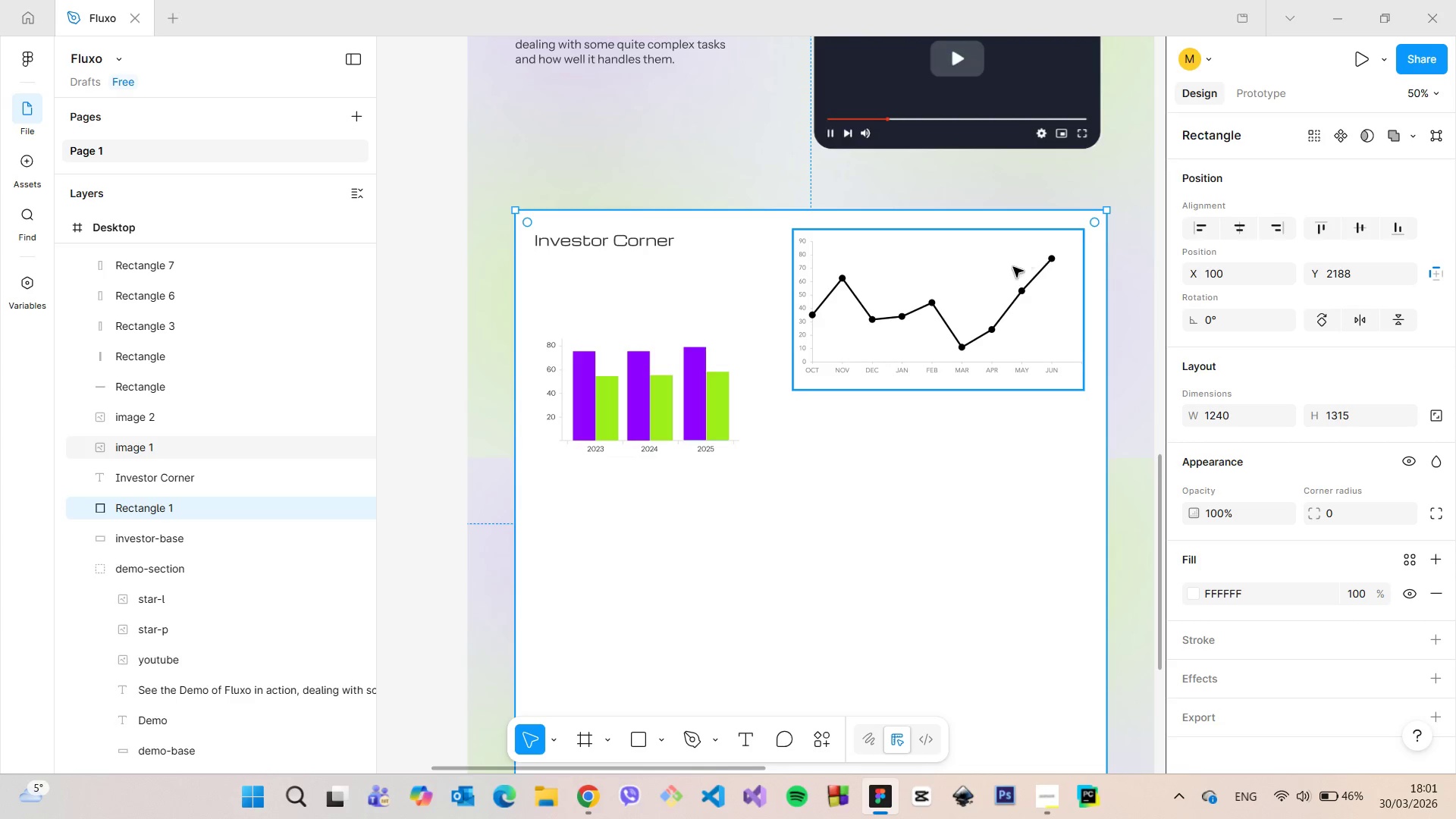 
scroll: coordinate [790, 302], scroll_direction: up, amount: 16.0
 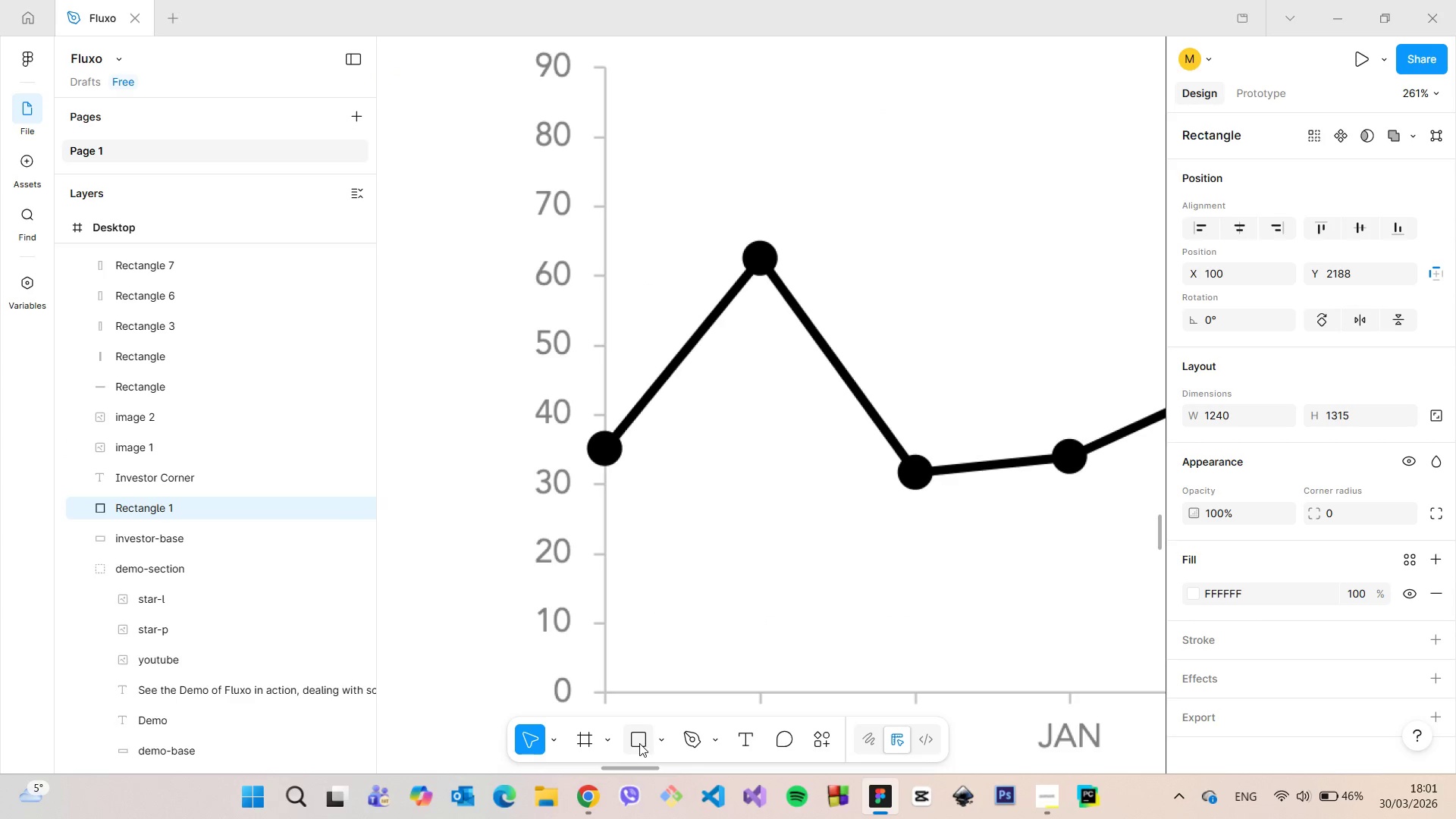 
left_click([659, 737])
 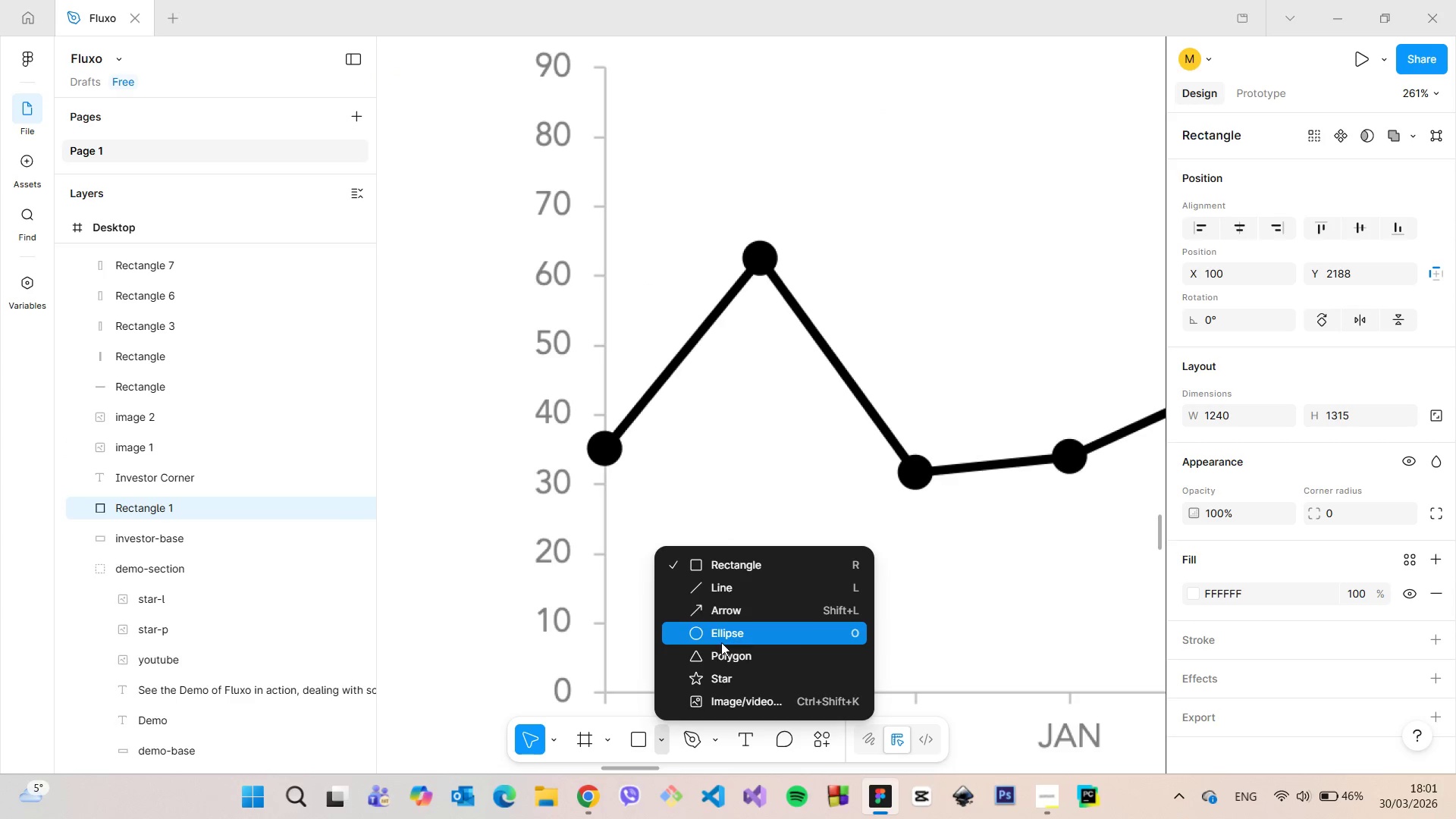 
left_click([721, 642])
 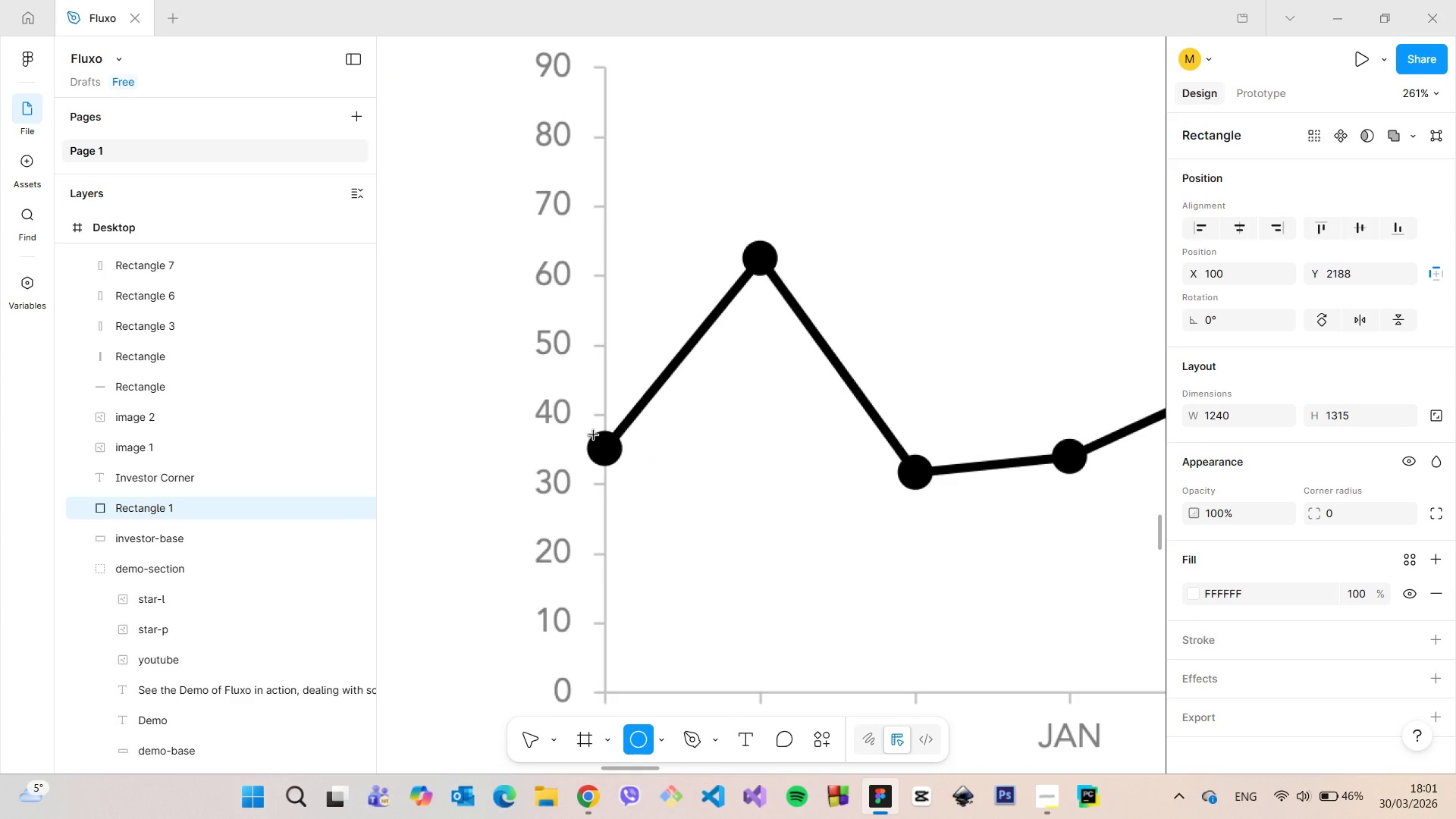 
hold_key(key=AltLeft, duration=1.5)
left_click_drag(start_coordinate=[594, 435], to_coordinate=[620, 457])
 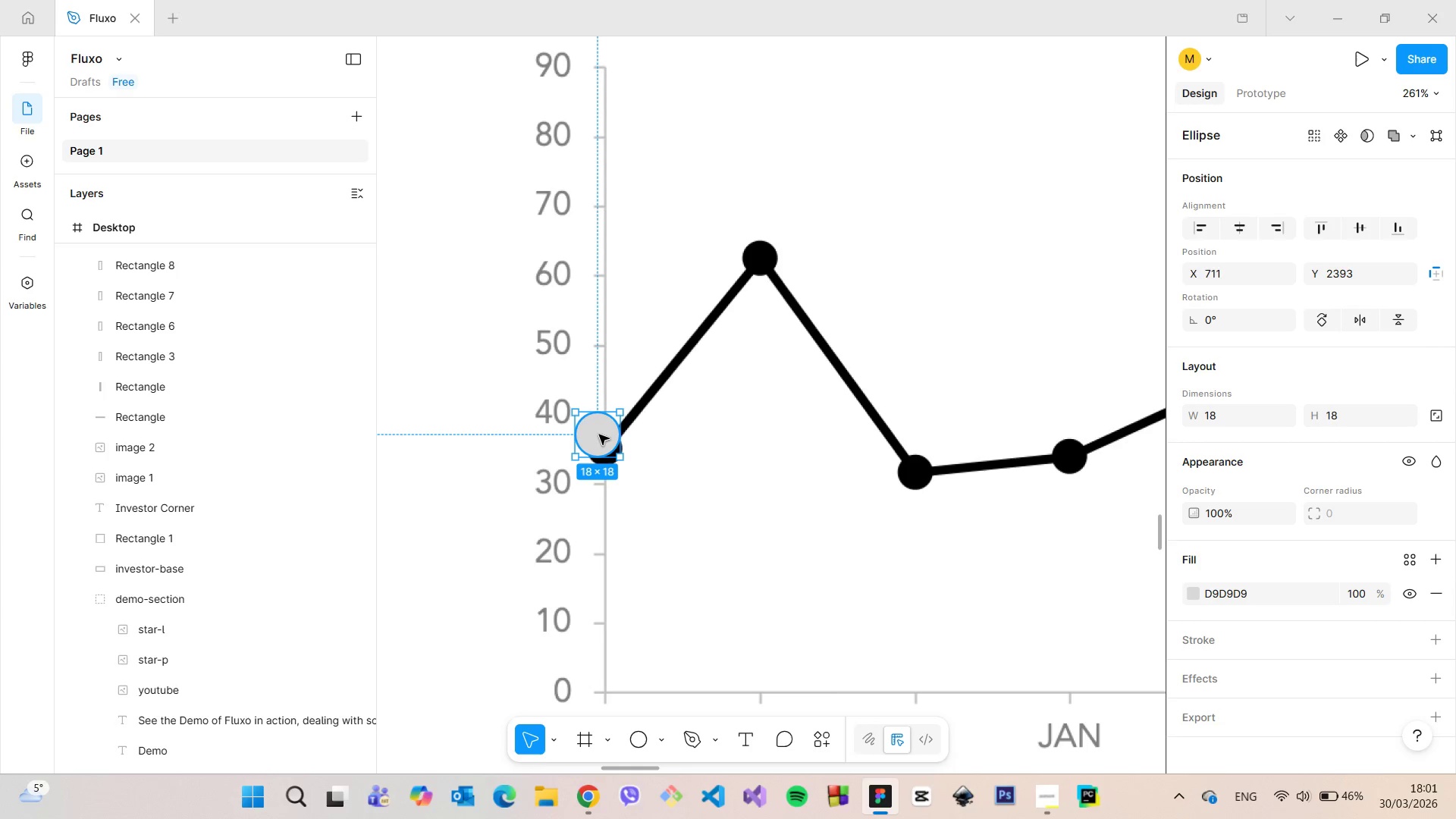 
hold_key(key=AltLeft, duration=0.39)
 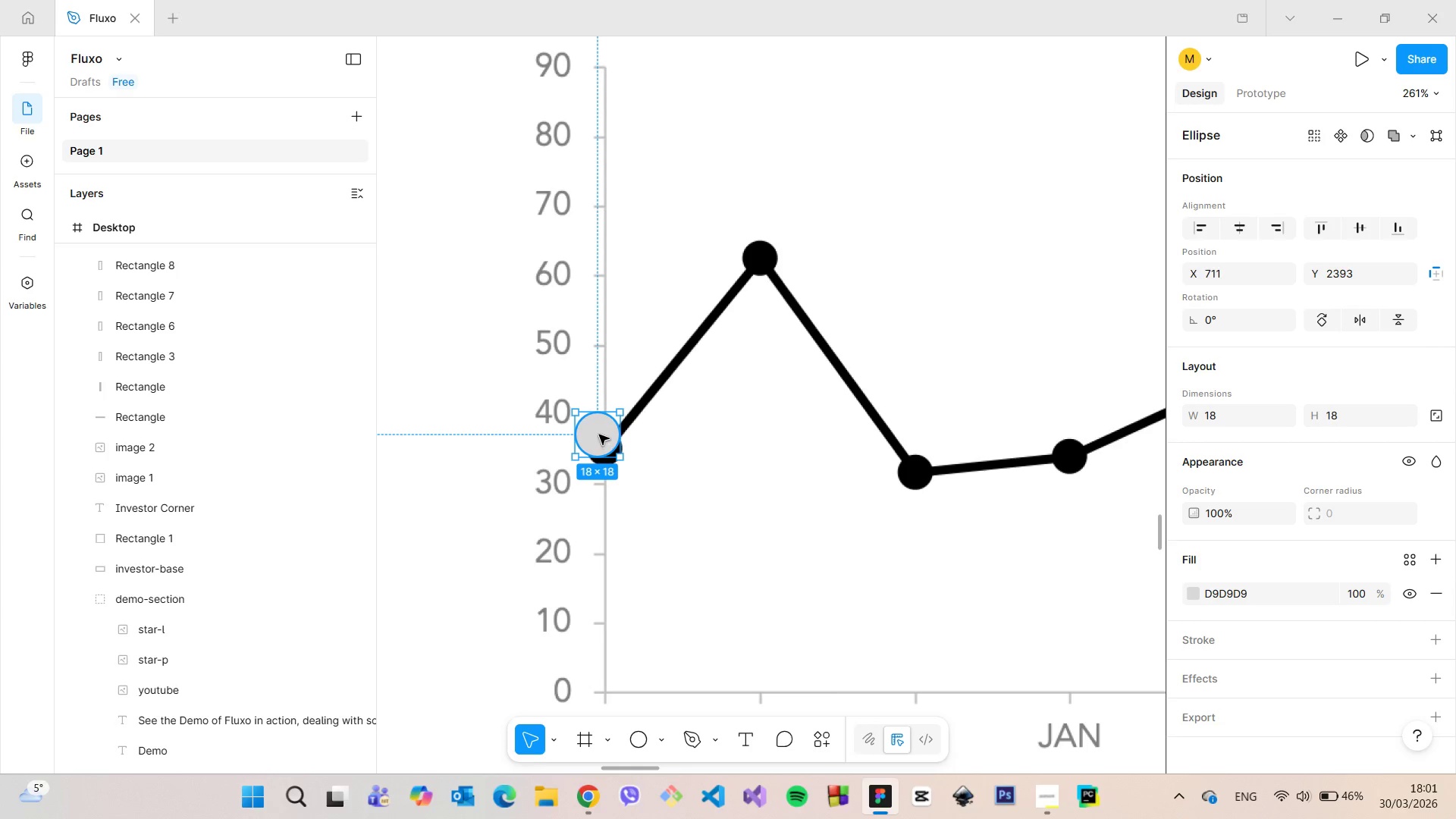 
left_click_drag(start_coordinate=[599, 435], to_coordinate=[607, 444])
 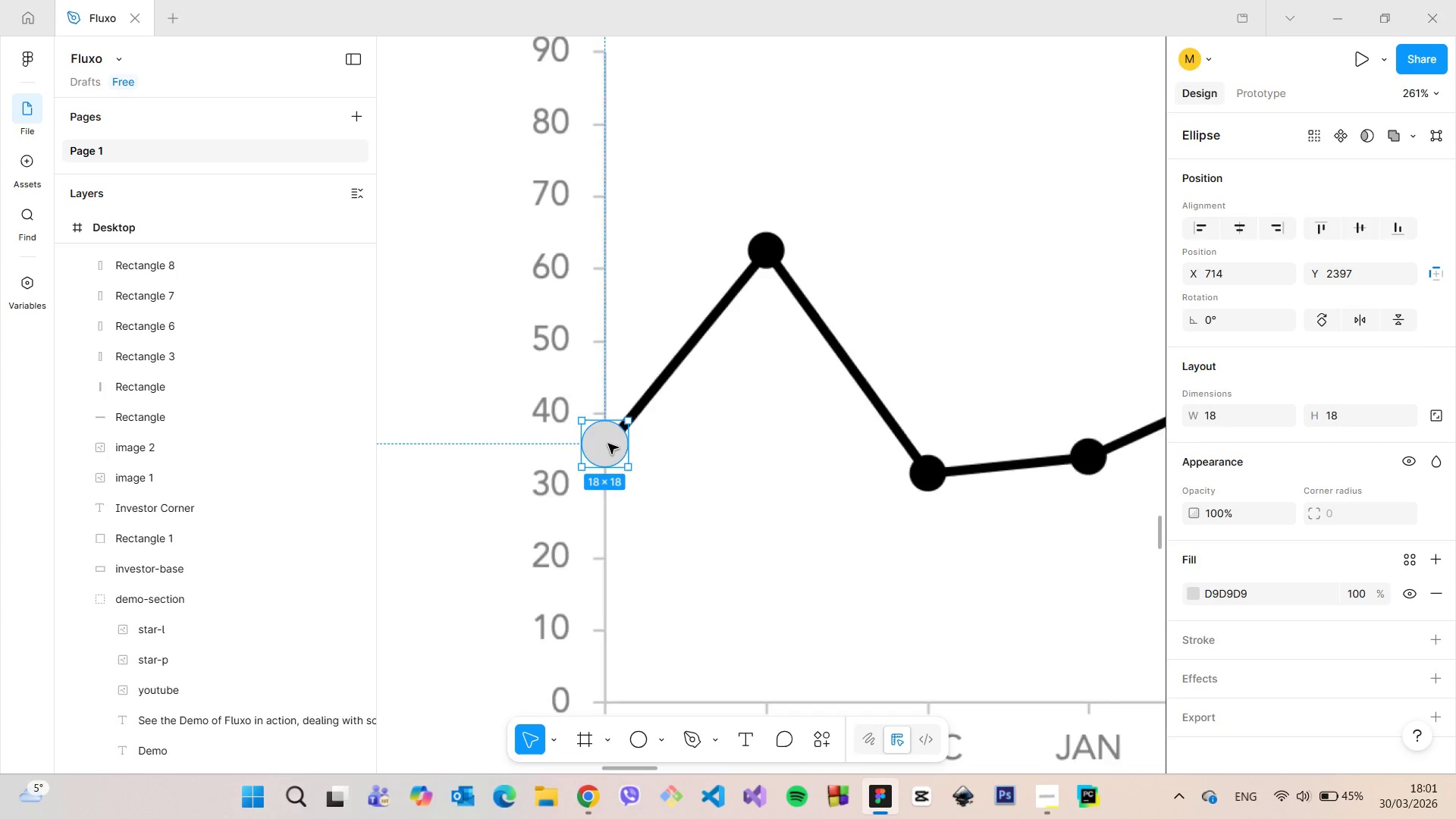 
scroll: coordinate [609, 444], scroll_direction: up, amount: 7.0
 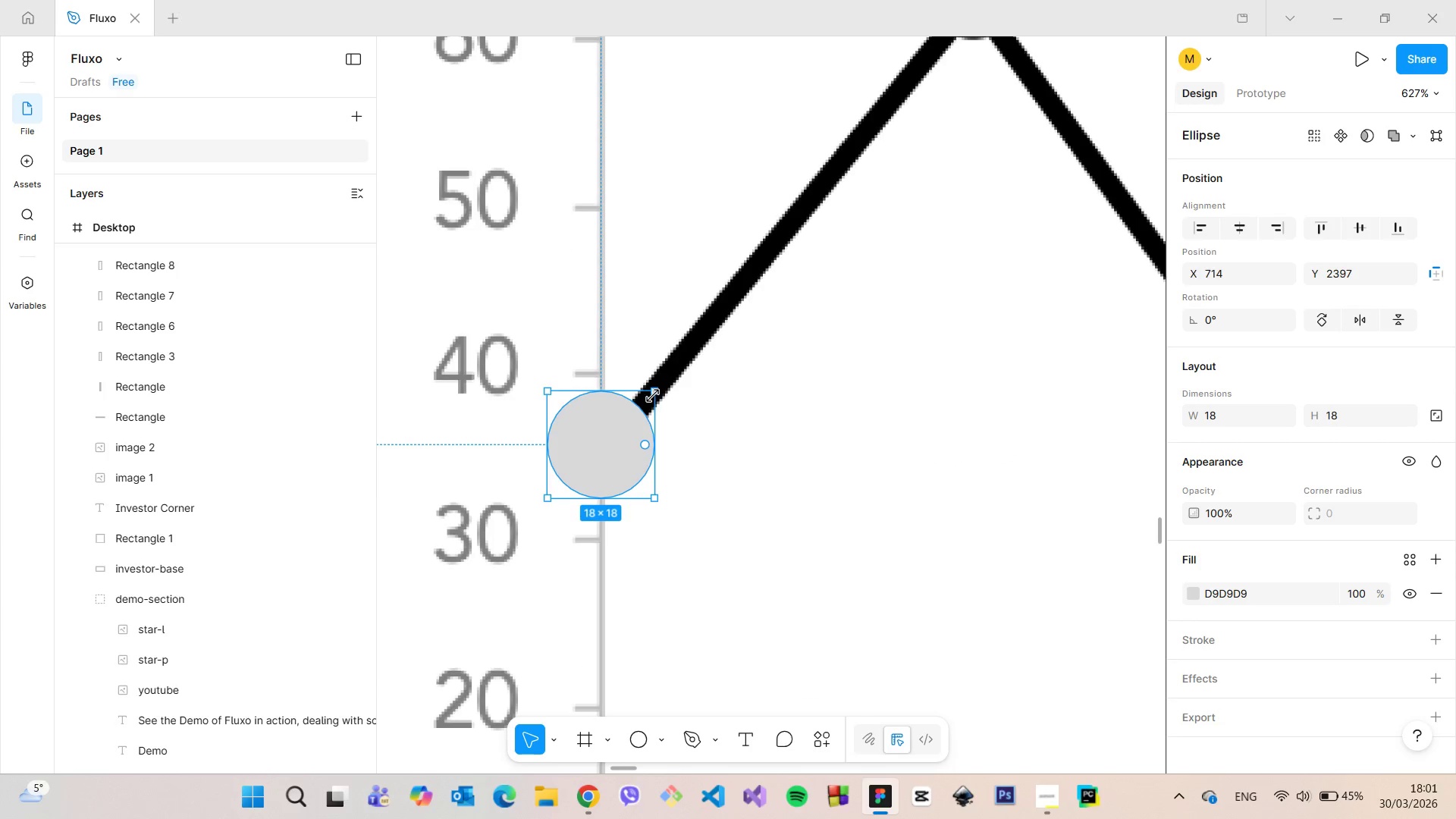 
left_click_drag(start_coordinate=[651, 394], to_coordinate=[638, 409])
 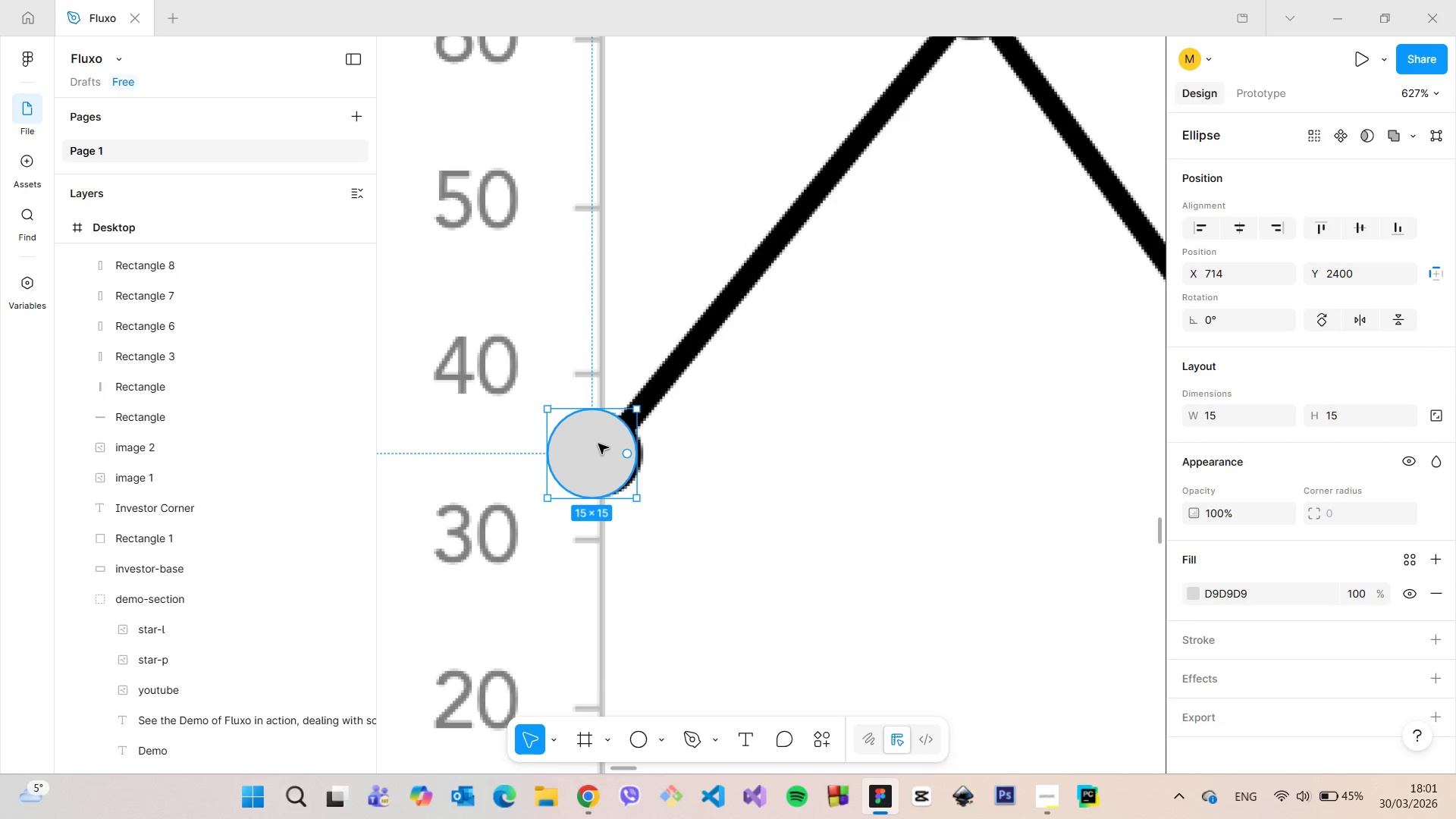 
left_click_drag(start_coordinate=[598, 444], to_coordinate=[605, 444])
 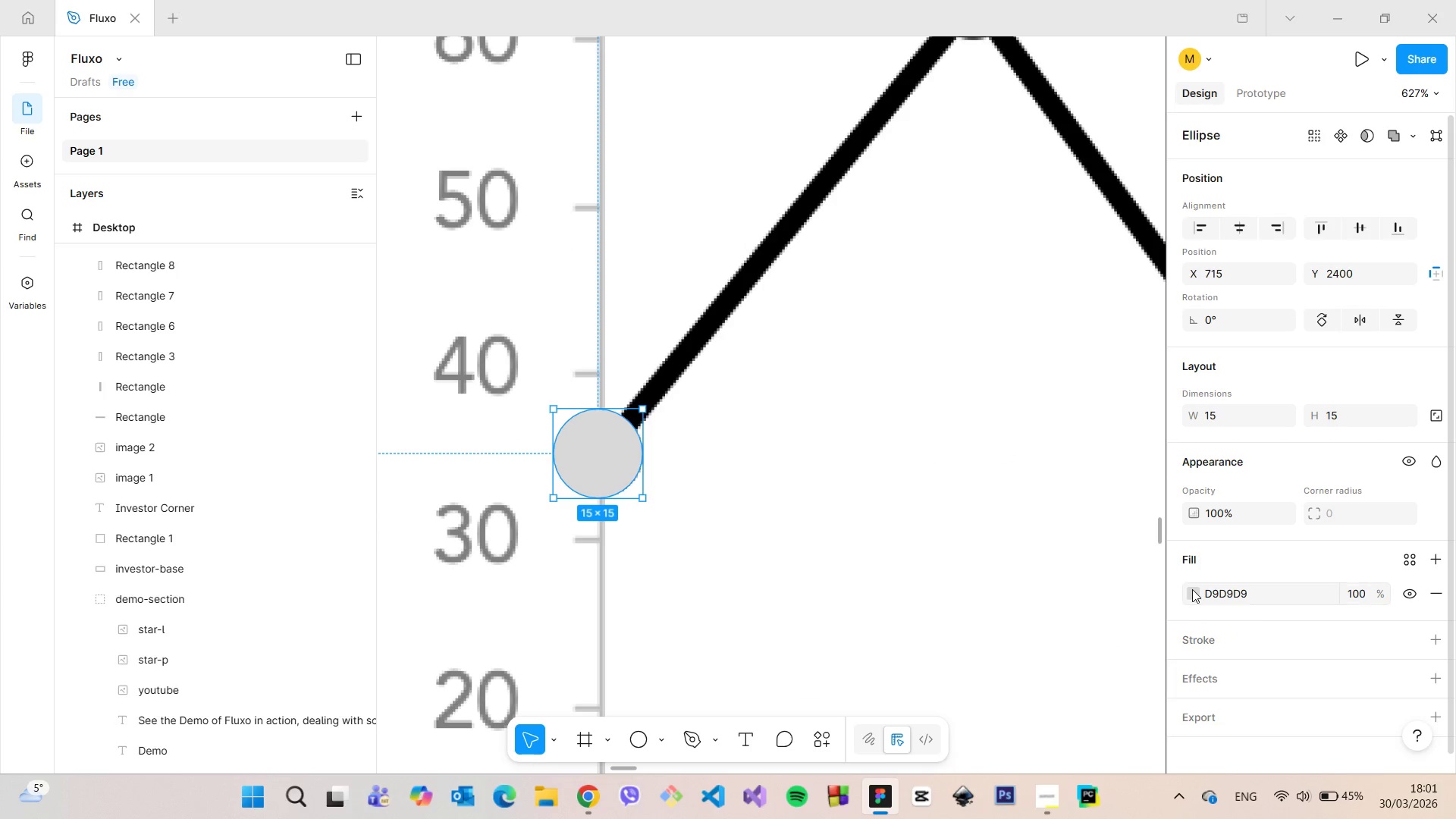 
left_click([1192, 589])
 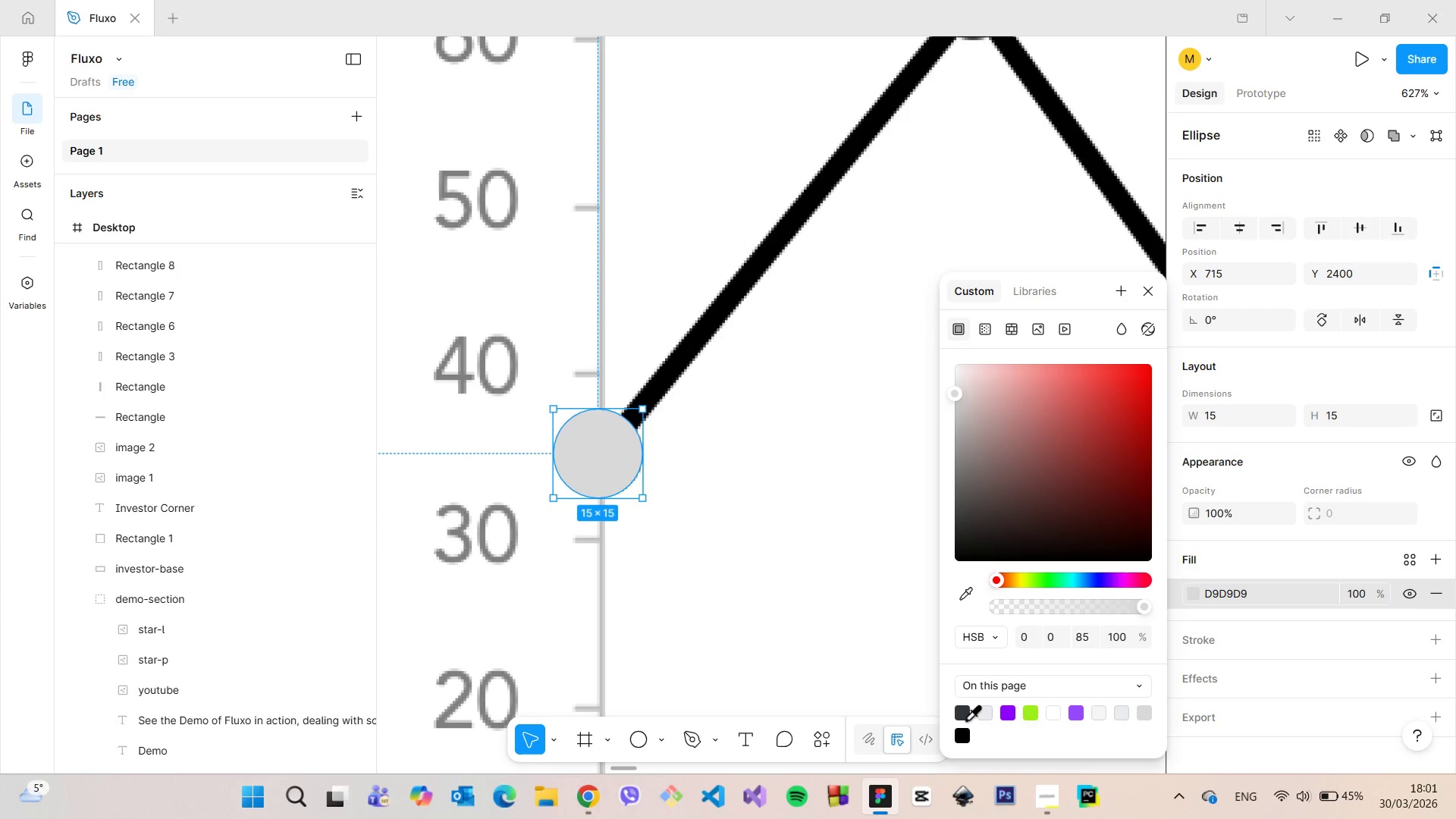 
left_click([965, 710])
 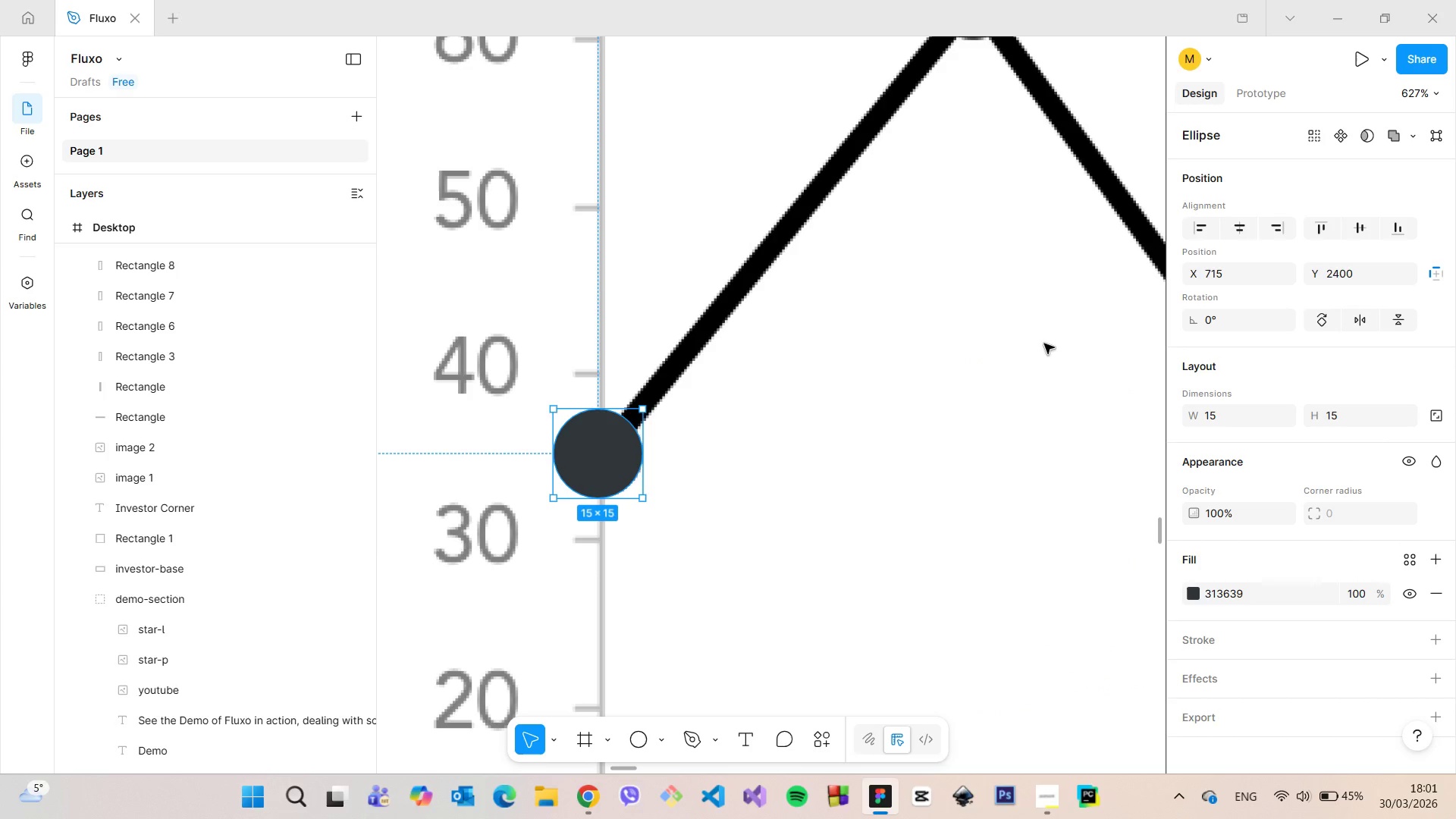 
double_click([992, 407])
 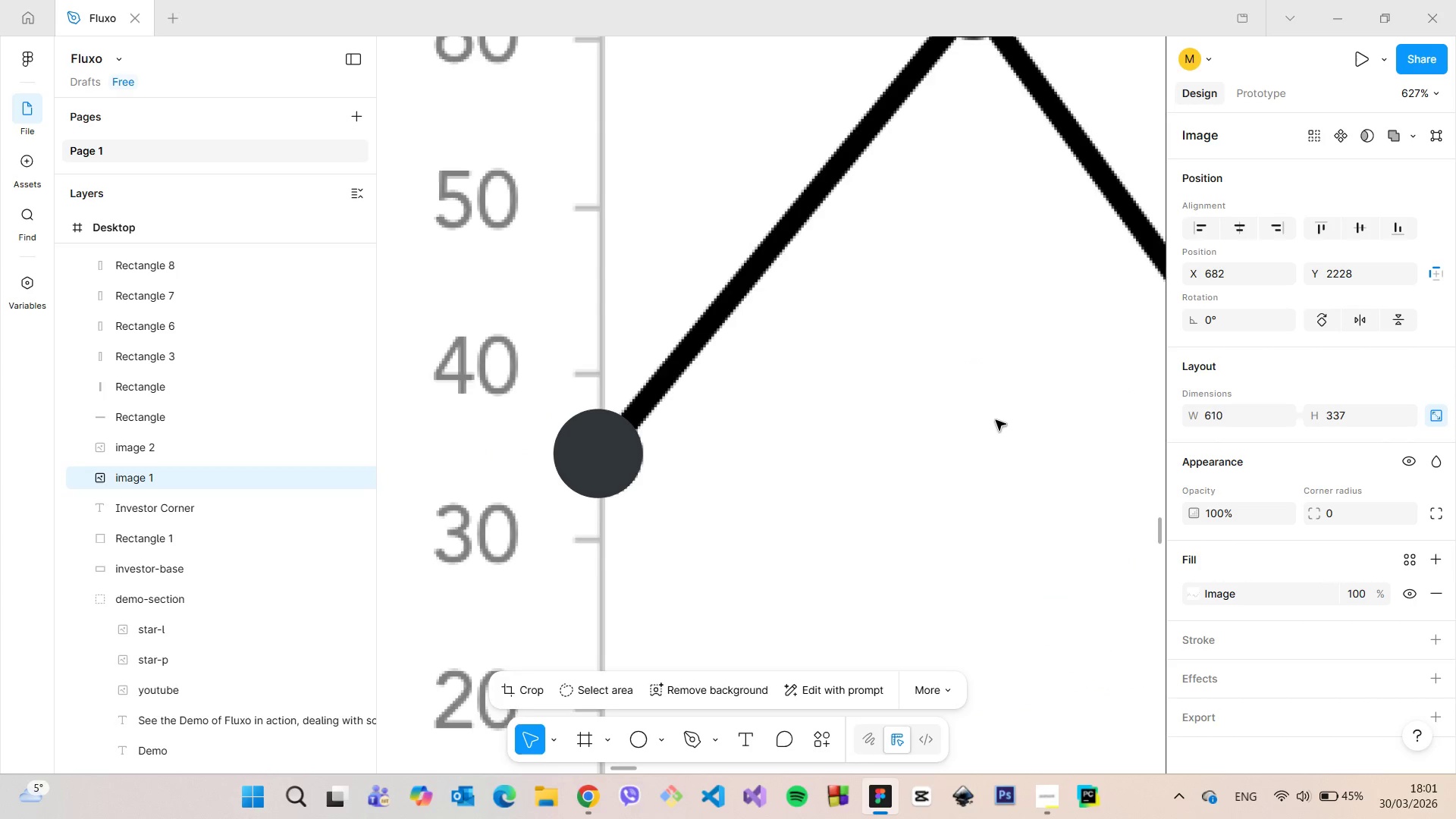 
scroll: coordinate [996, 422], scroll_direction: down, amount: 15.0
 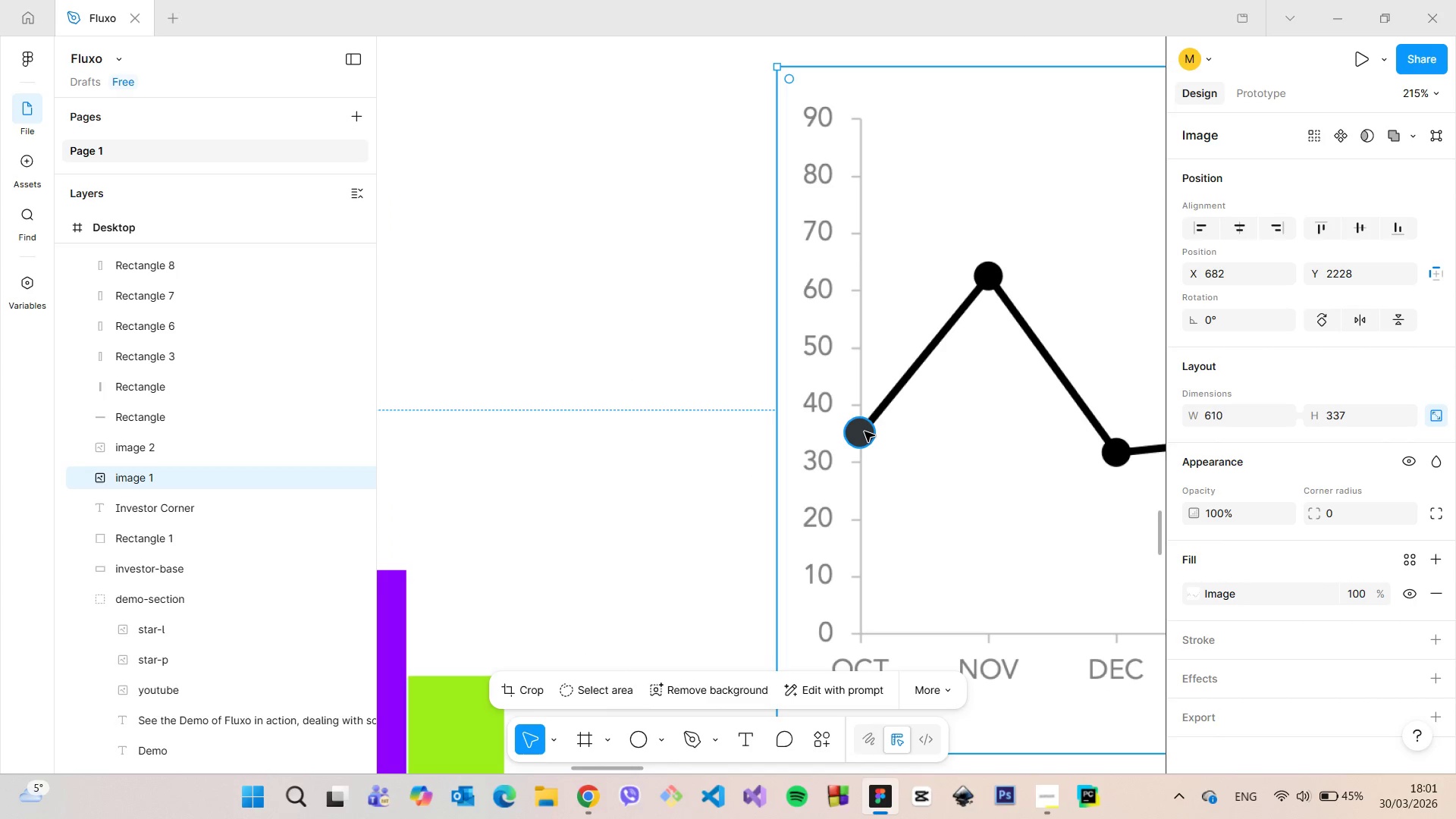 
left_click([864, 431])
 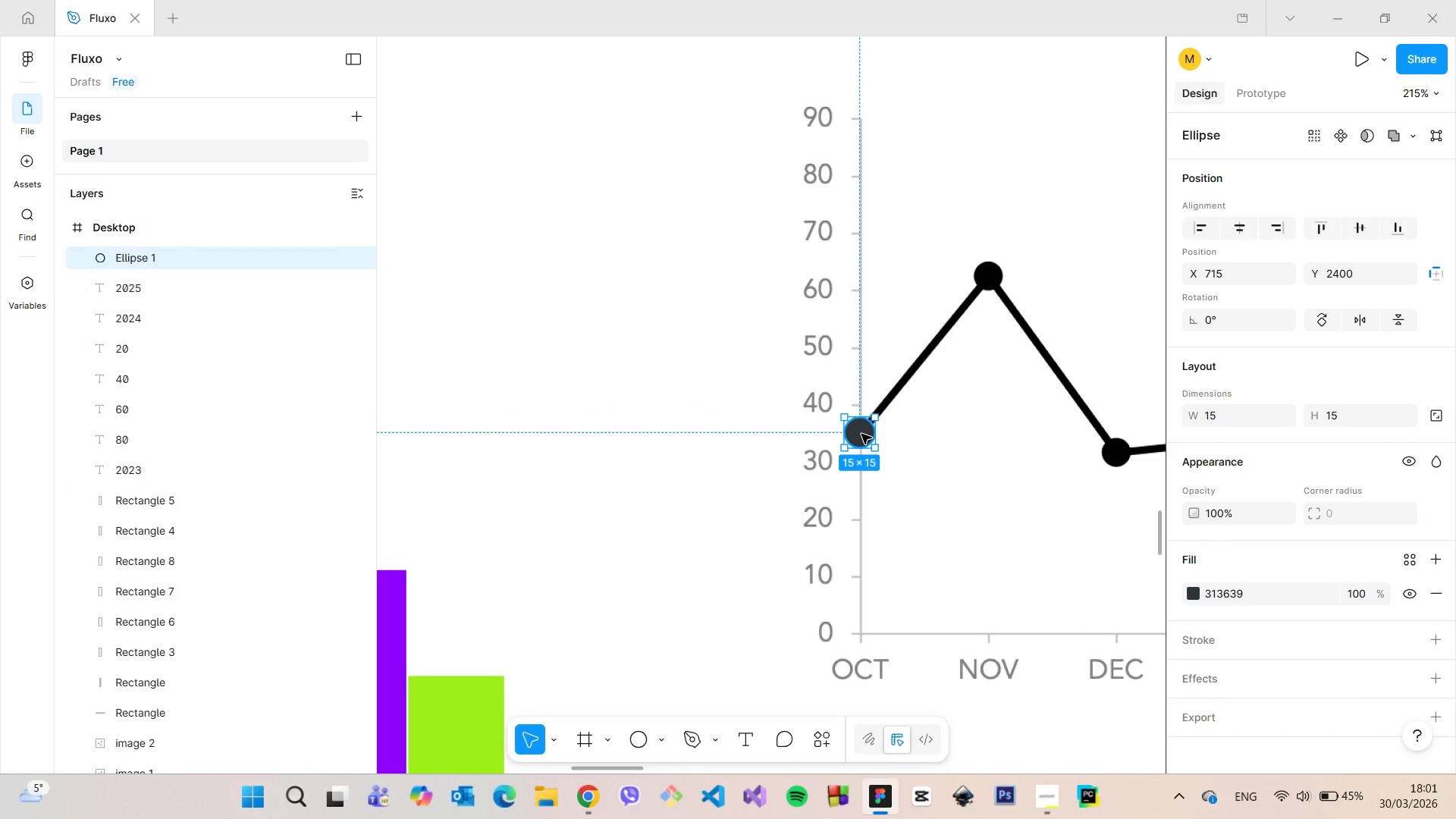 
hold_key(key=AltLeft, duration=1.51)
left_click_drag(start_coordinate=[861, 434], to_coordinate=[990, 278])
 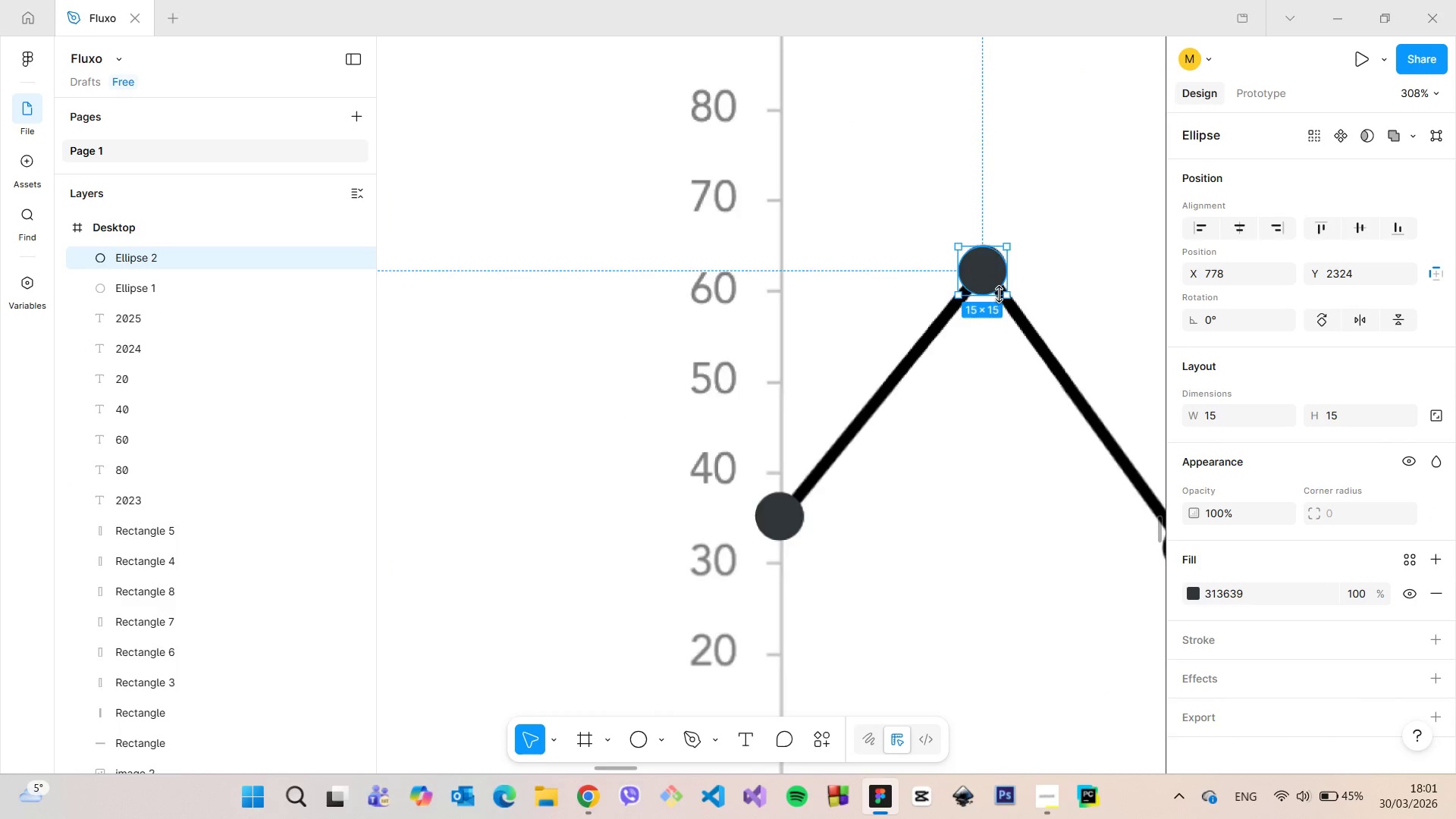 
hold_key(key=AltLeft, duration=1.0)
 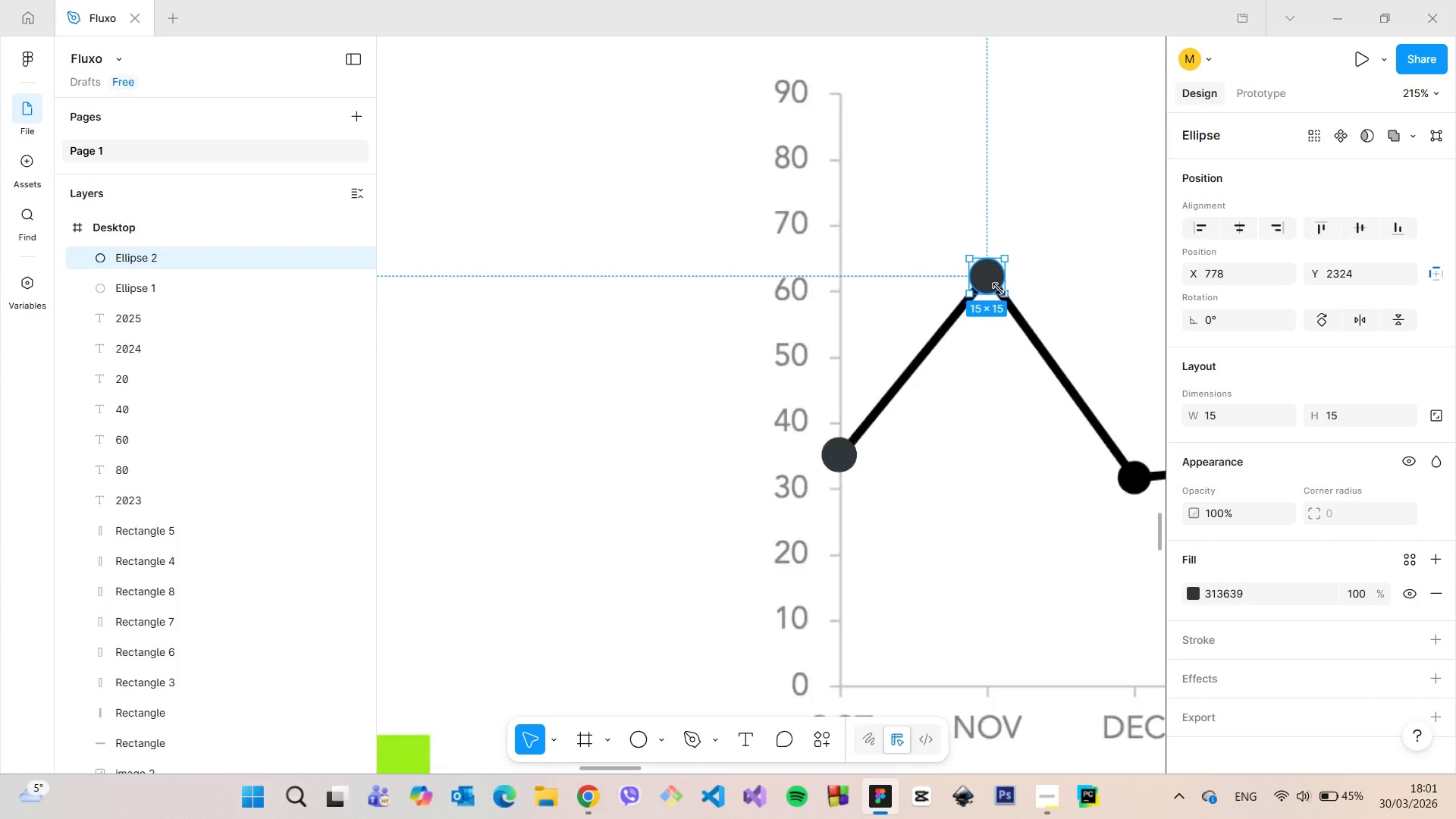 
left_click_drag(start_coordinate=[984, 244], to_coordinate=[984, 240])
 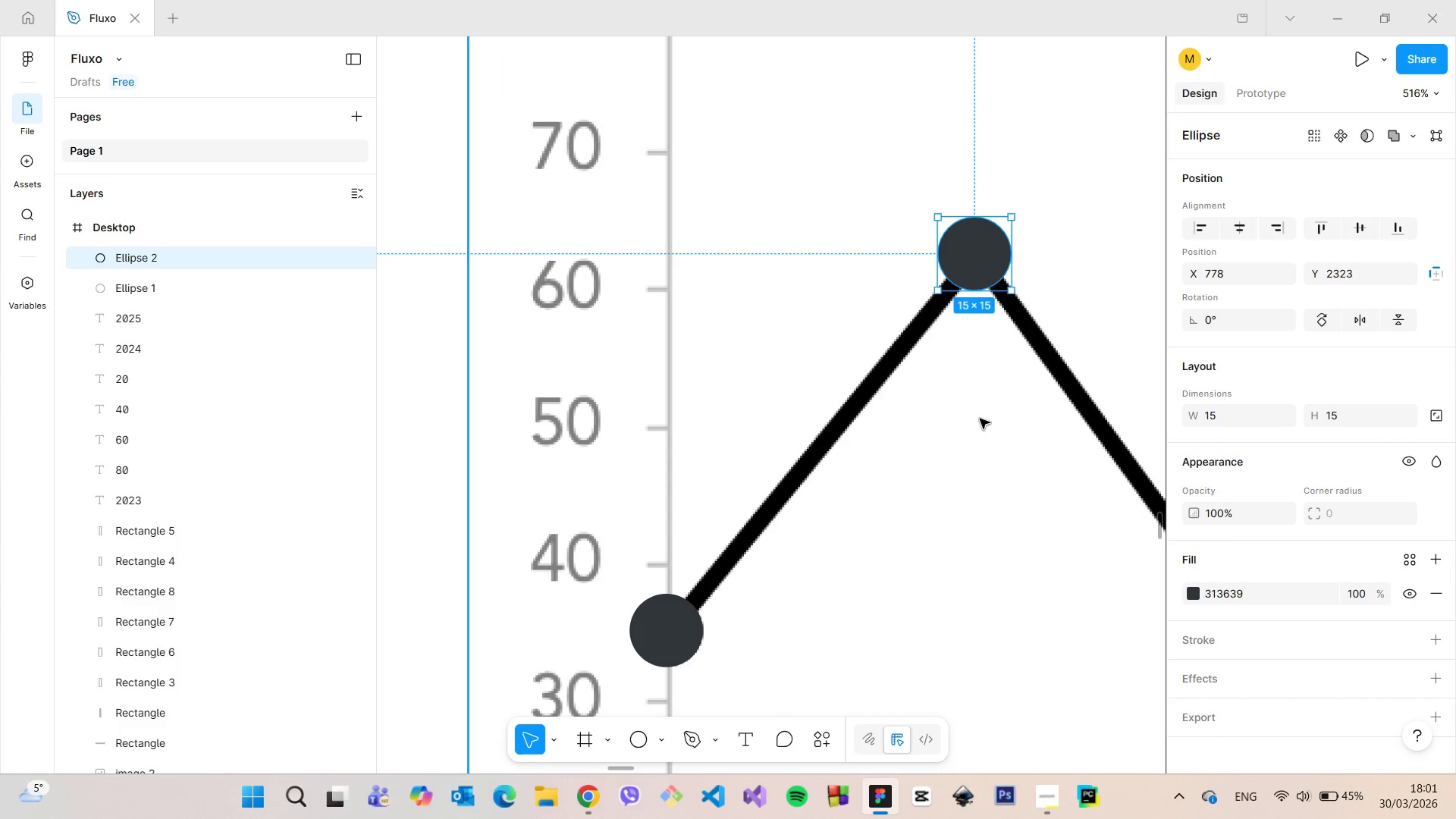 
scroll: coordinate [999, 294], scroll_direction: up, amount: 7.0
 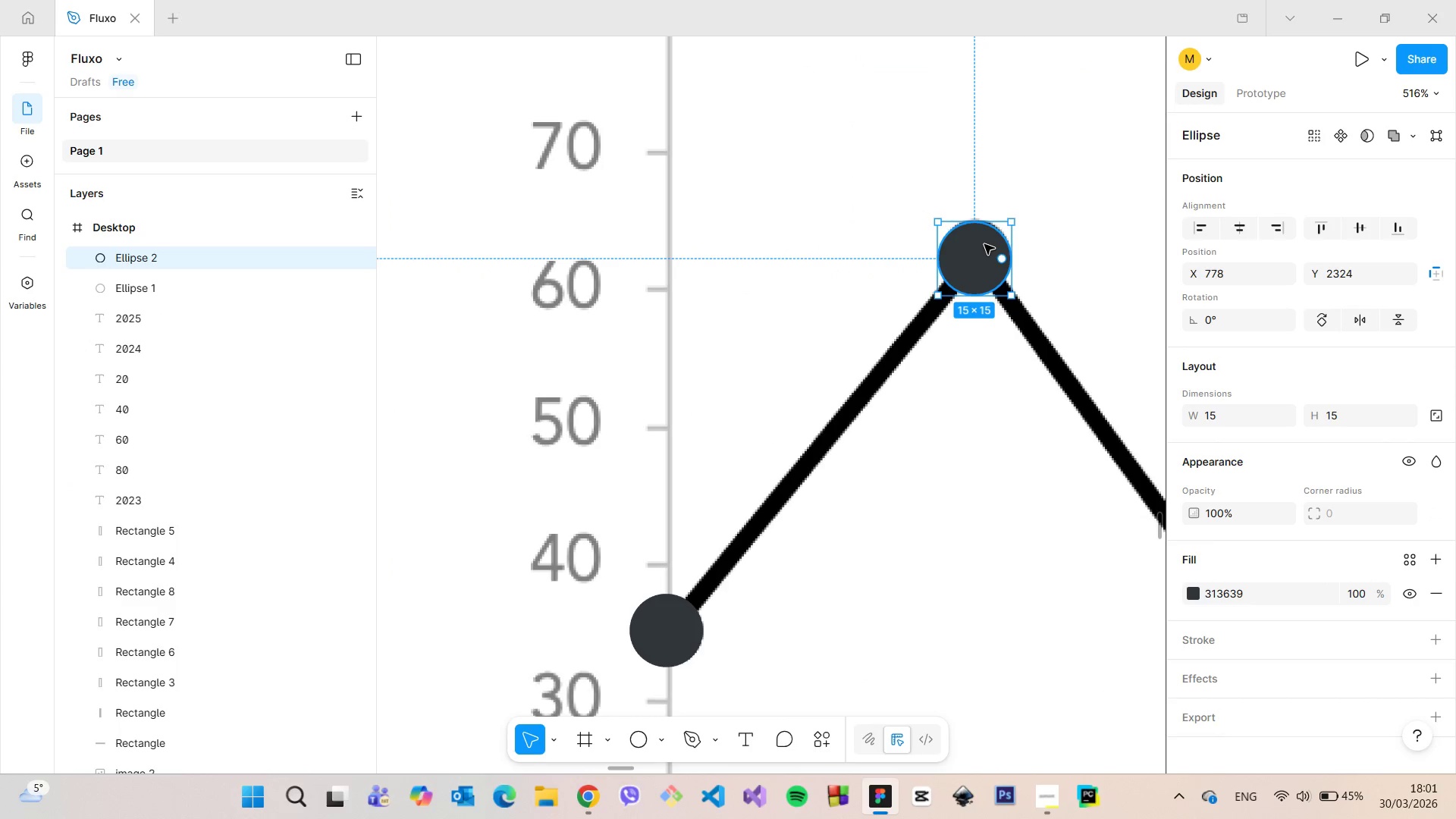 
left_click([980, 419])
 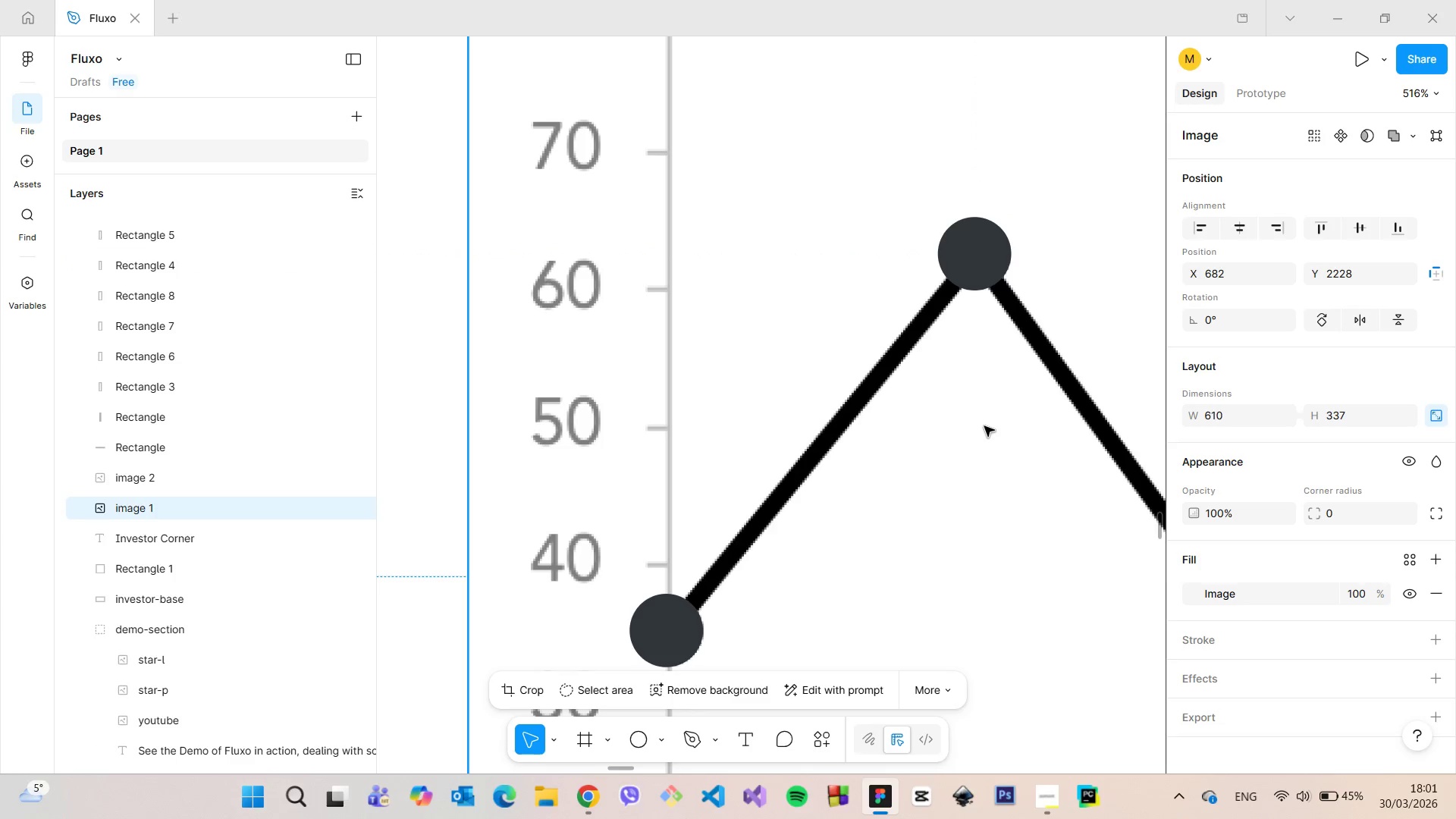 
scroll: coordinate [984, 426], scroll_direction: down, amount: 20.0
 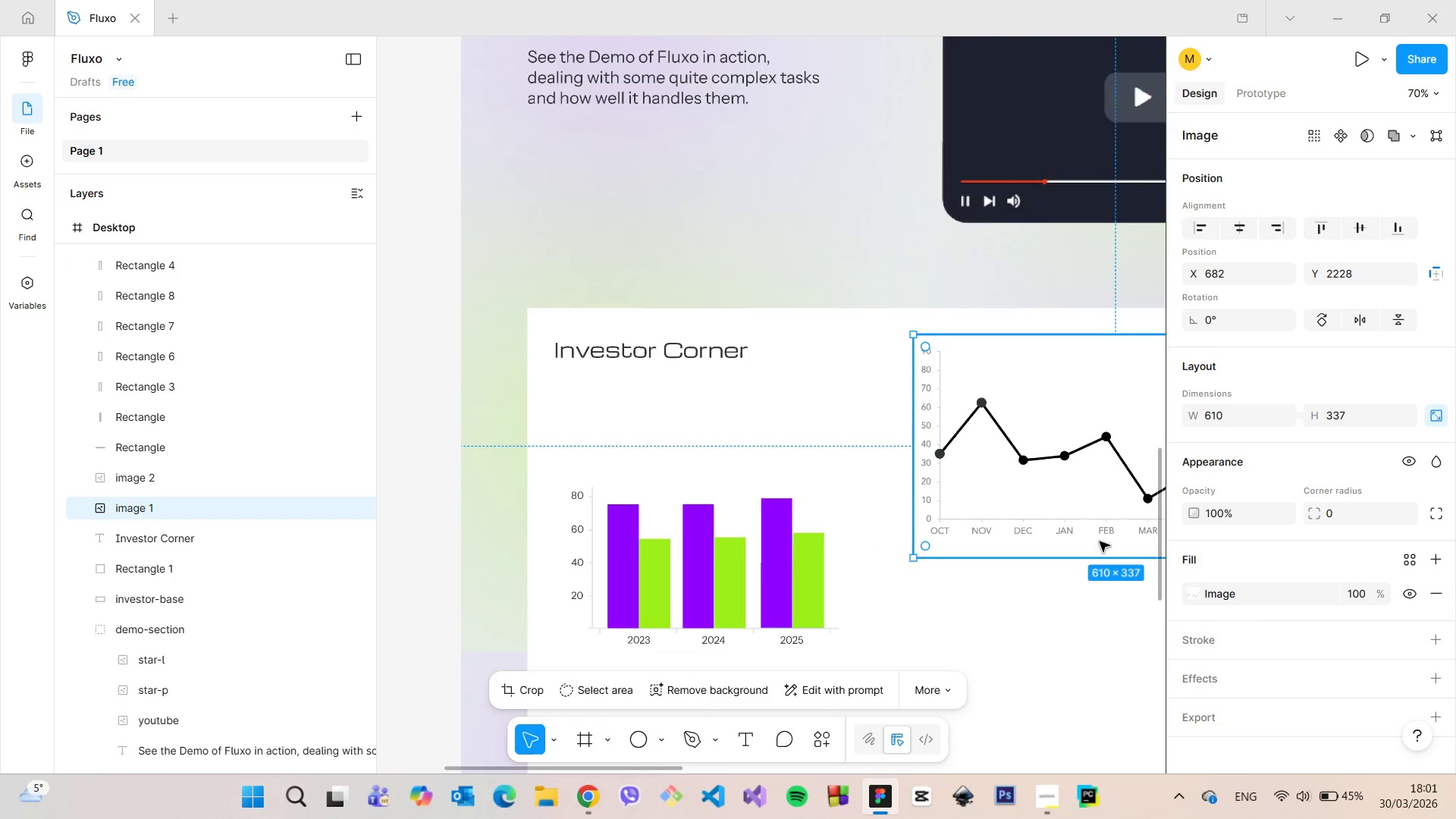 
scroll: coordinate [1117, 505], scroll_direction: up, amount: 8.0
 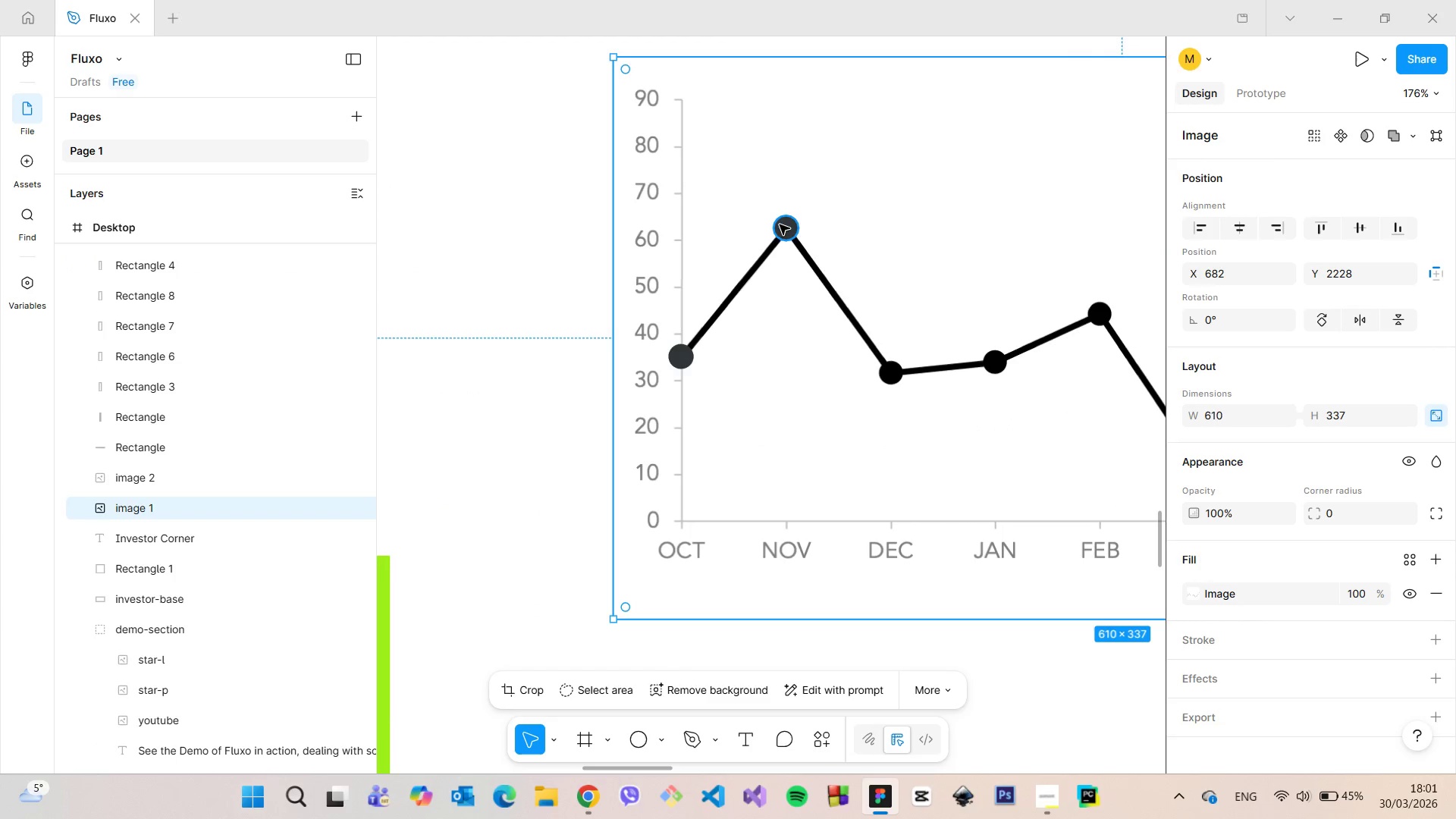 
left_click([782, 228])
 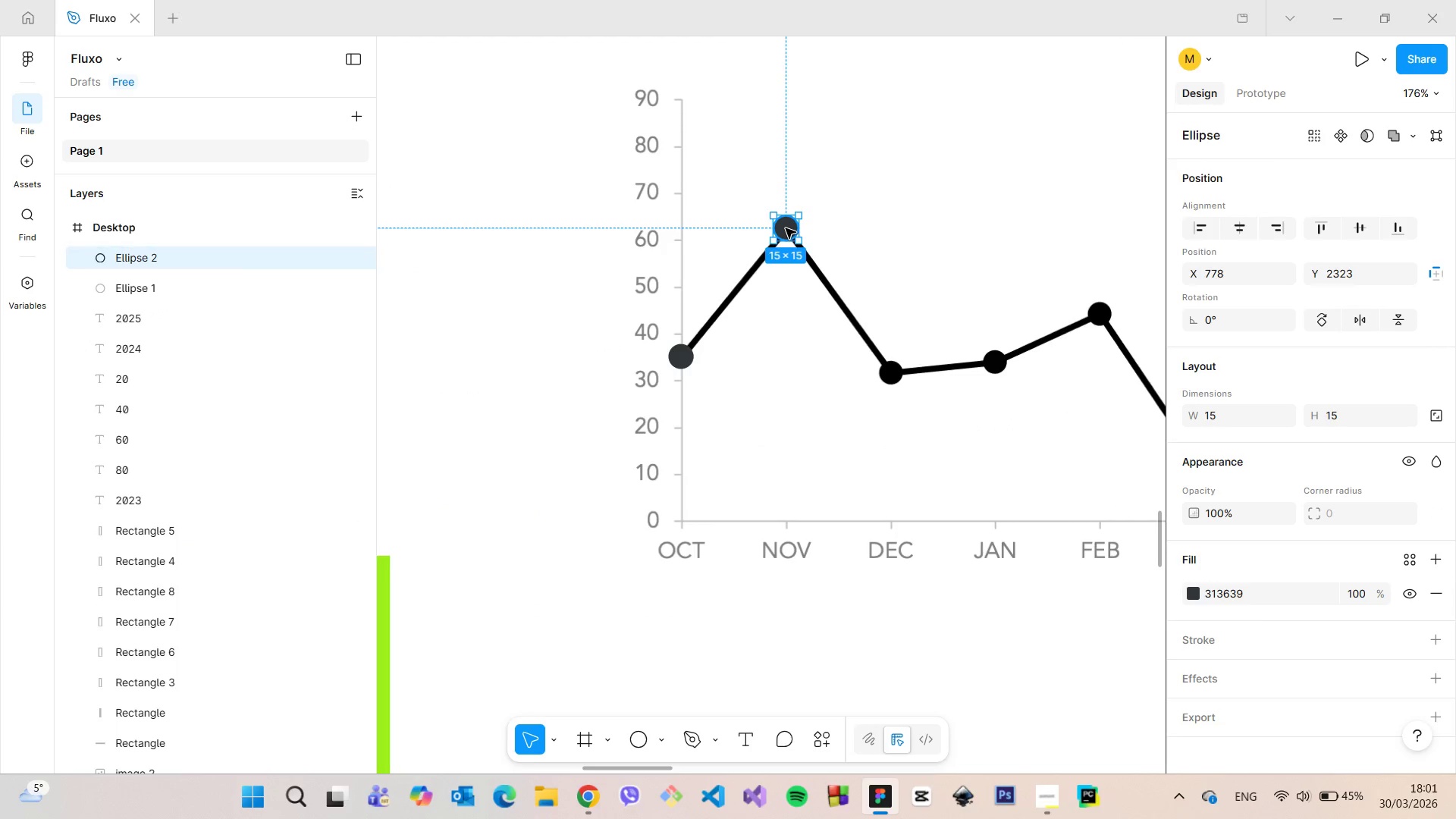 
left_click_drag(start_coordinate=[786, 228], to_coordinate=[891, 374])
 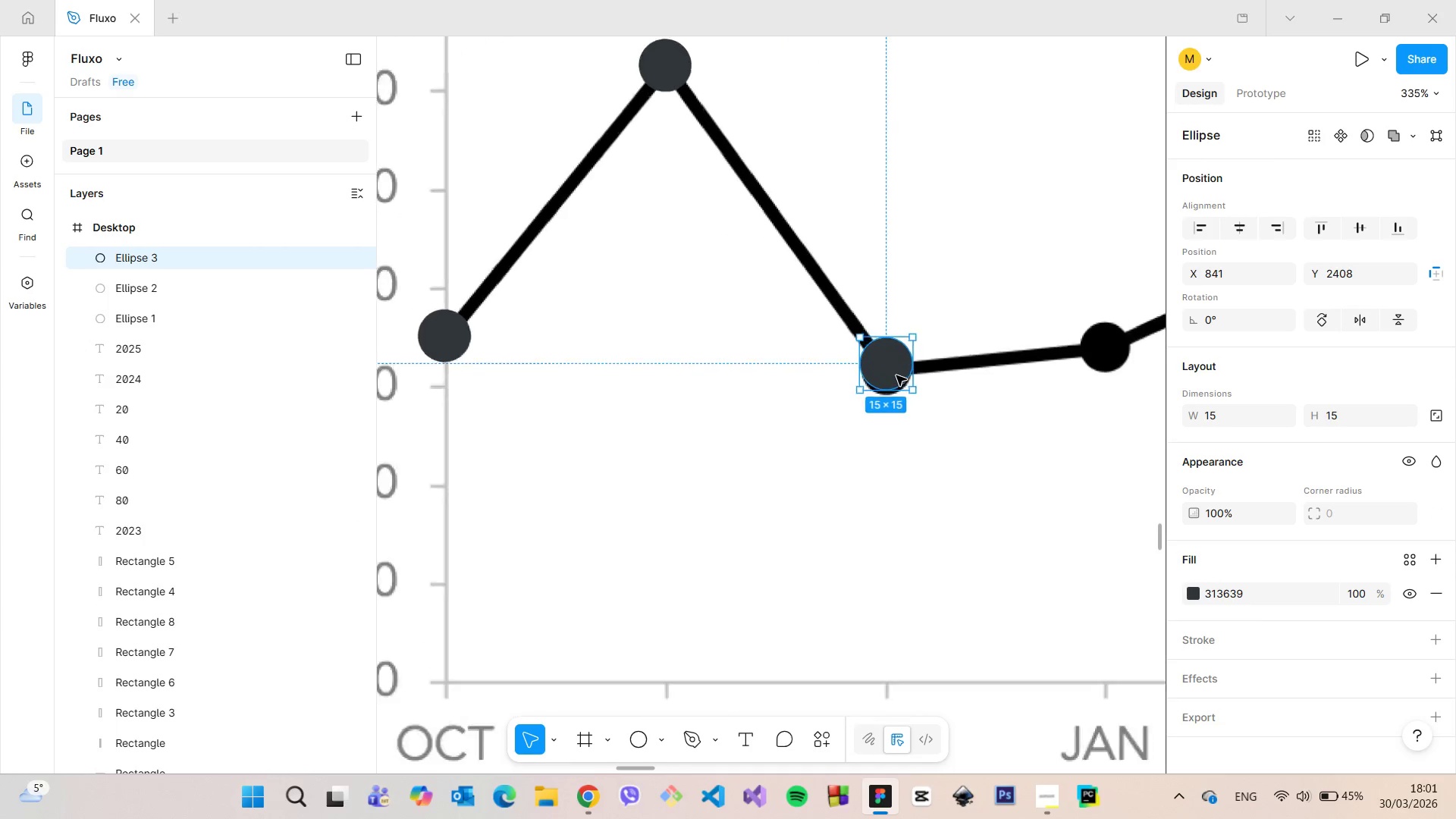 
hold_key(key=AltLeft, duration=1.5)
 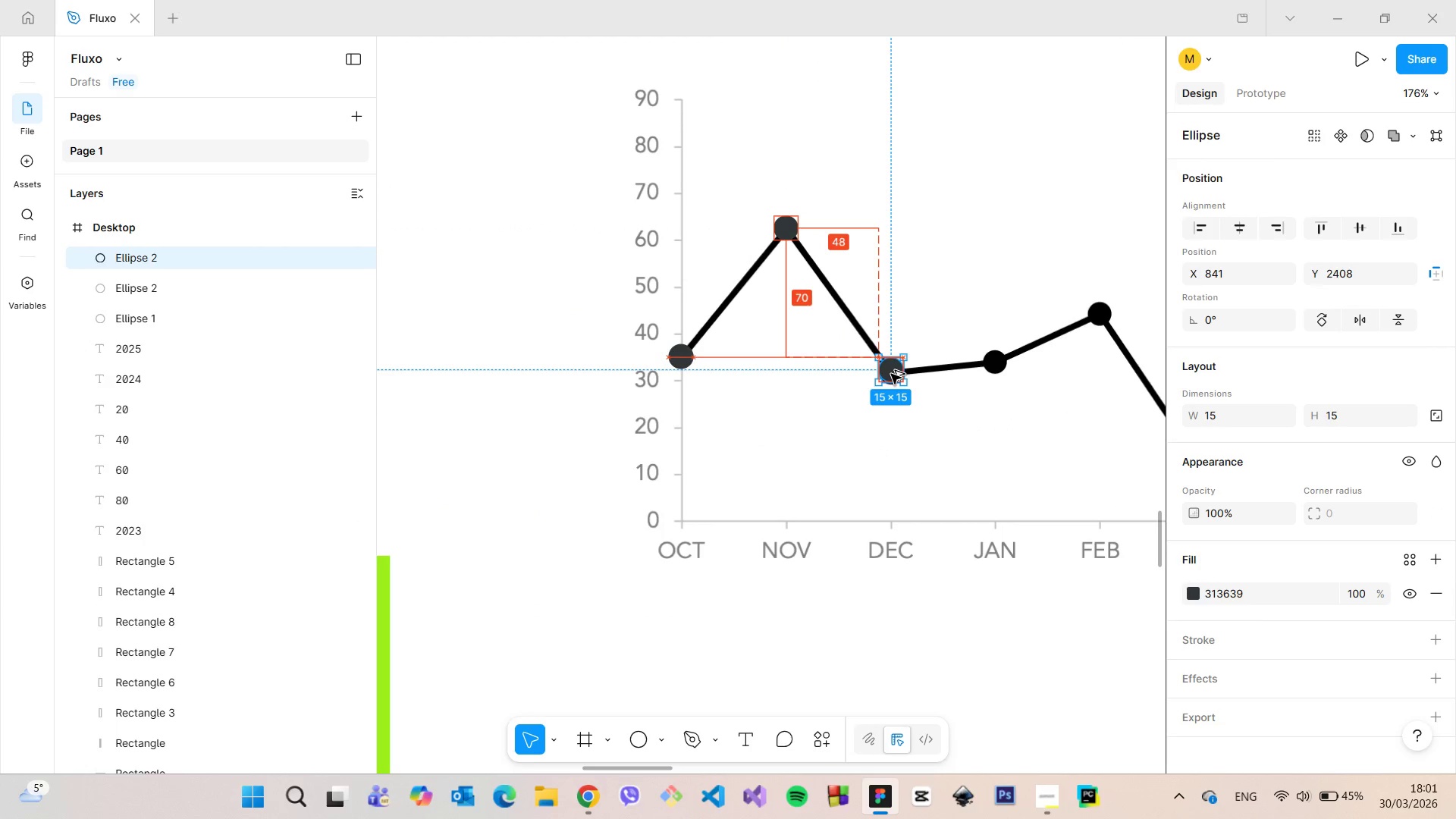 
hold_key(key=AltLeft, duration=0.91)
 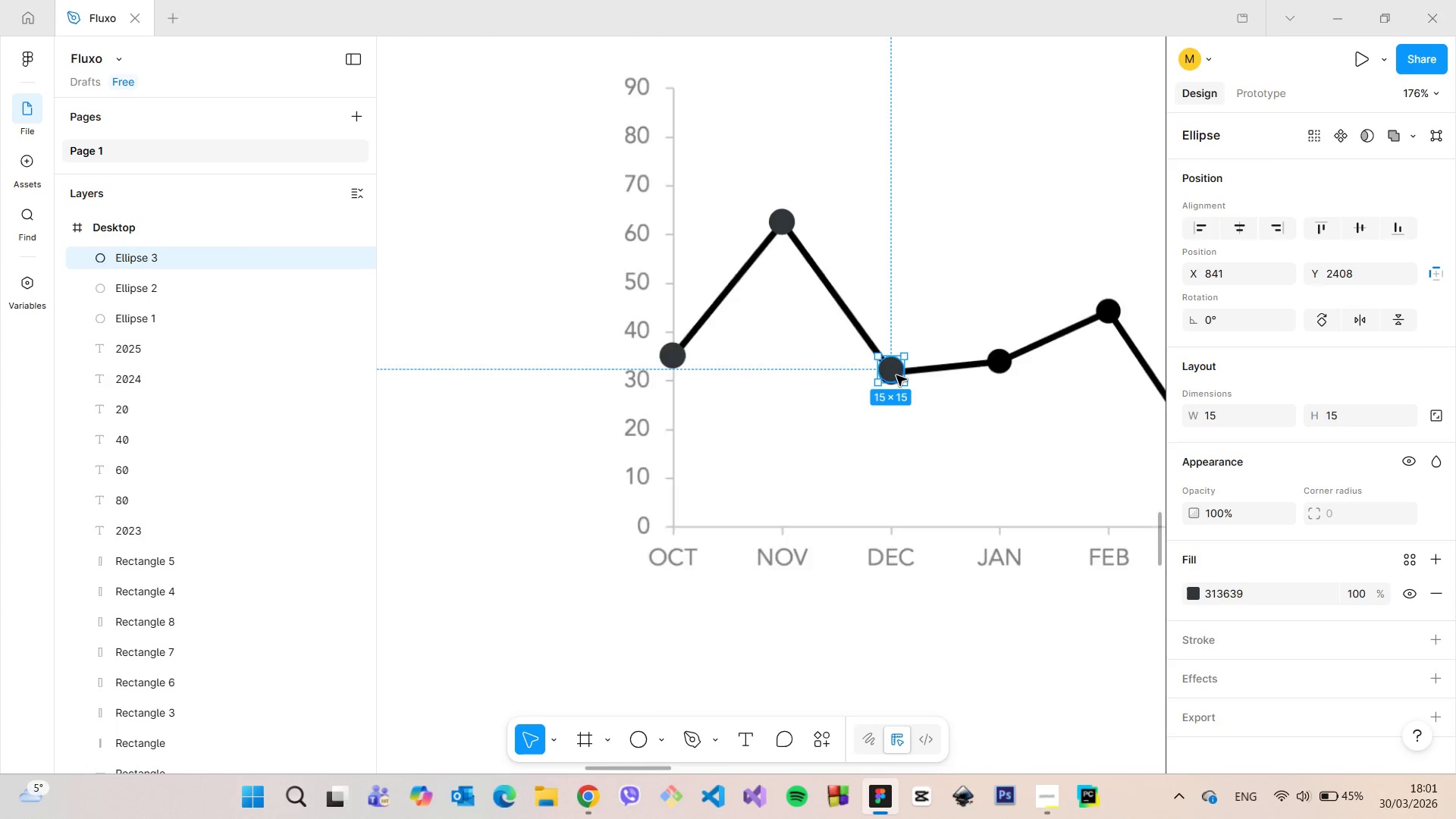 
left_click_drag(start_coordinate=[888, 344], to_coordinate=[889, 352])
 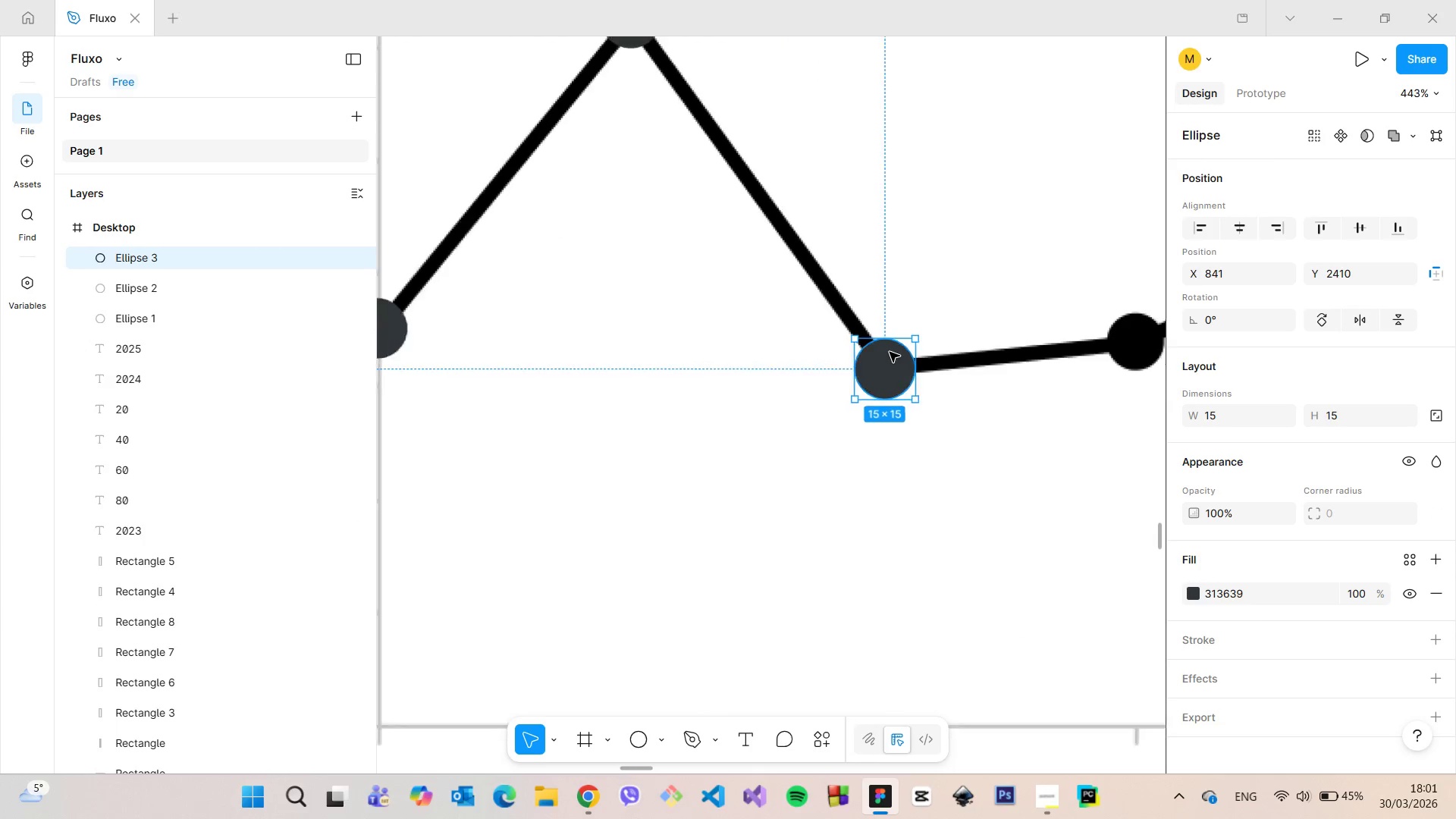 
scroll: coordinate [896, 375], scroll_direction: up, amount: 8.0
 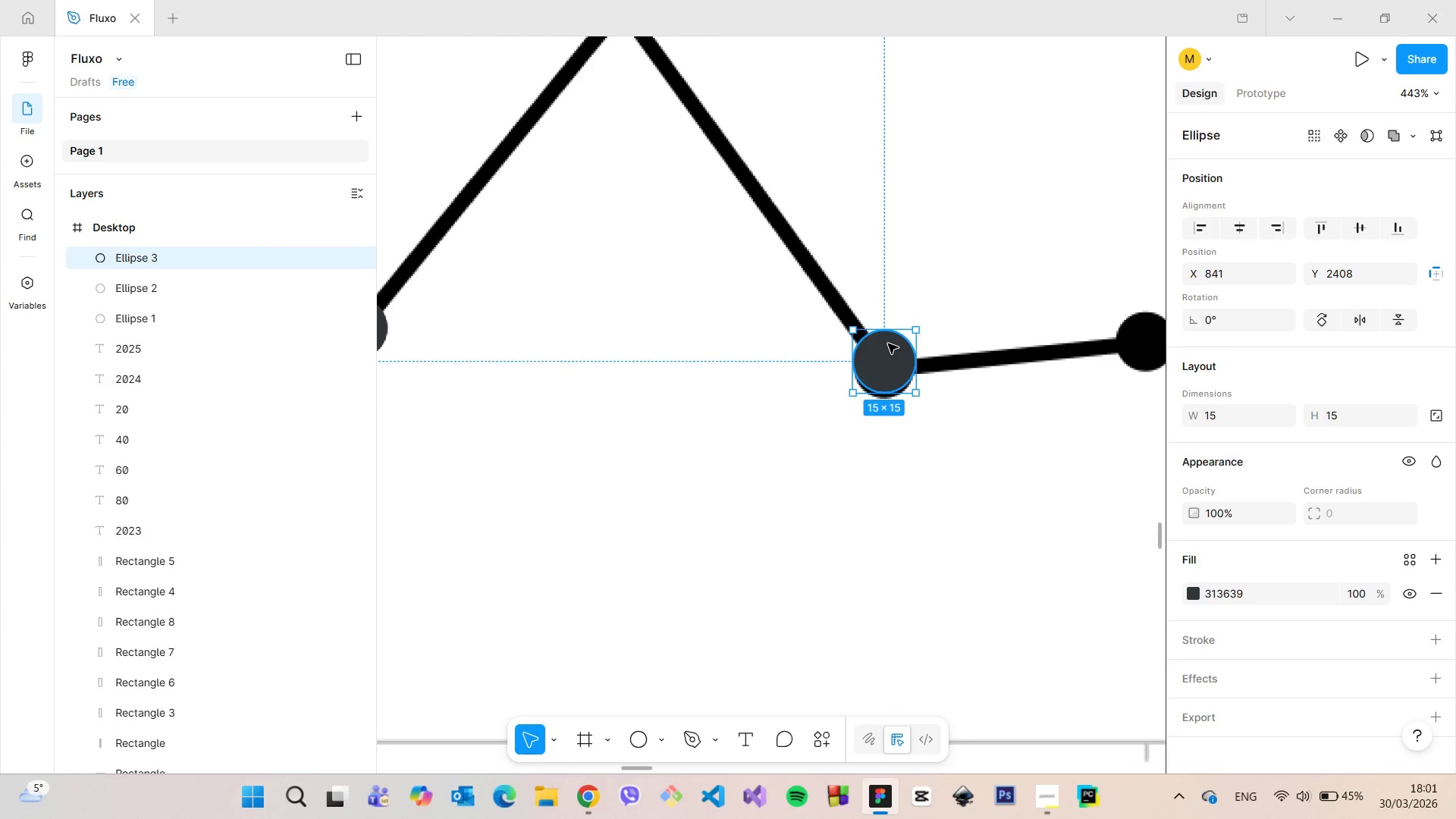 
scroll: coordinate [890, 352], scroll_direction: down, amount: 9.0
 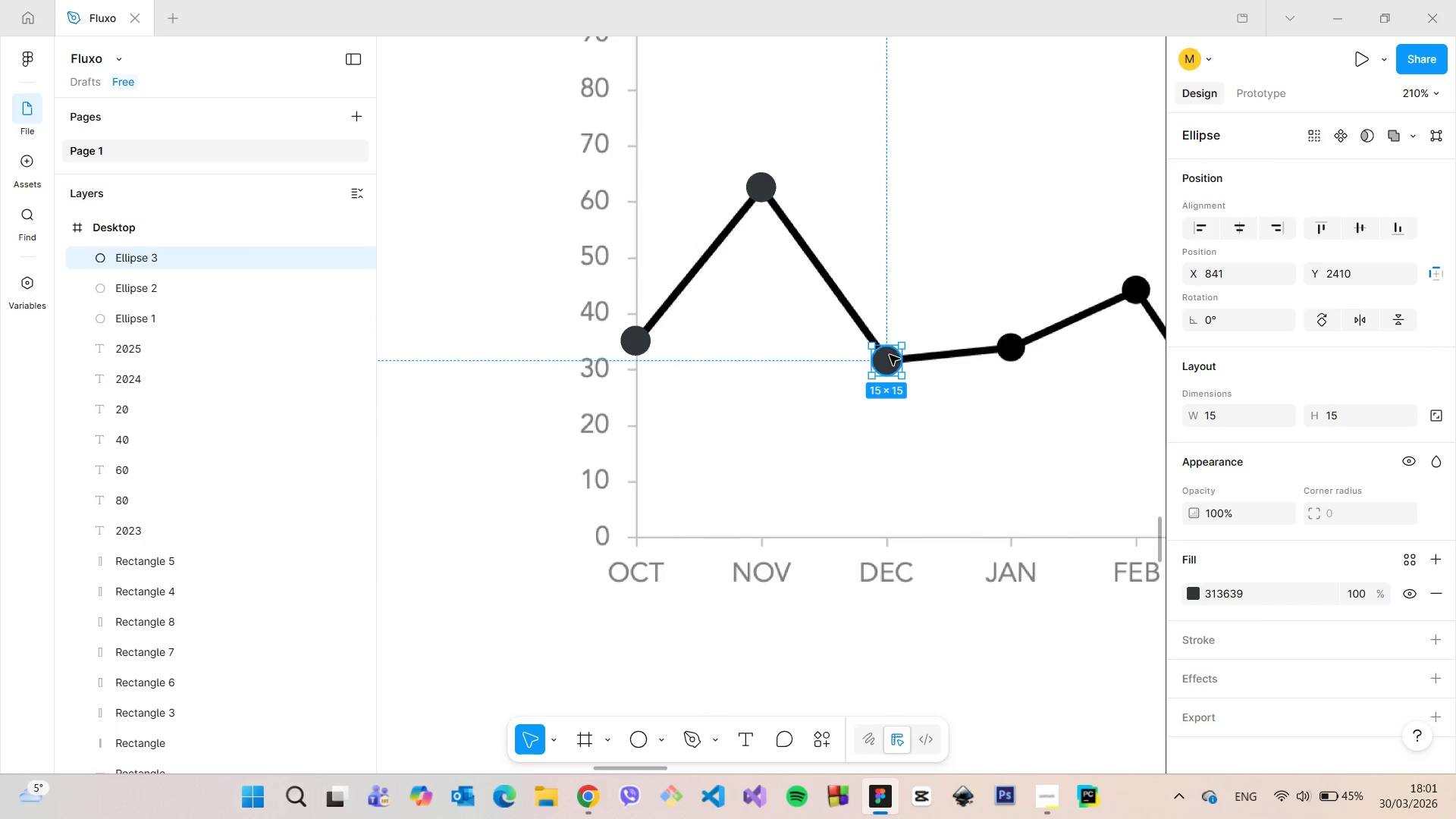 
hold_key(key=AltLeft, duration=1.52)
left_click_drag(start_coordinate=[889, 356], to_coordinate=[1015, 343])
 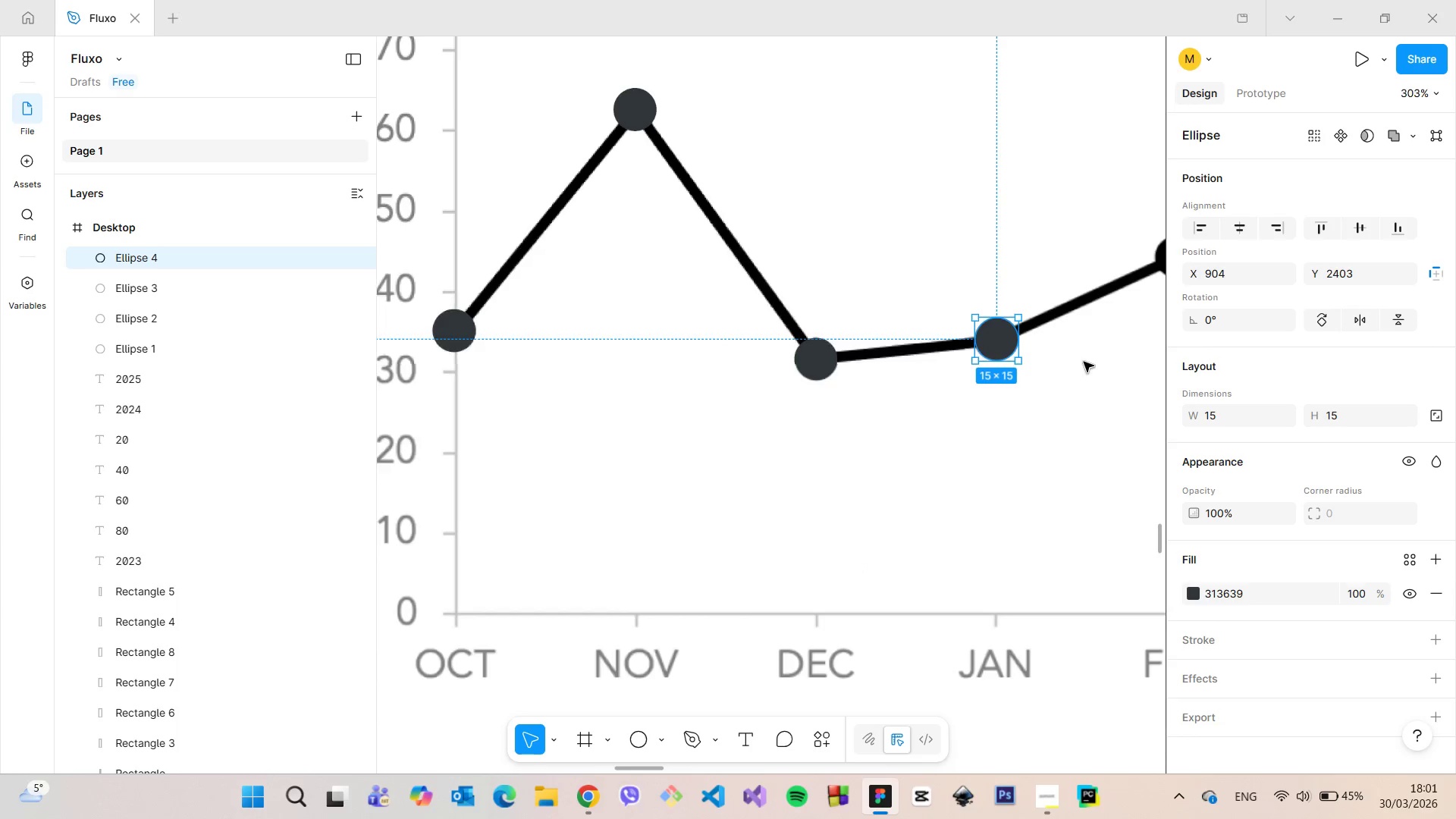 
hold_key(key=AltLeft, duration=1.06)
 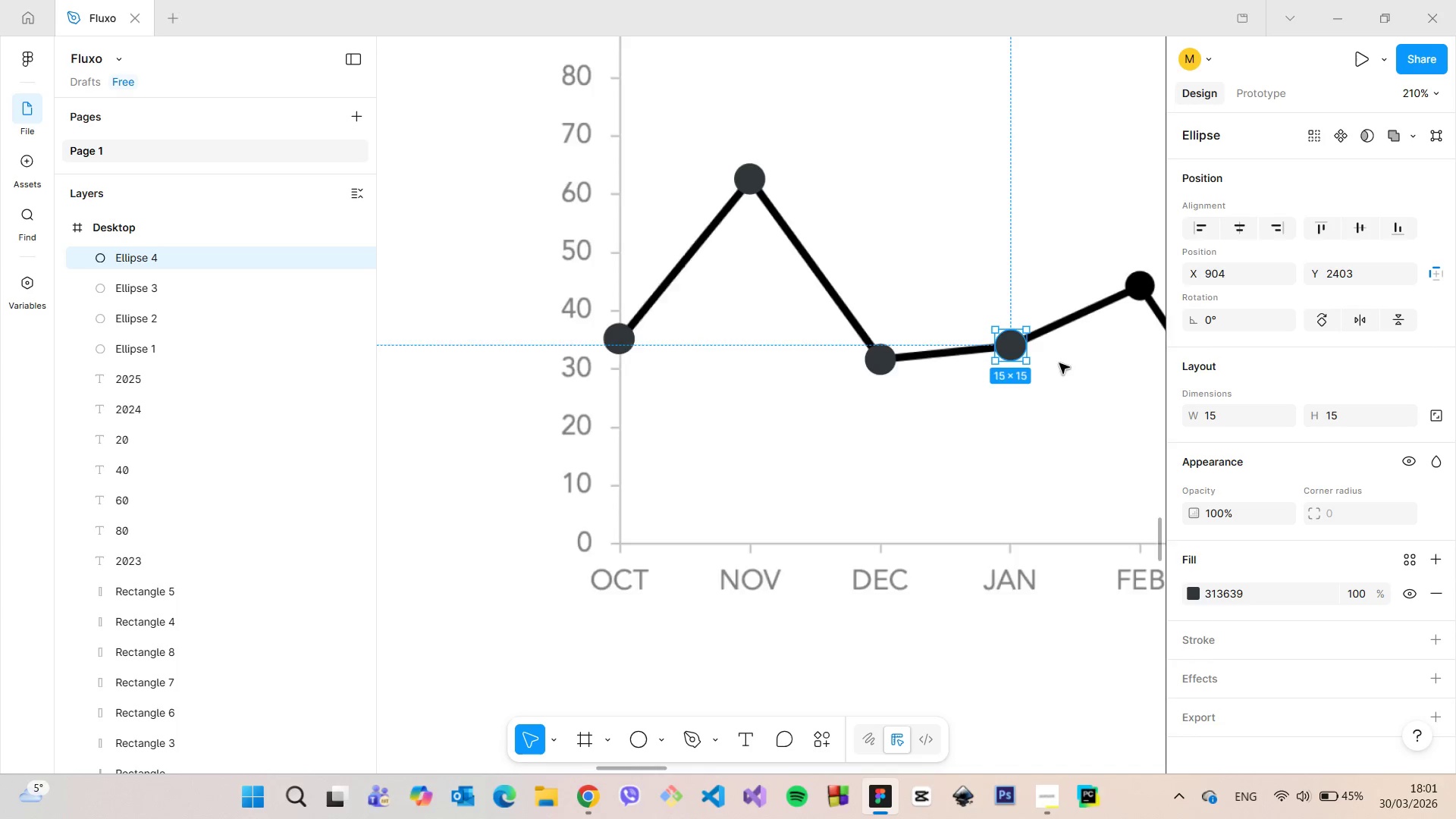 
scroll: coordinate [1084, 362], scroll_direction: up, amount: 8.0
 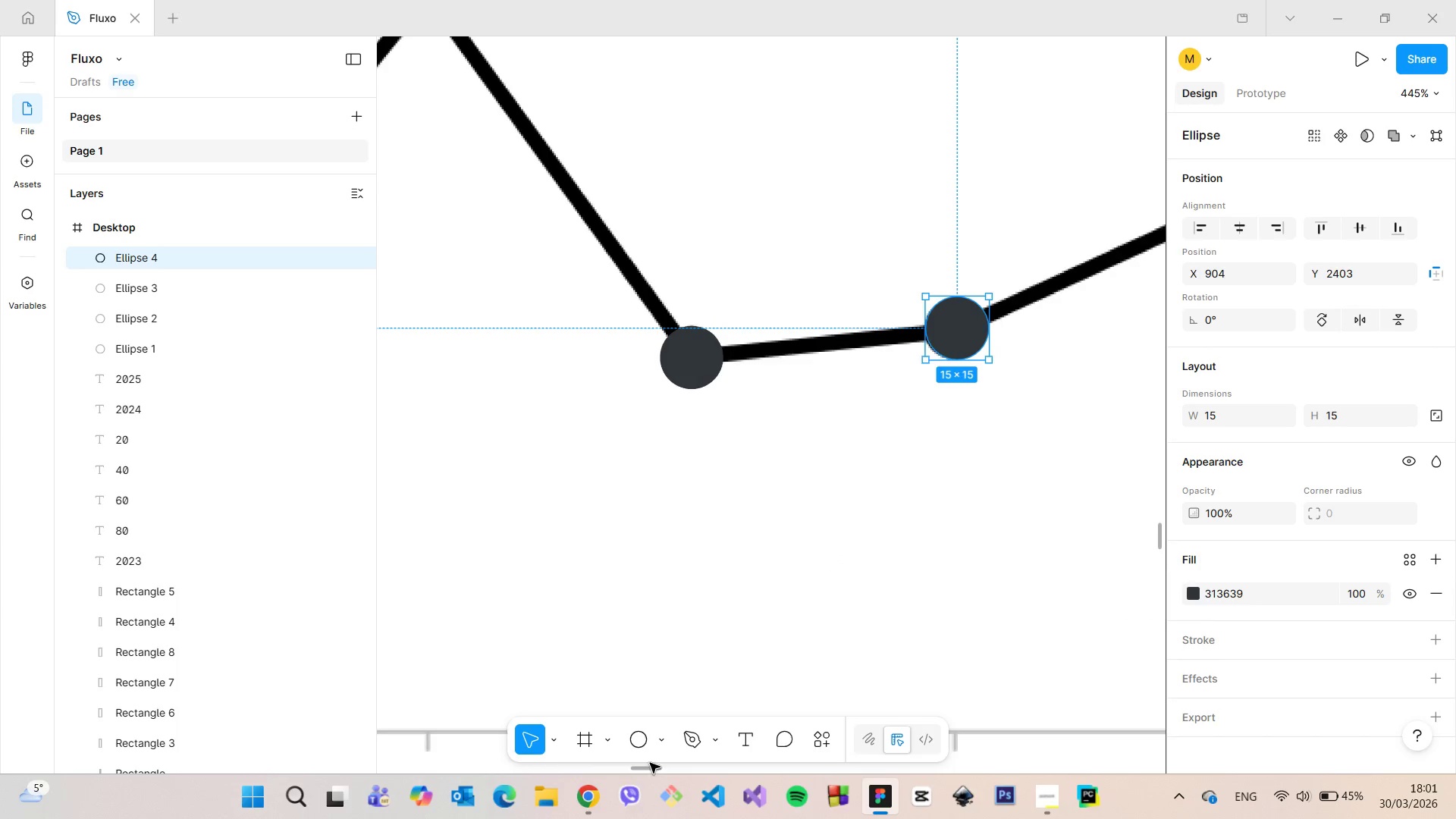 
left_click_drag(start_coordinate=[650, 765], to_coordinate=[664, 766])
 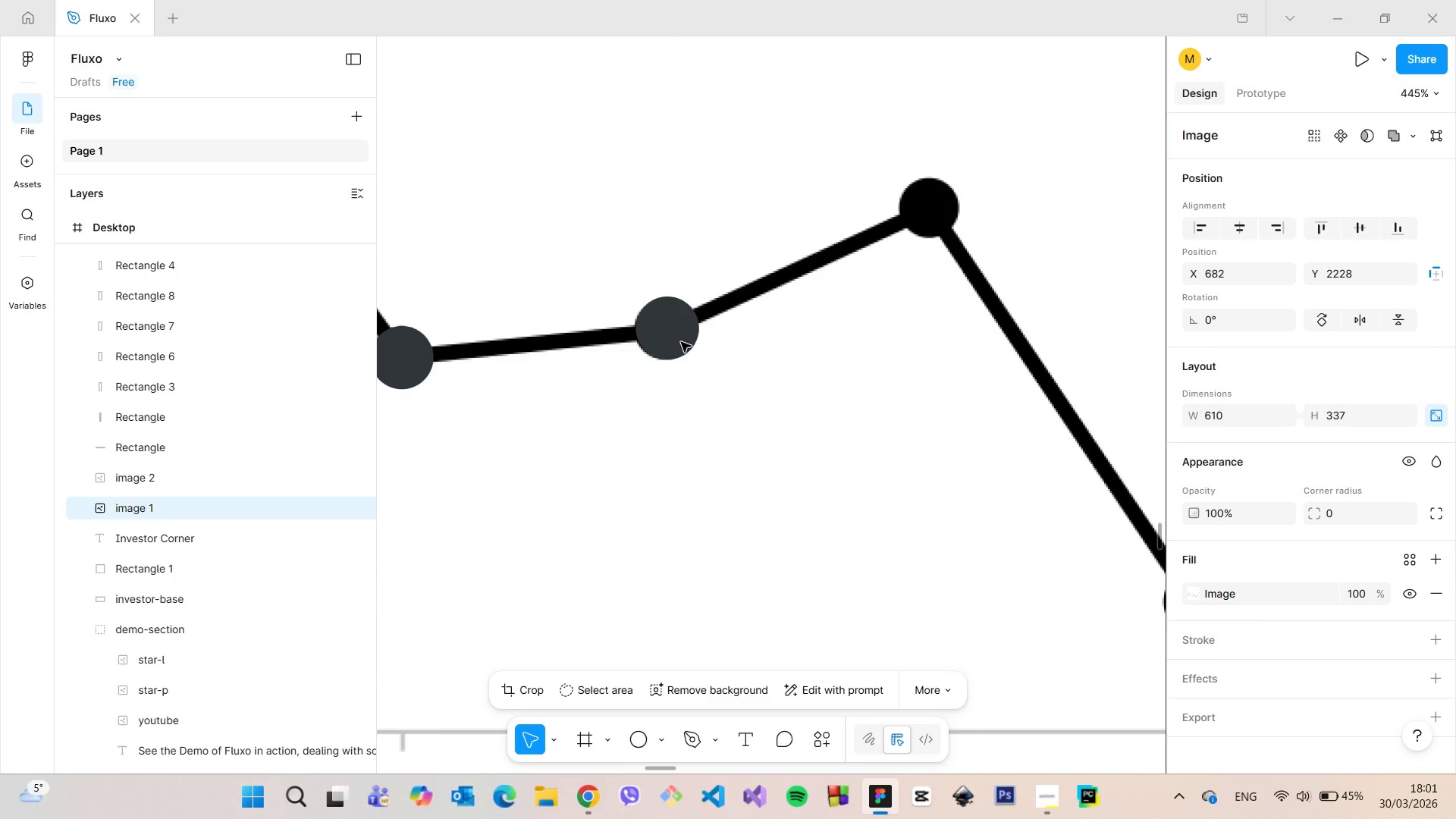 
left_click([668, 329])
 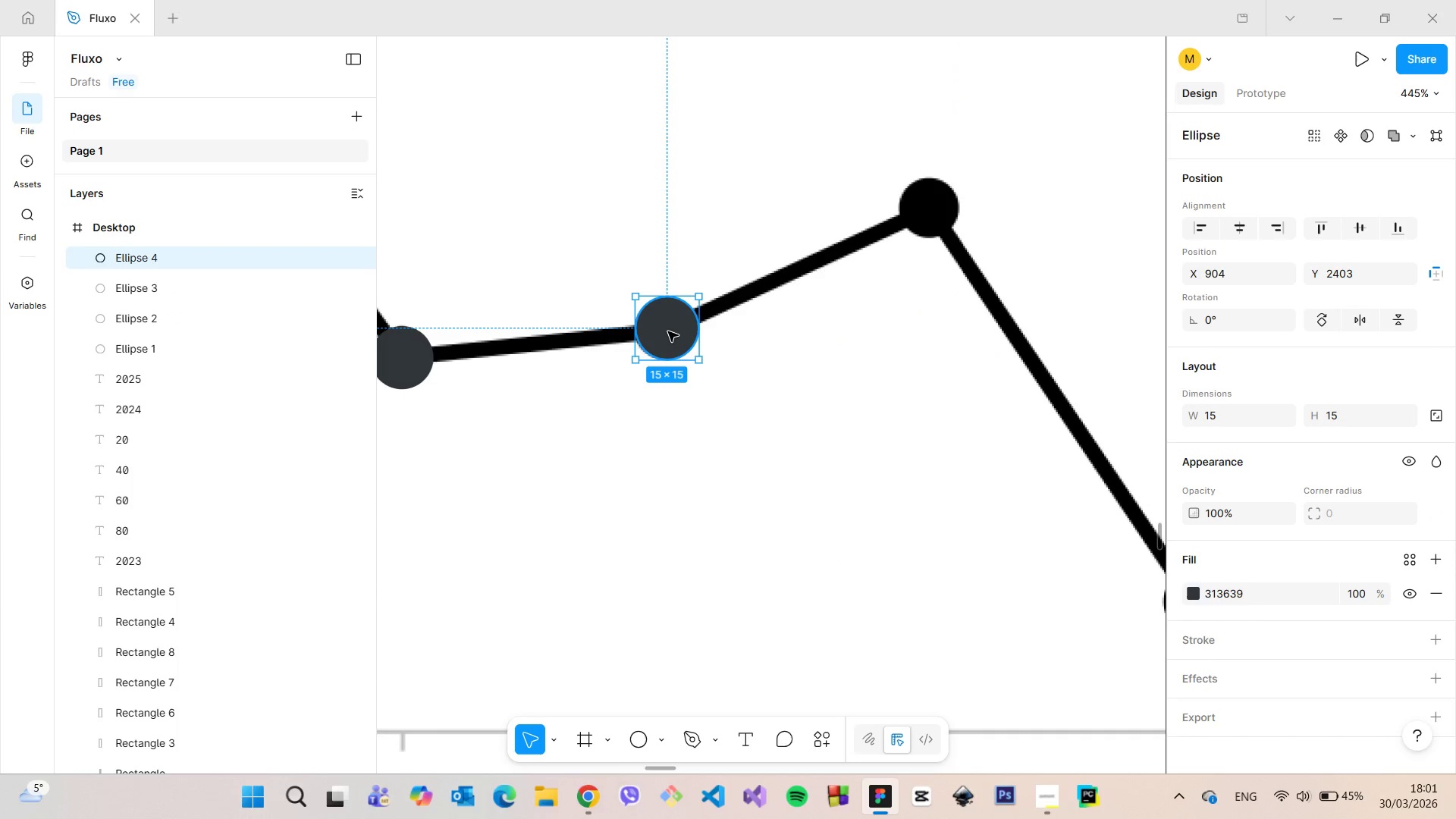 
left_click_drag(start_coordinate=[668, 331], to_coordinate=[664, 331])
 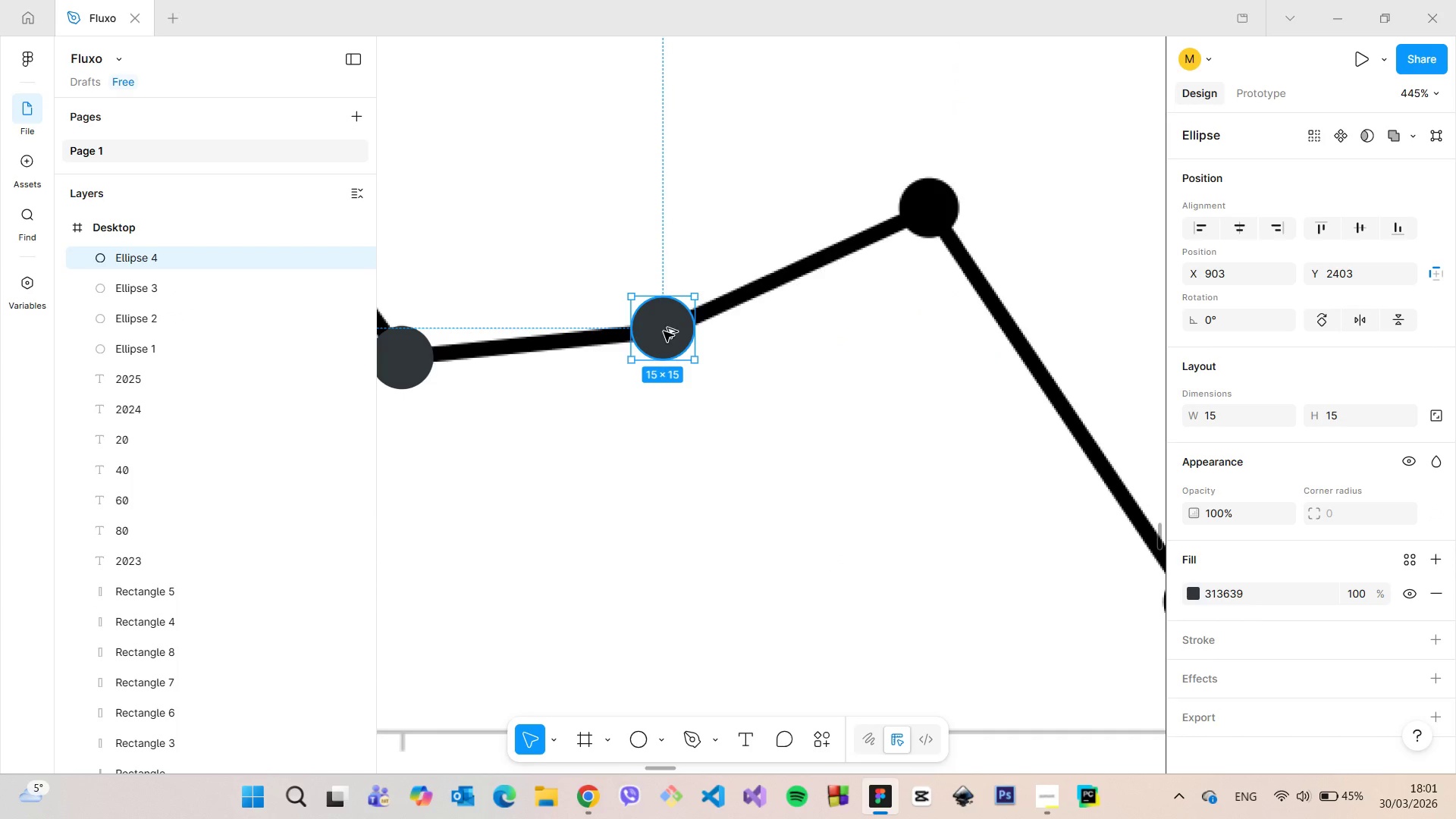 
hold_key(key=AltLeft, duration=1.51)
left_click_drag(start_coordinate=[664, 331], to_coordinate=[930, 212])
 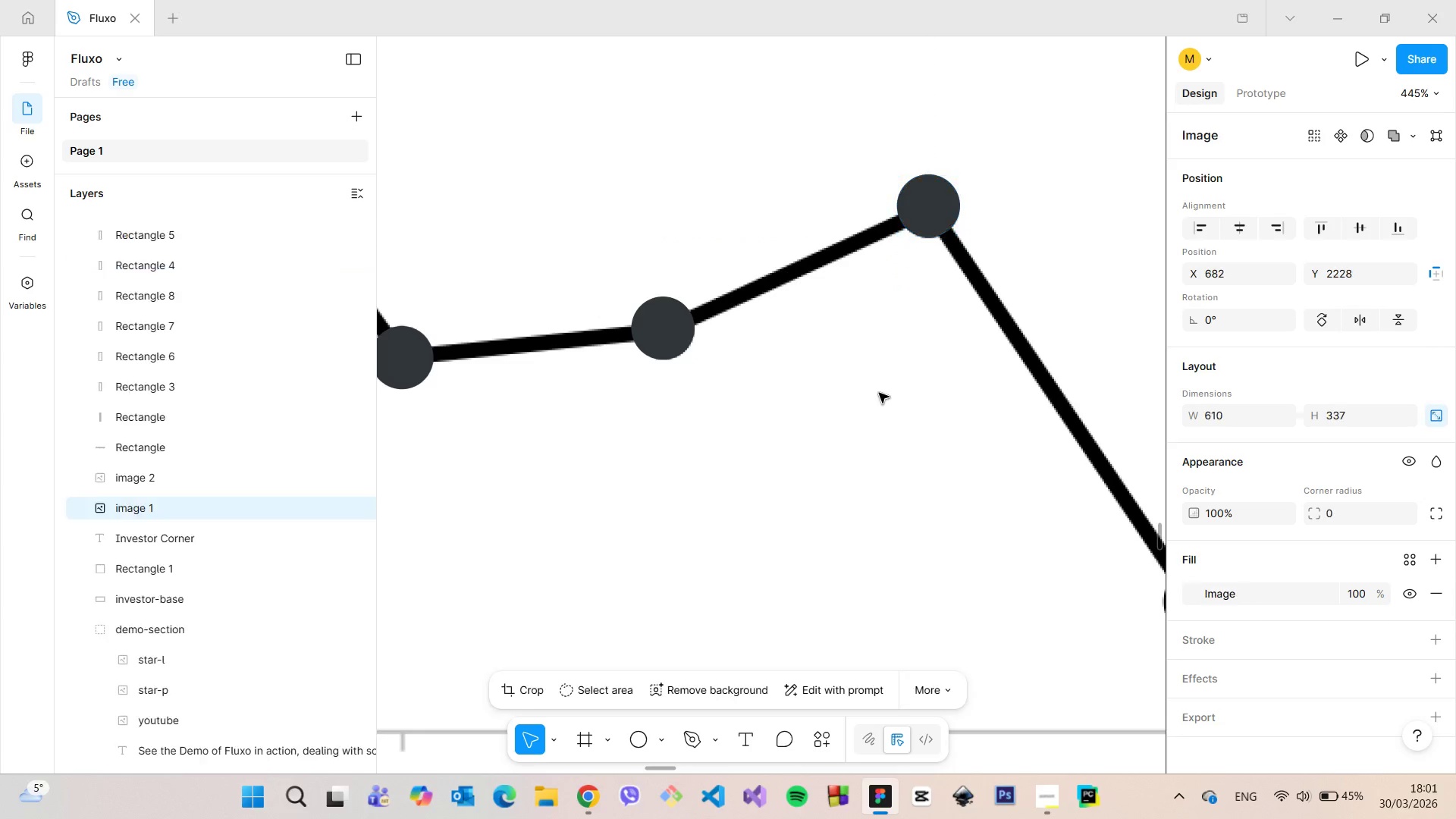 
hold_key(key=AltLeft, duration=0.98)
 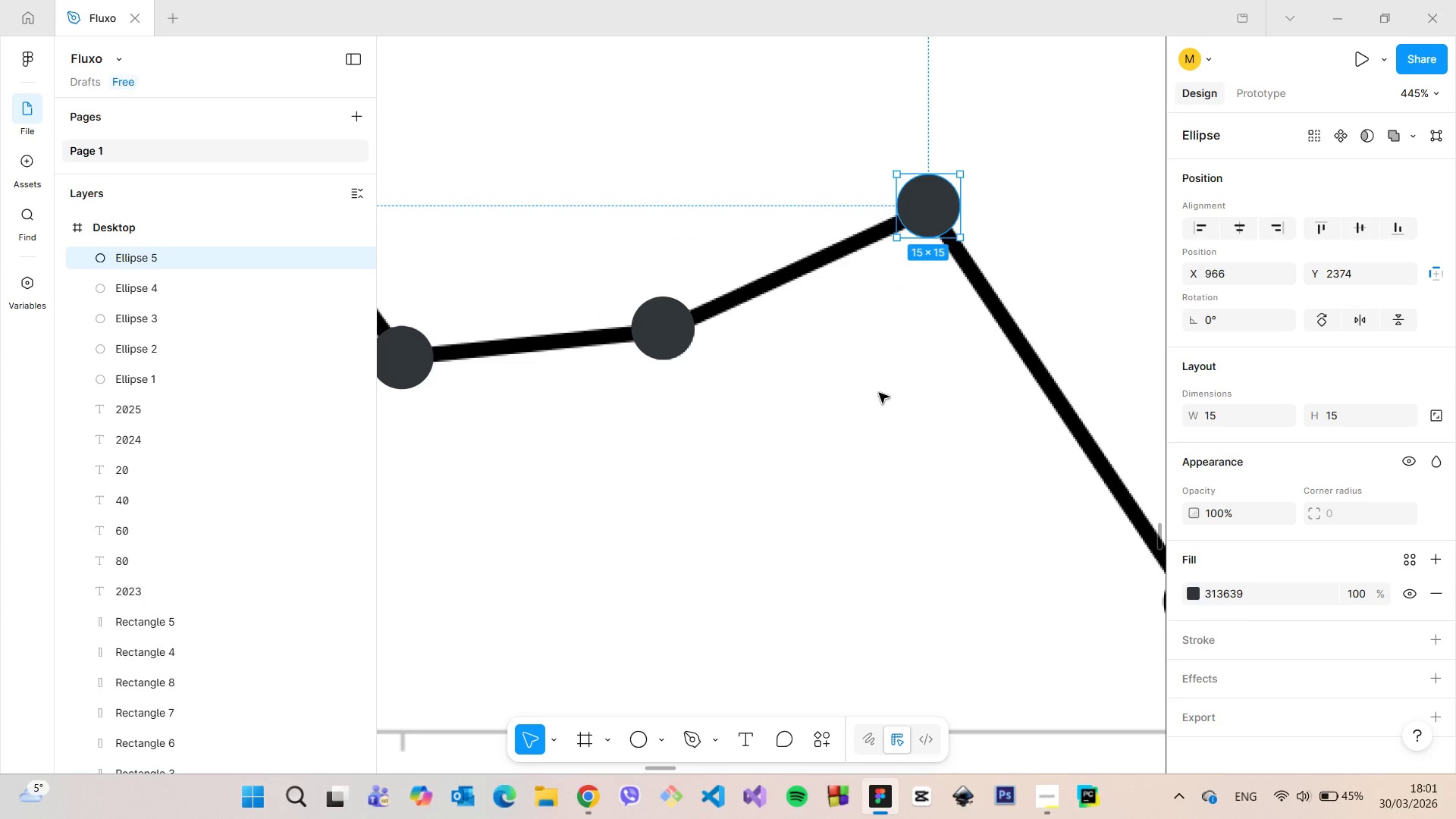 
left_click([879, 393])
 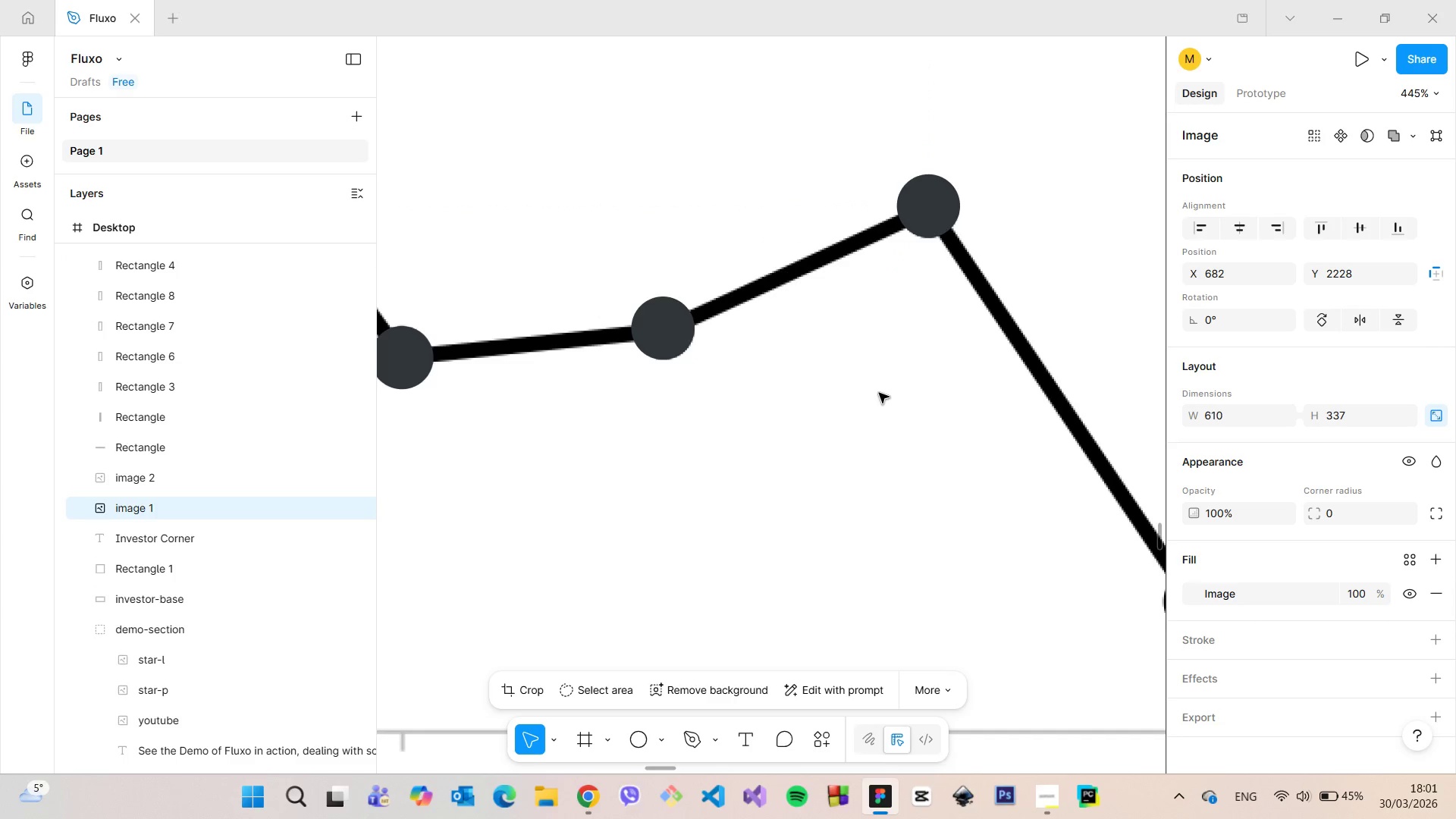 
scroll: coordinate [879, 393], scroll_direction: down, amount: 9.0
 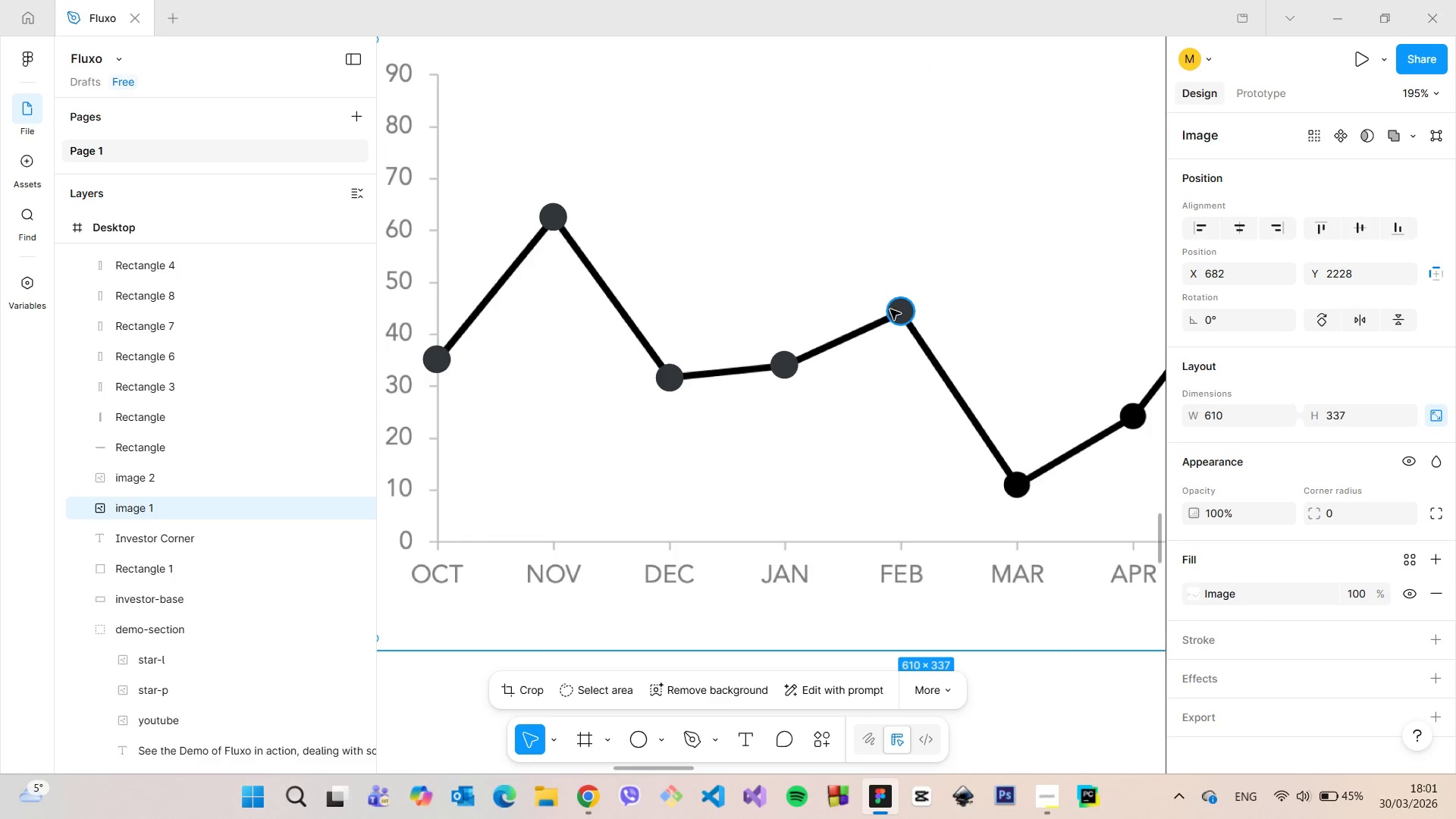 
left_click([891, 310])
 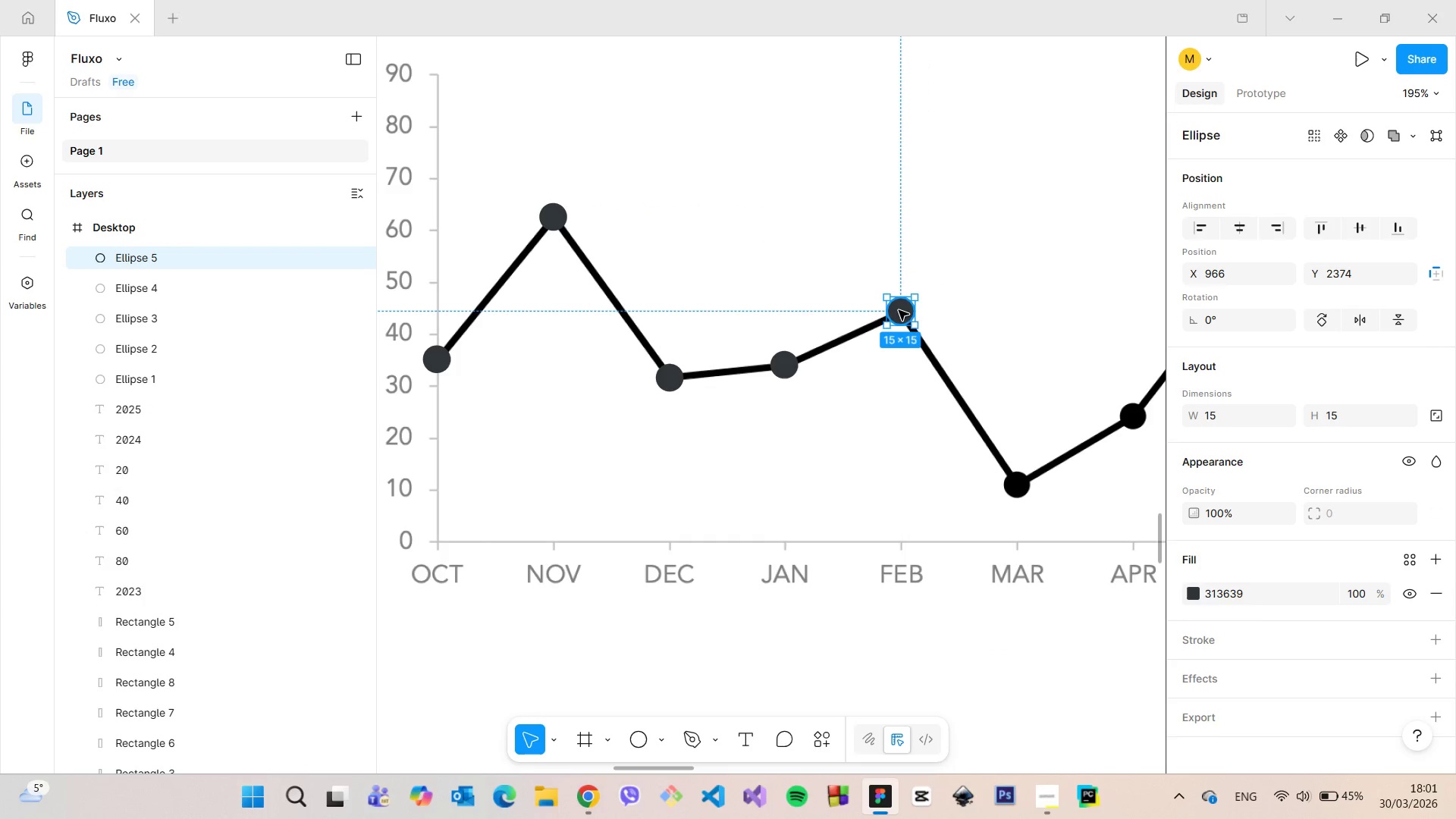 
hold_key(key=AltLeft, duration=1.52)
left_click_drag(start_coordinate=[899, 310], to_coordinate=[1017, 485])
 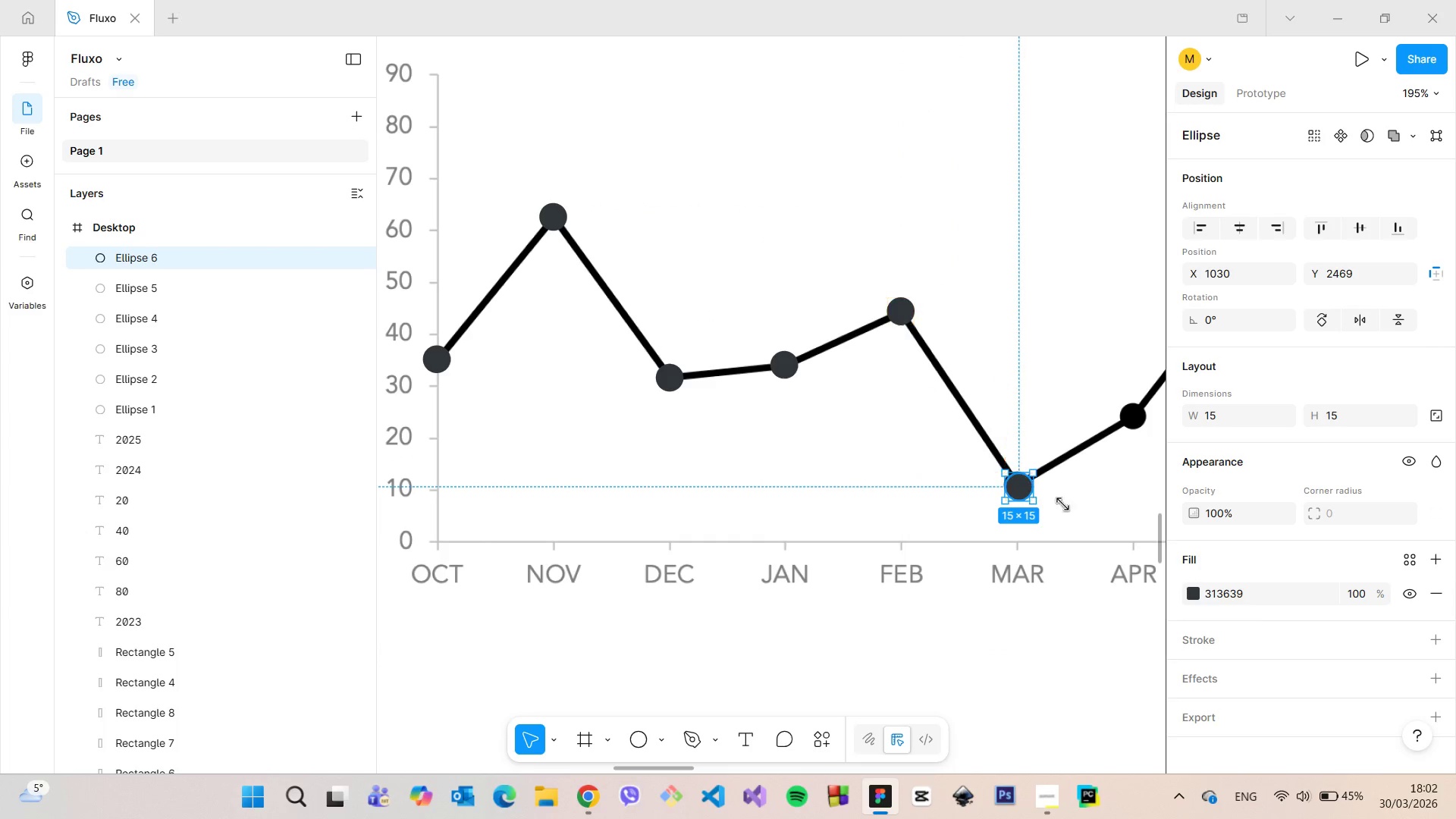 
key(Alt+AltLeft)
 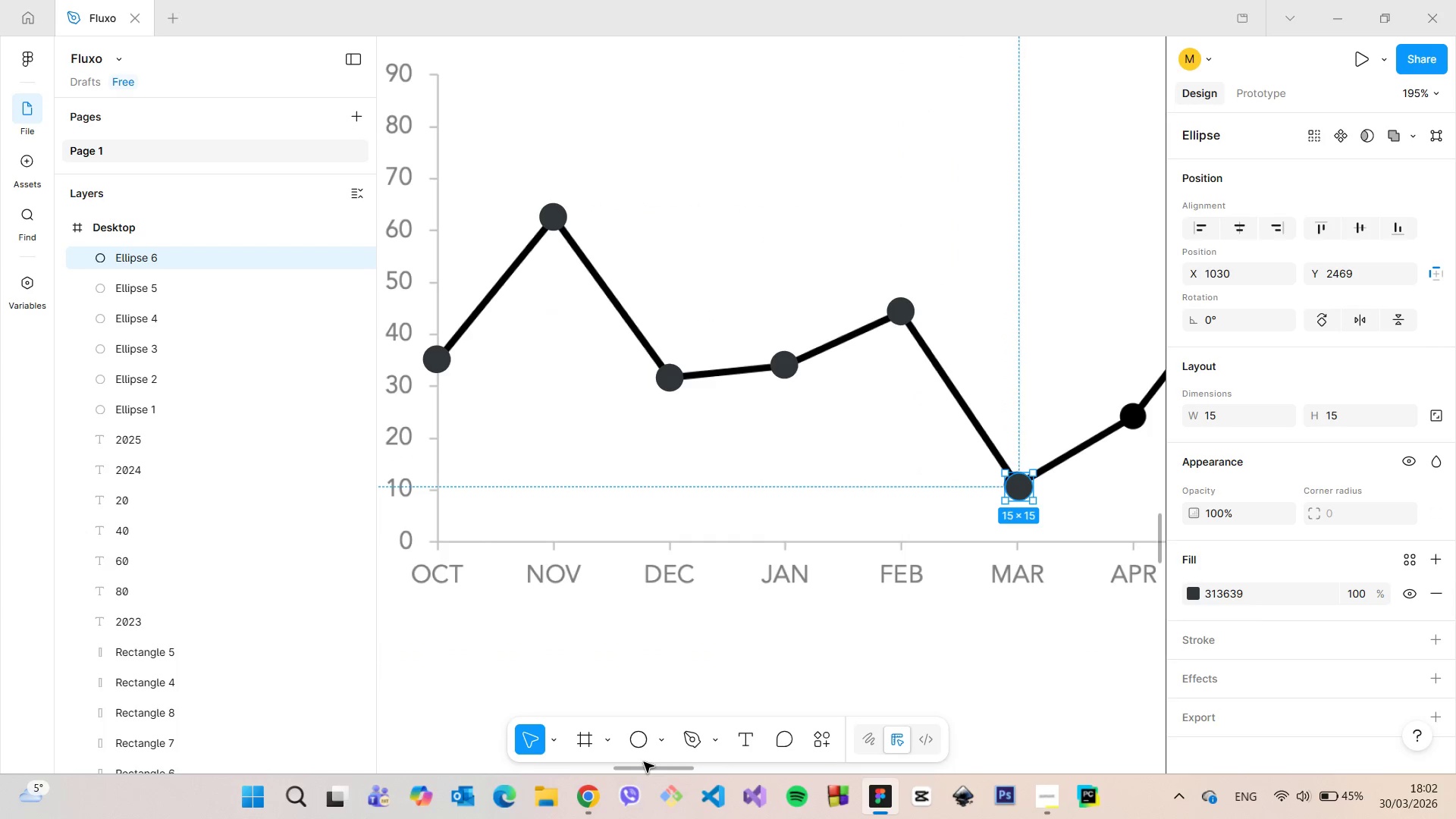 
left_click_drag(start_coordinate=[643, 770], to_coordinate=[685, 767])
 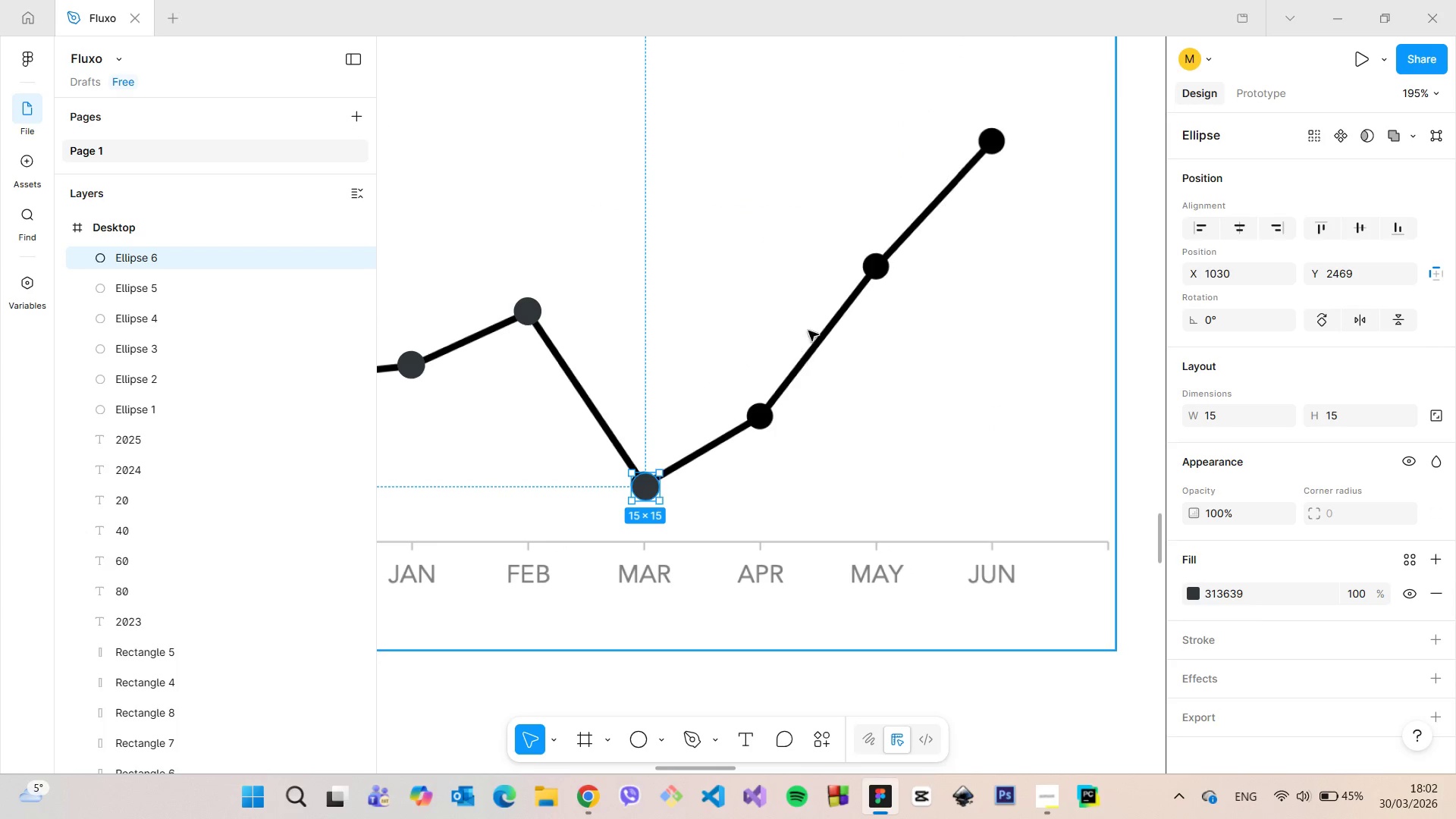 
scroll: coordinate [808, 329], scroll_direction: up, amount: 5.0
 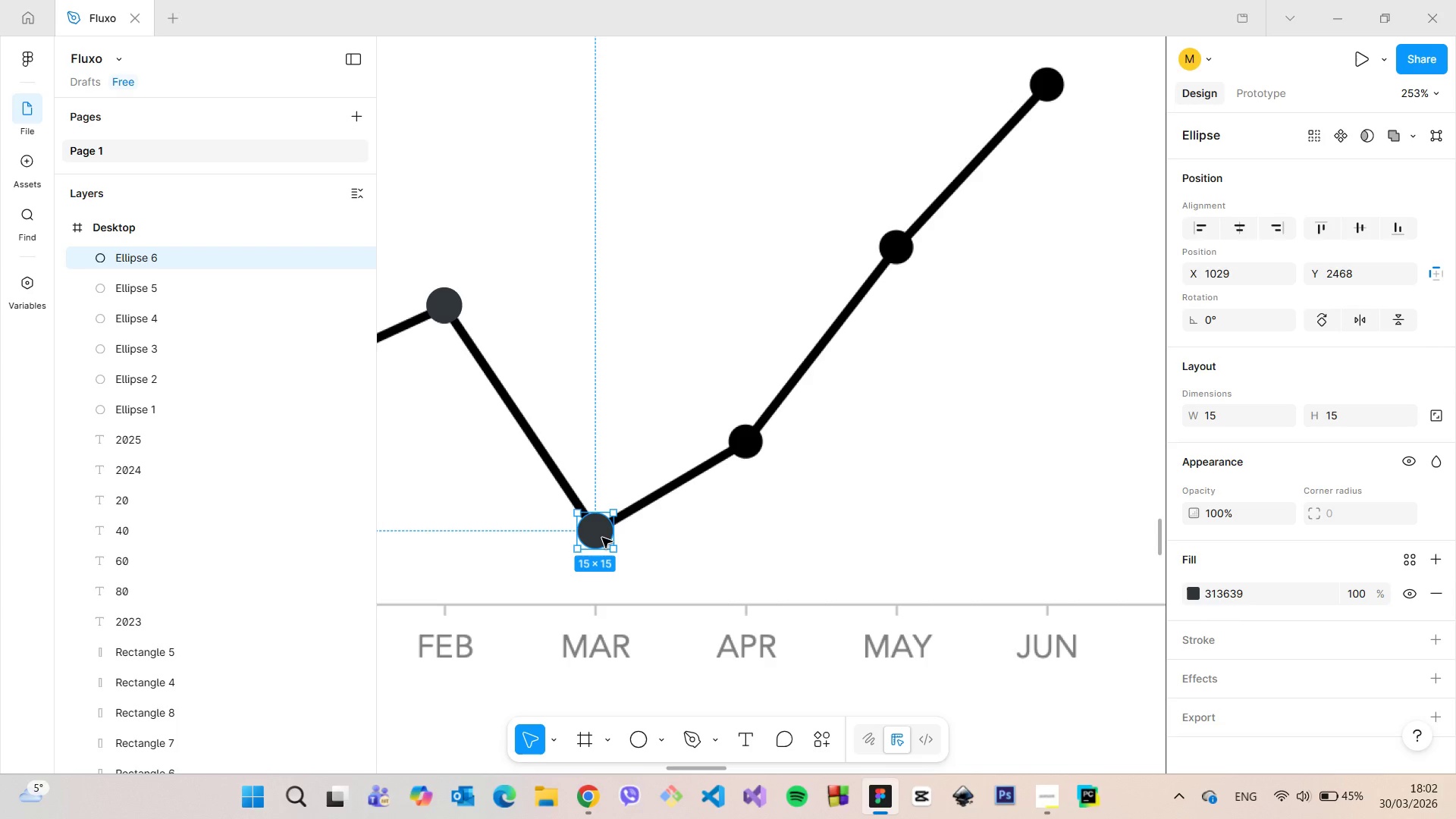 
left_click([651, 542])
 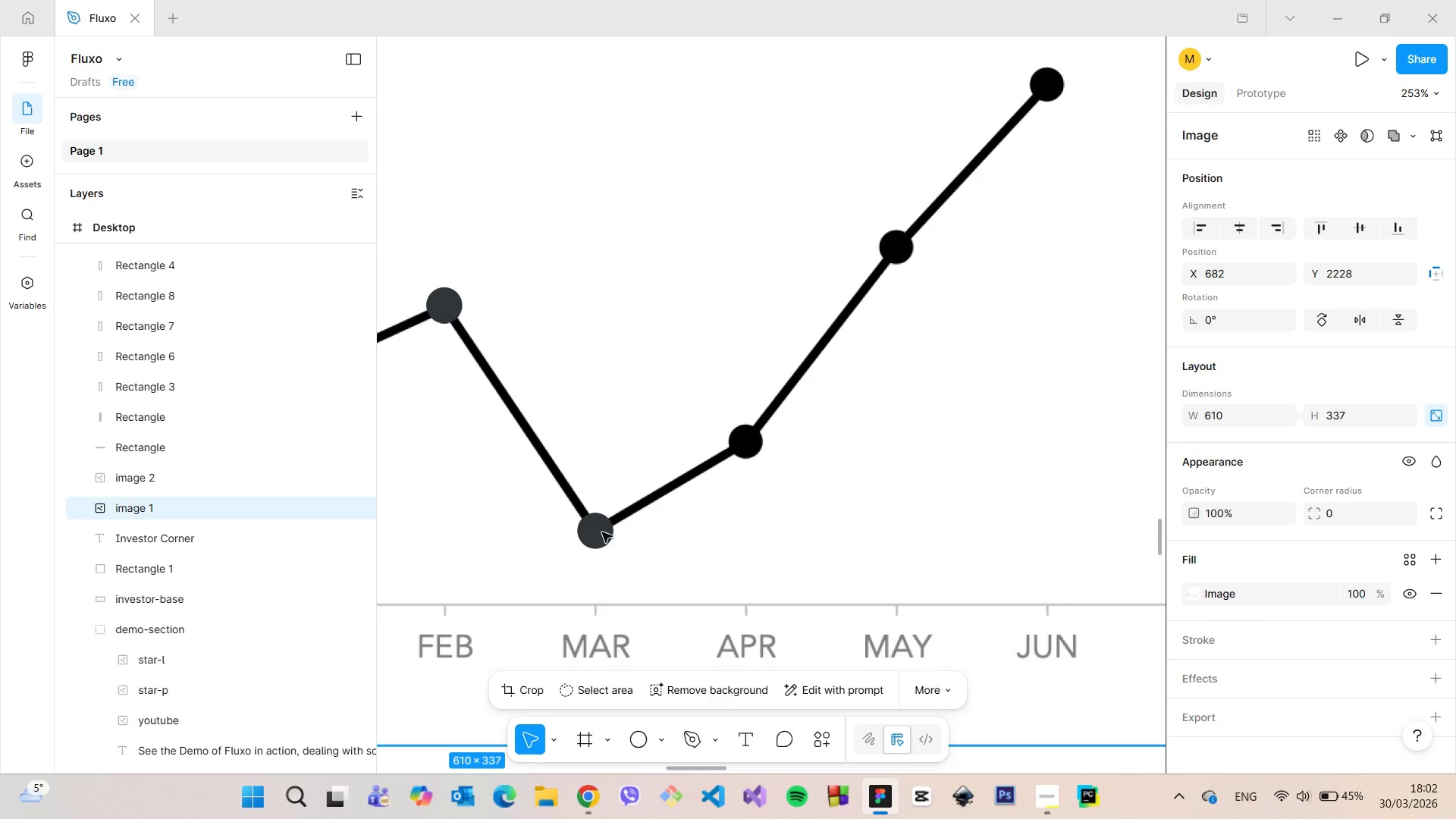 
left_click([595, 531])
 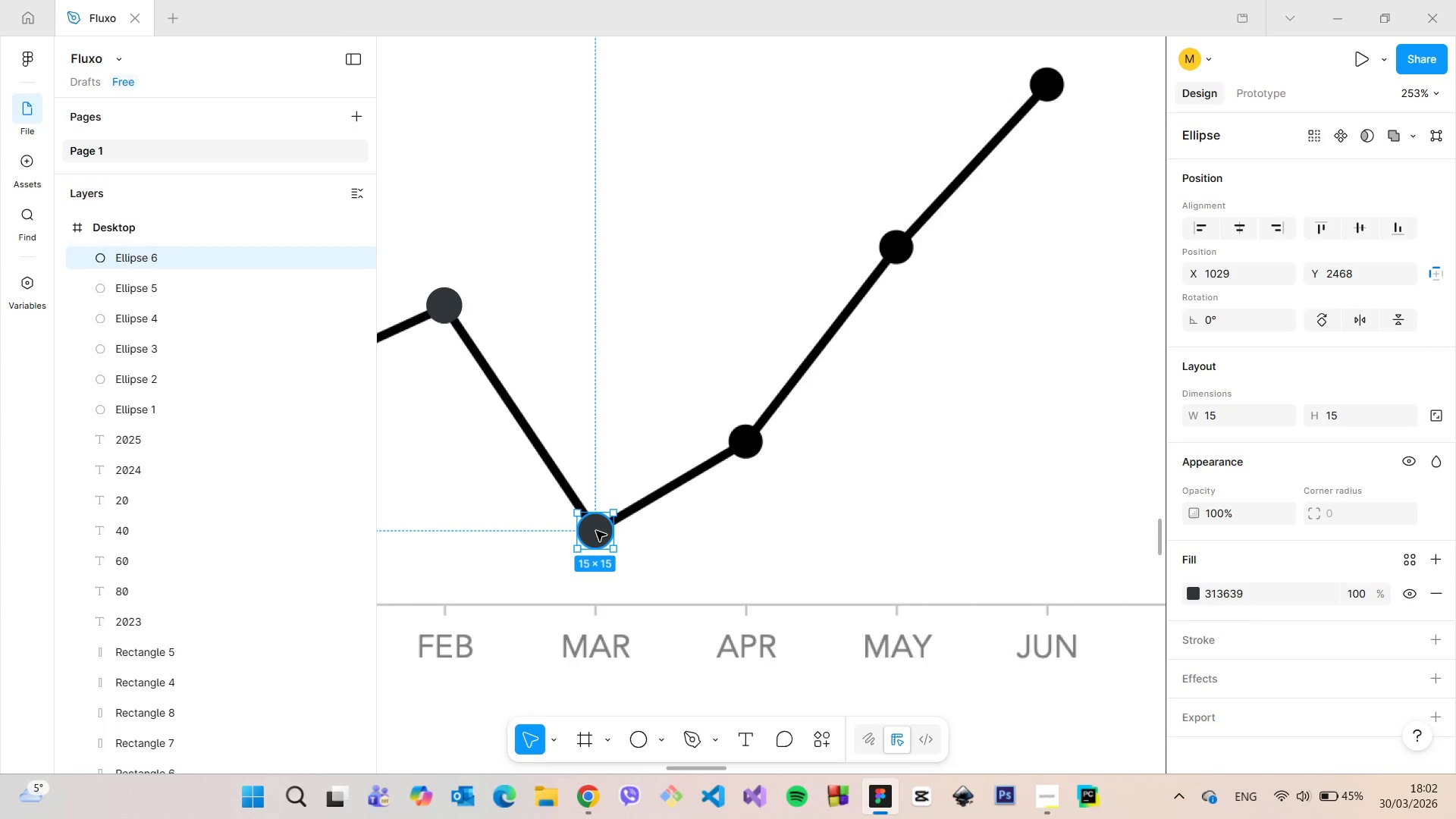 
hold_key(key=AltLeft, duration=1.5)
left_click_drag(start_coordinate=[596, 531], to_coordinate=[748, 442])
 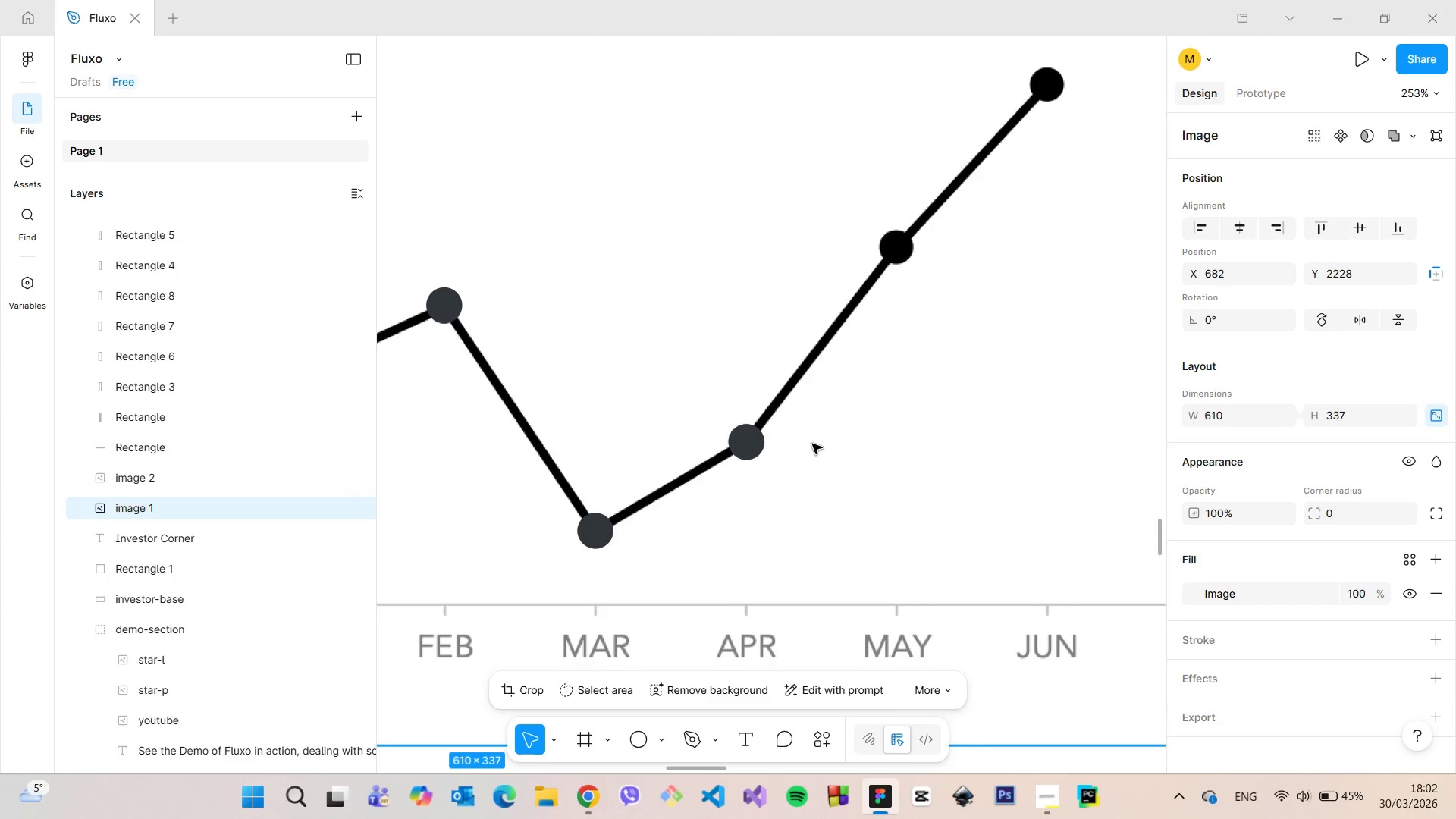 
hold_key(key=AltLeft, duration=1.51)
 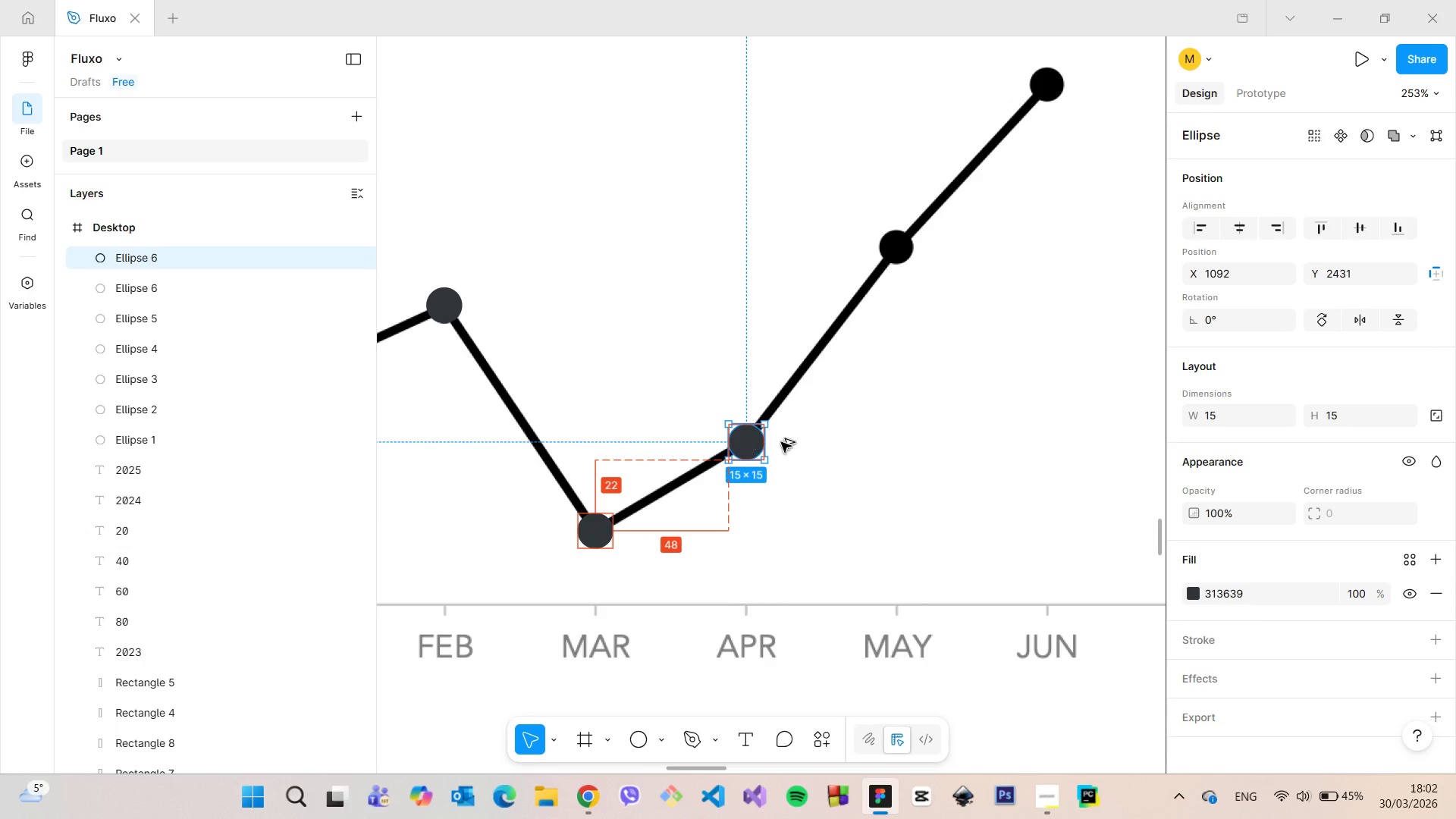 
key(Alt+AltLeft)
 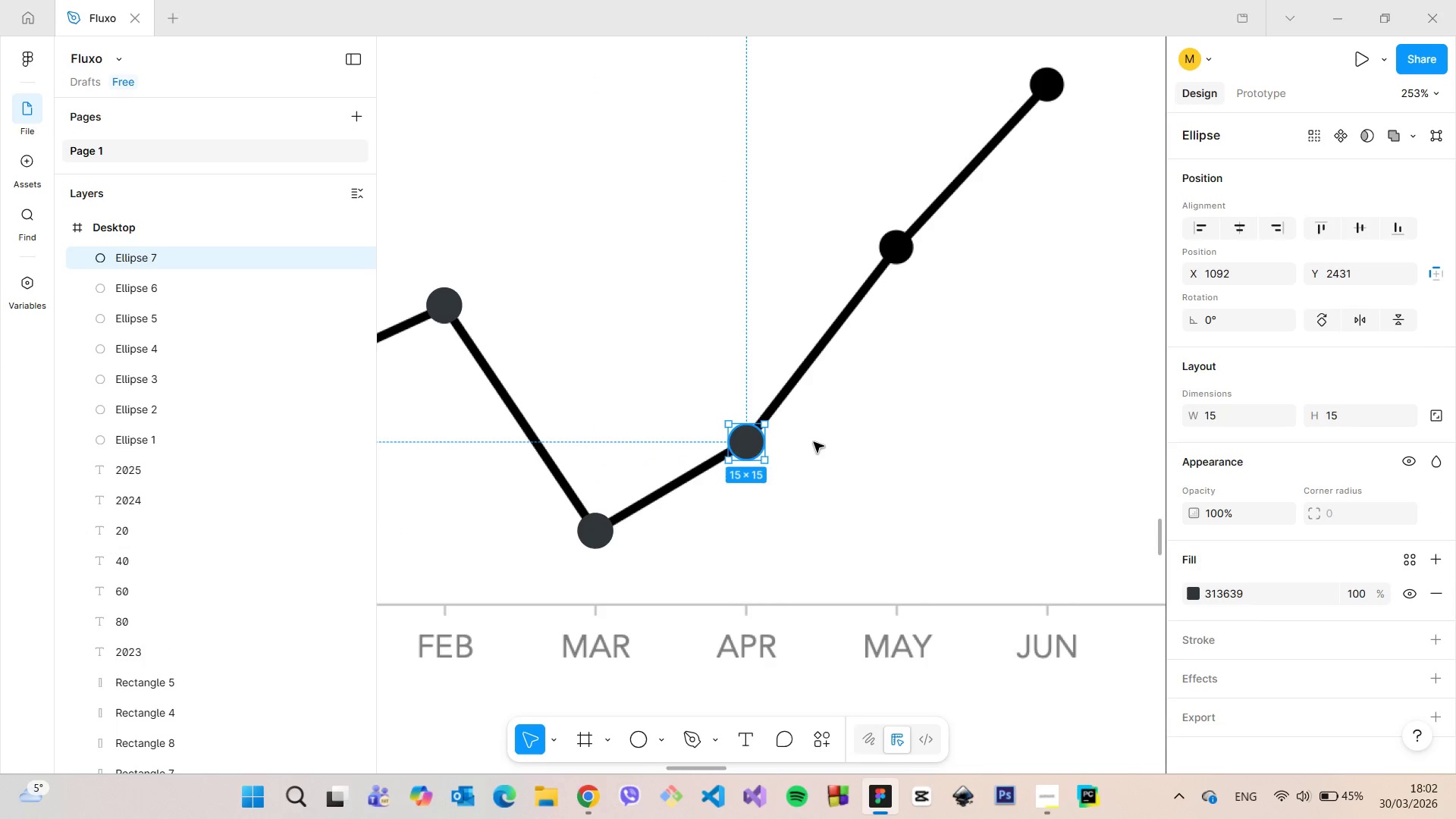 
key(Alt+AltLeft)
 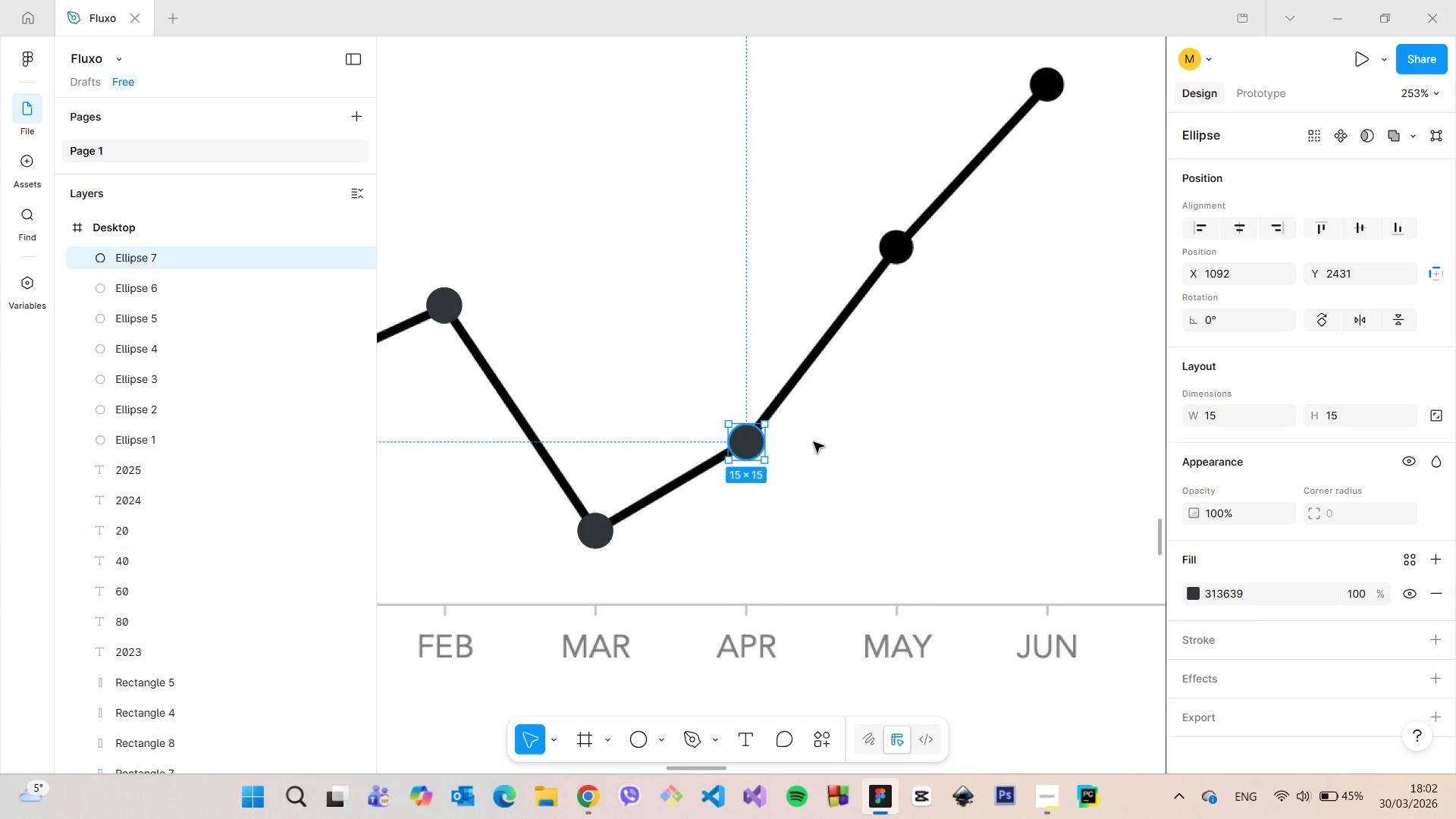 
key(Alt+AltLeft)
 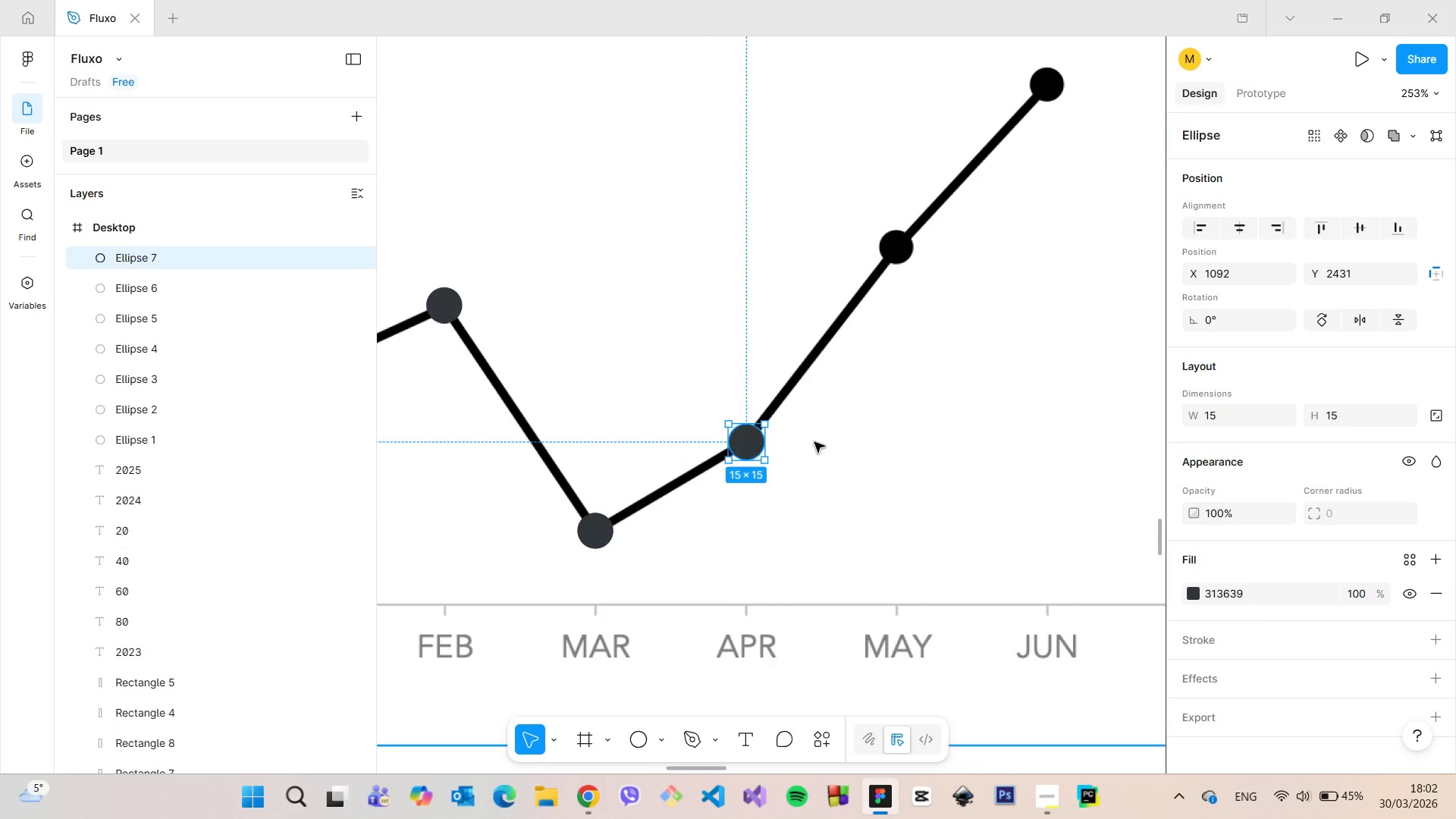 
left_click([814, 442])
 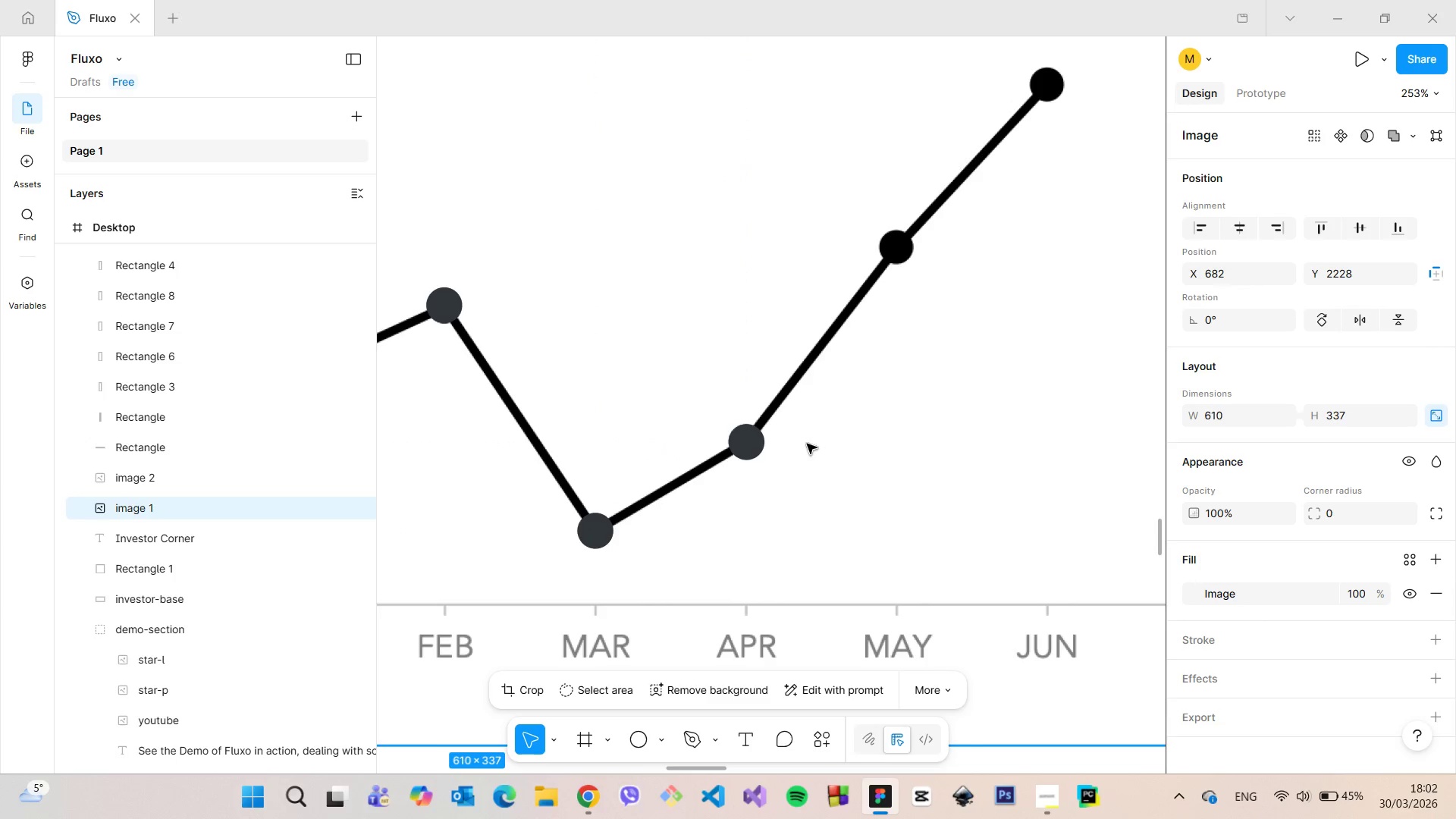 
scroll: coordinate [804, 443], scroll_direction: up, amount: 4.0
 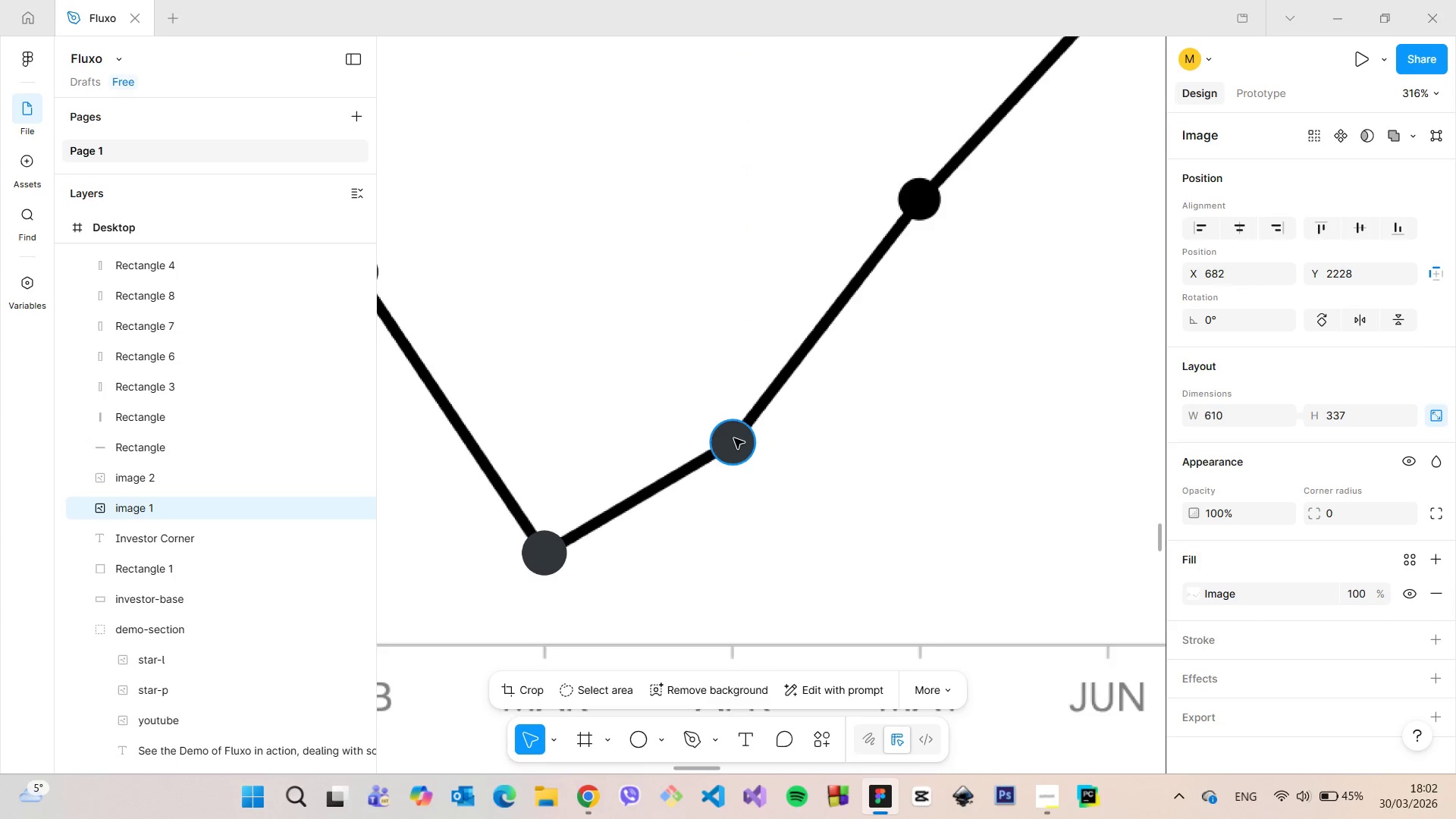 
left_click([734, 438])
 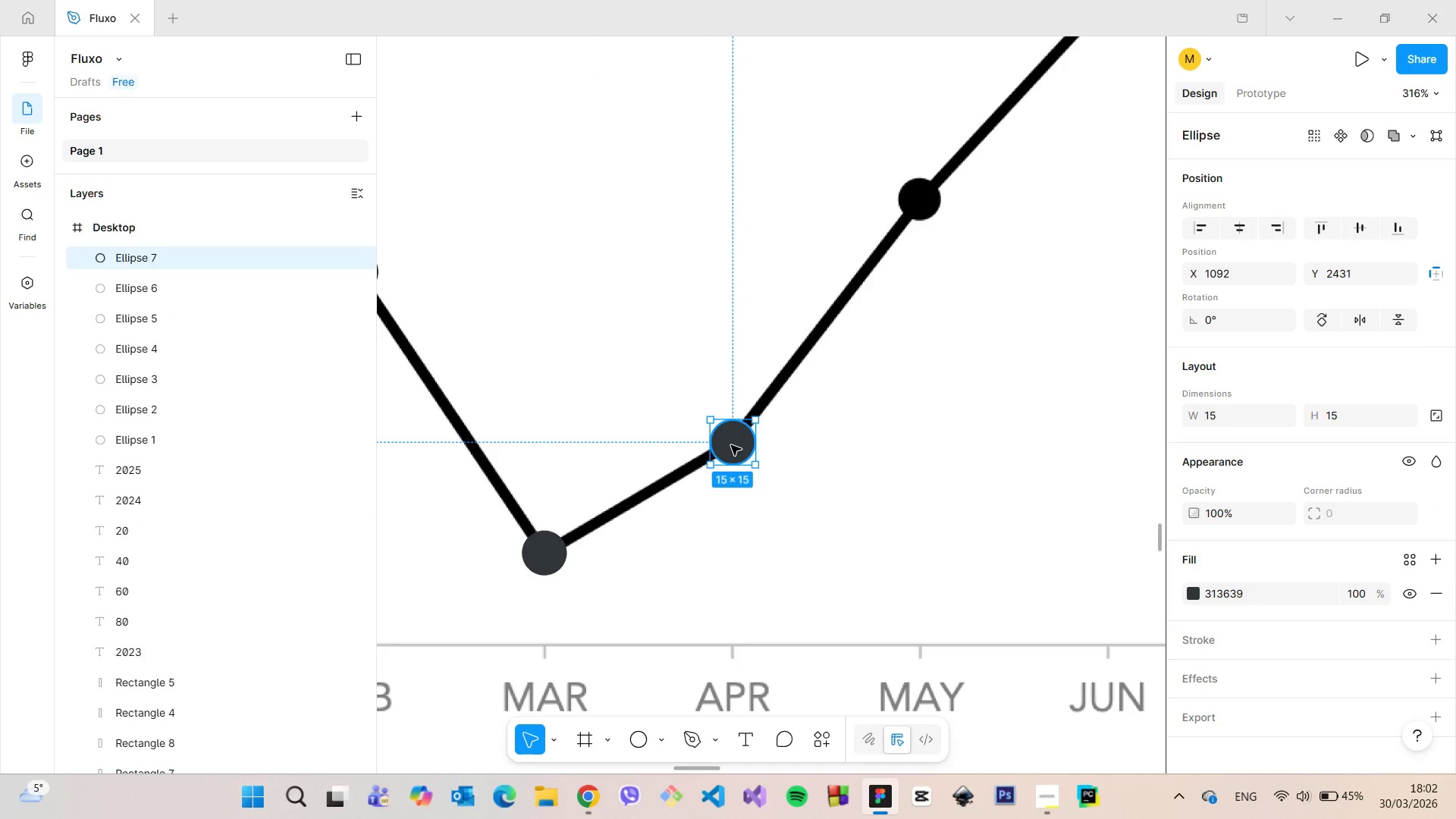 
left_click_drag(start_coordinate=[731, 445], to_coordinate=[919, 202])
 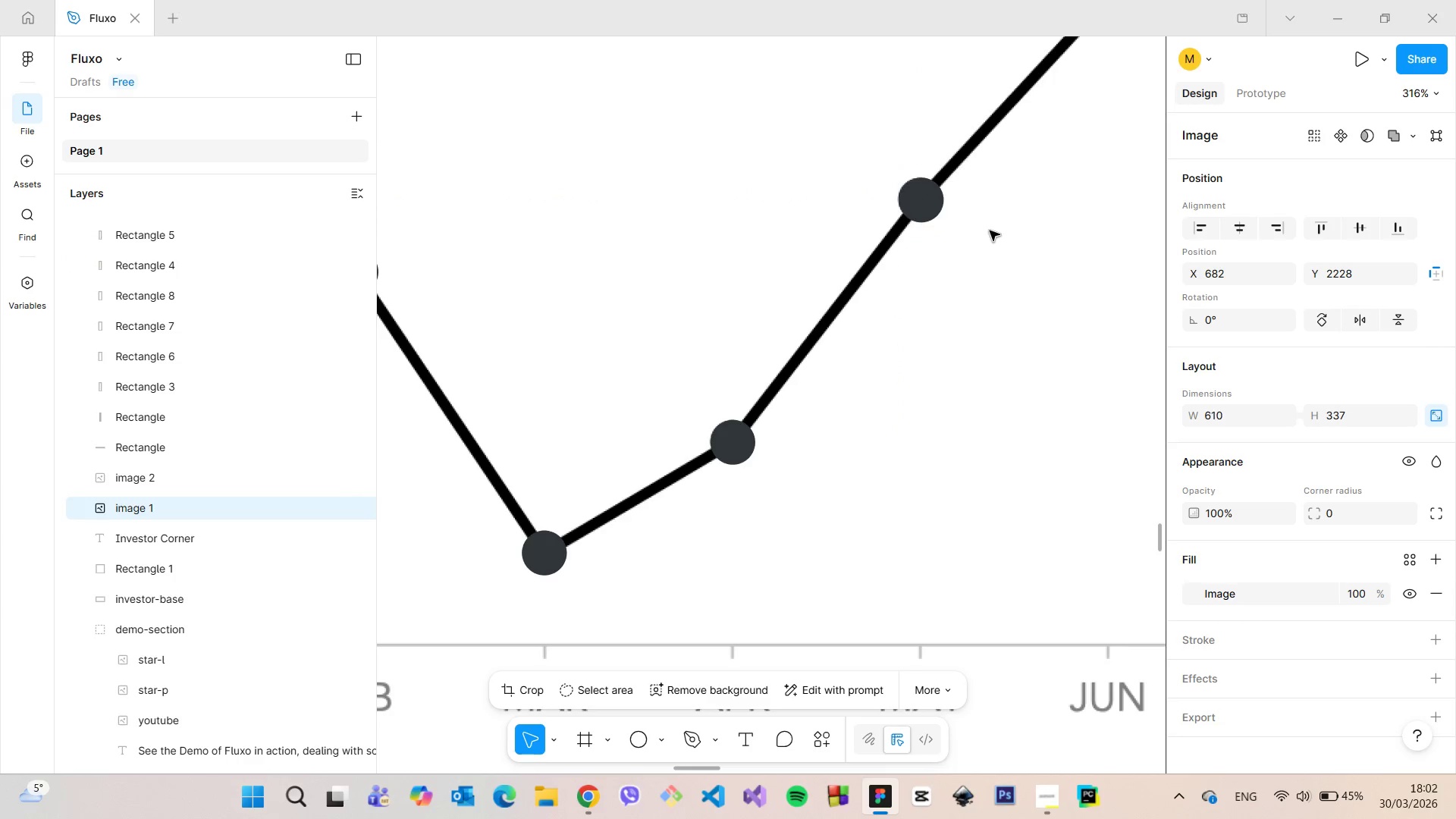 
hold_key(key=AltLeft, duration=1.51)
 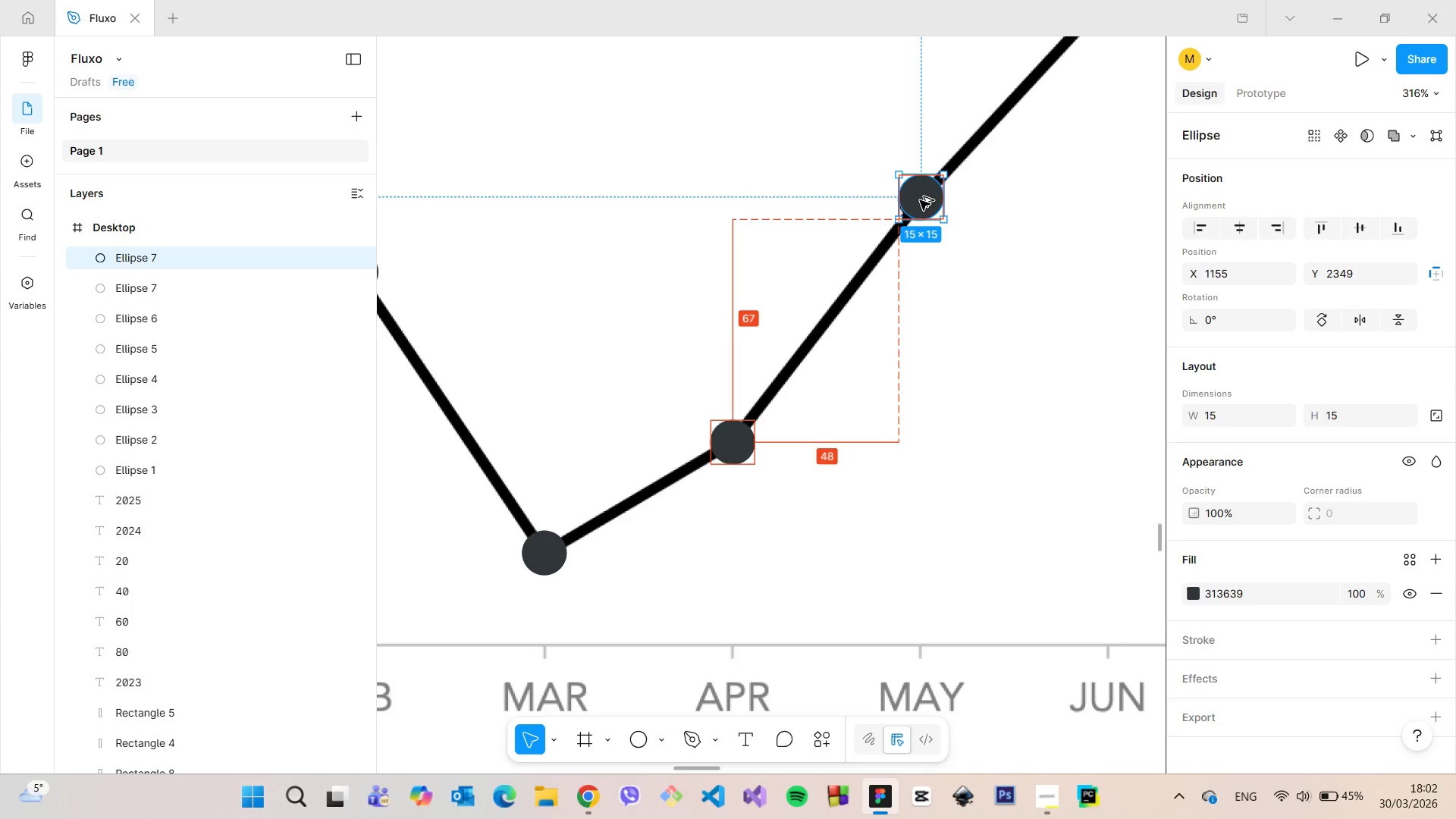 
hold_key(key=AltLeft, duration=1.5)
 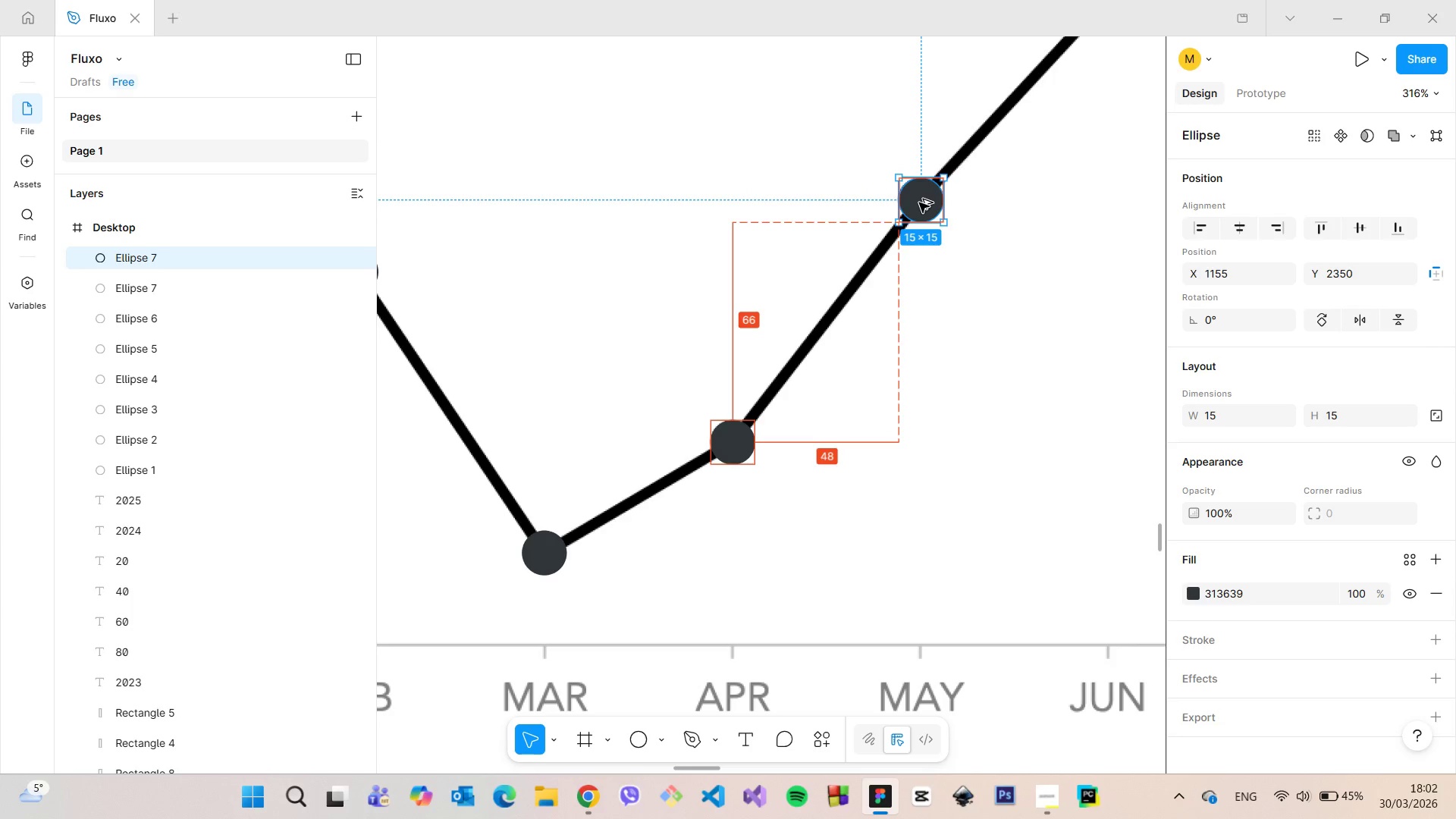 
hold_key(key=AltLeft, duration=0.73)
 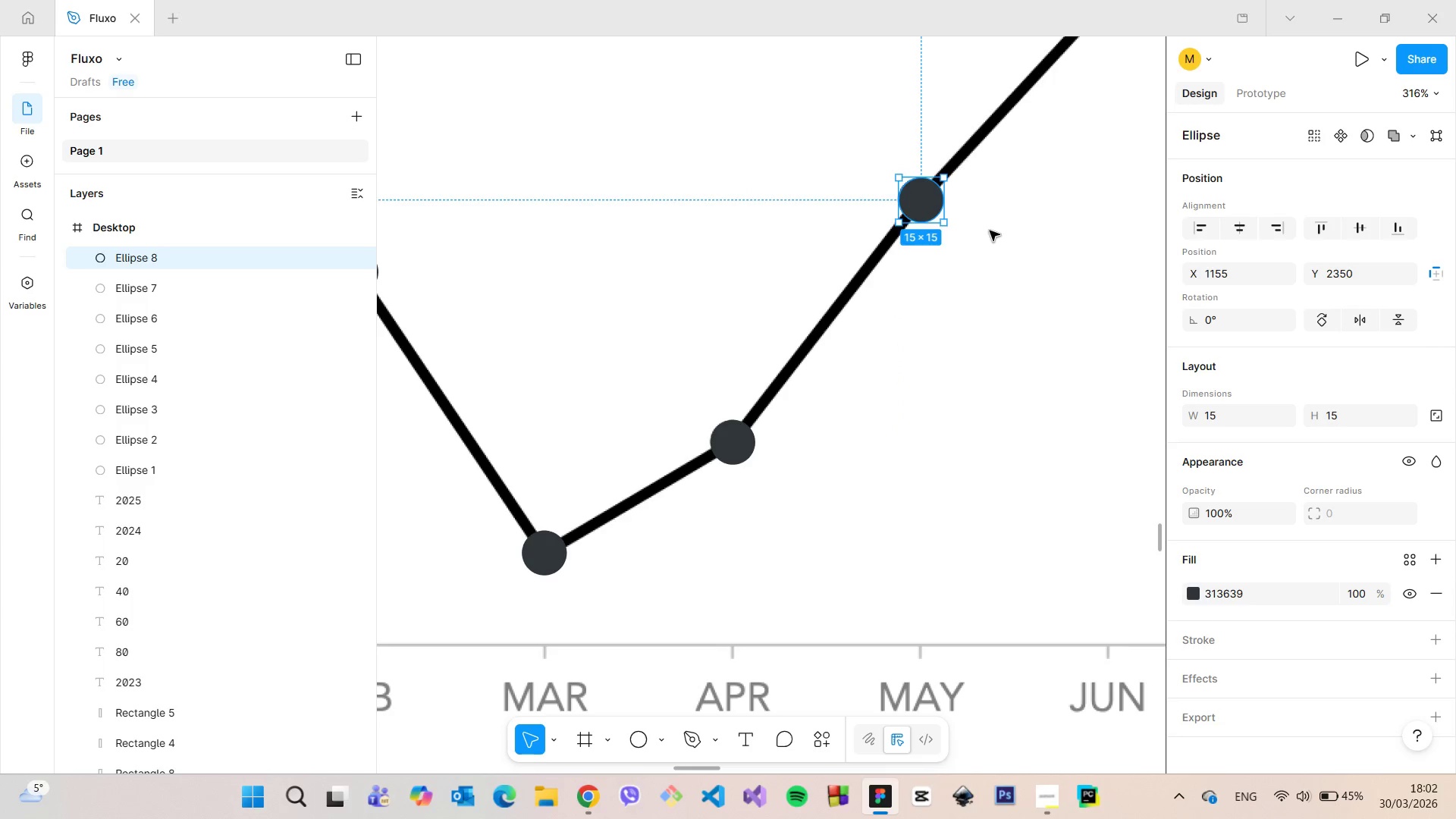 
left_click([990, 231])
 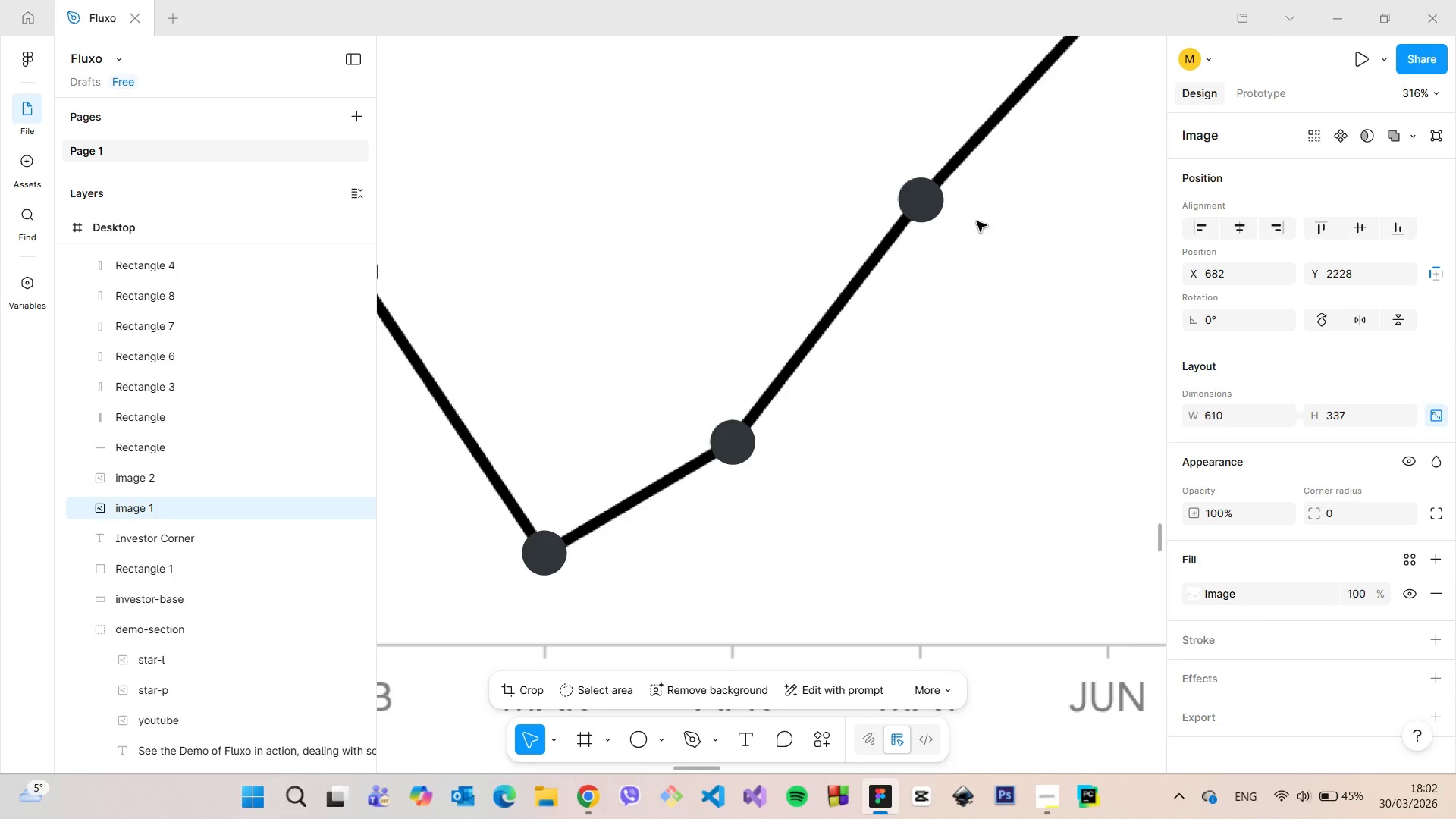 
scroll: coordinate [960, 224], scroll_direction: up, amount: 12.0
 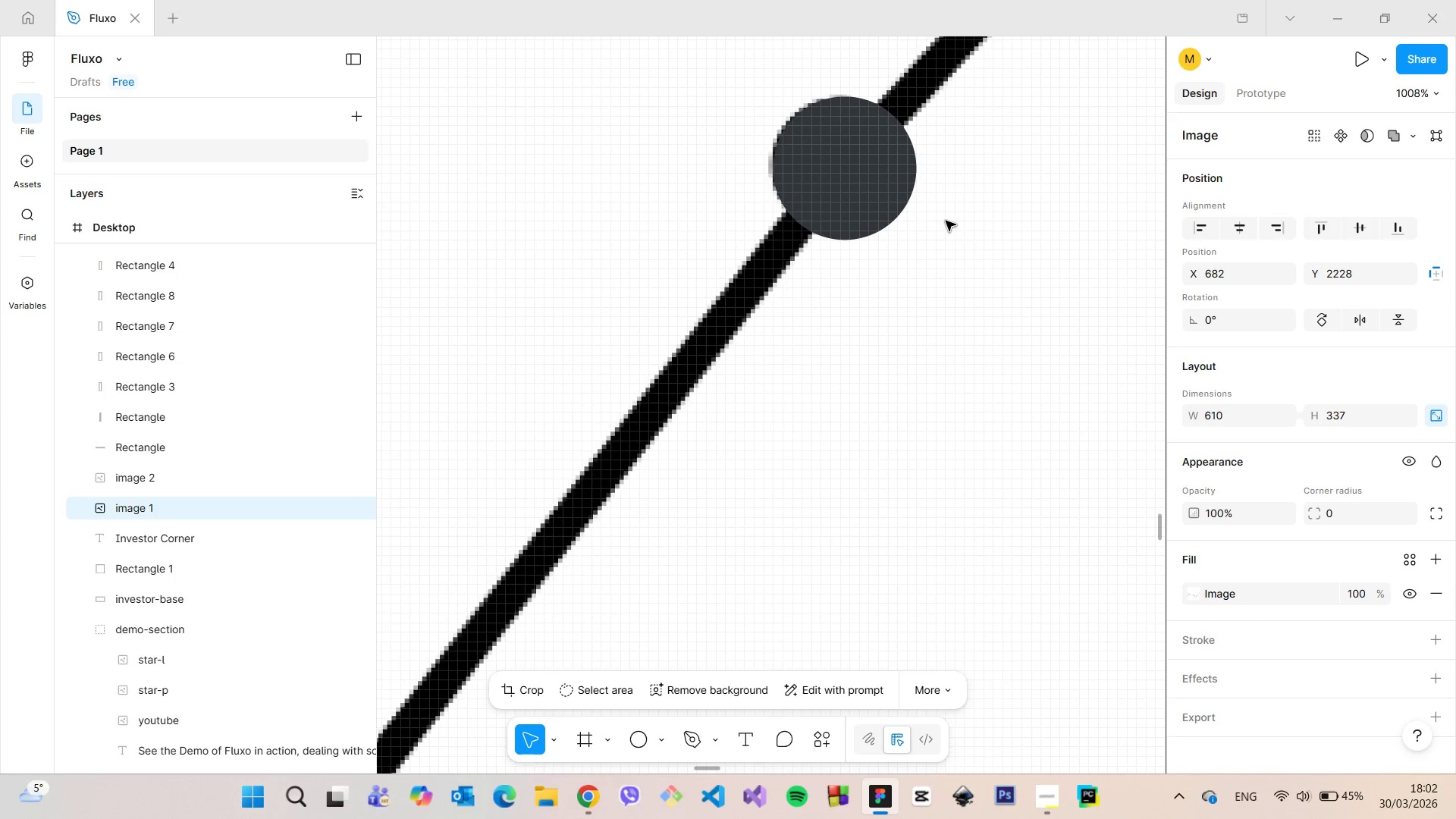 
scroll: coordinate [946, 228], scroll_direction: down, amount: 26.0
 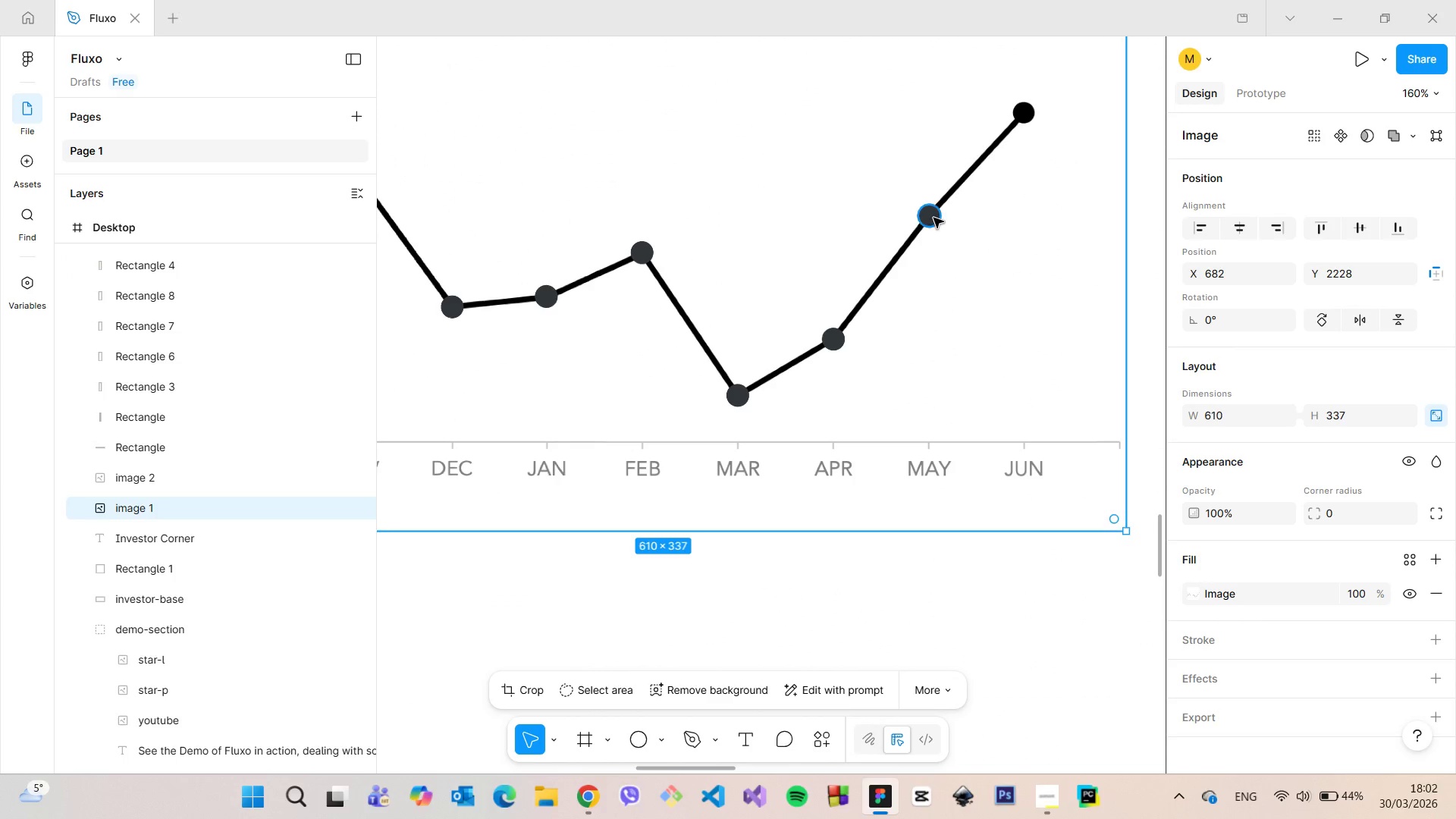 
left_click([934, 218])
 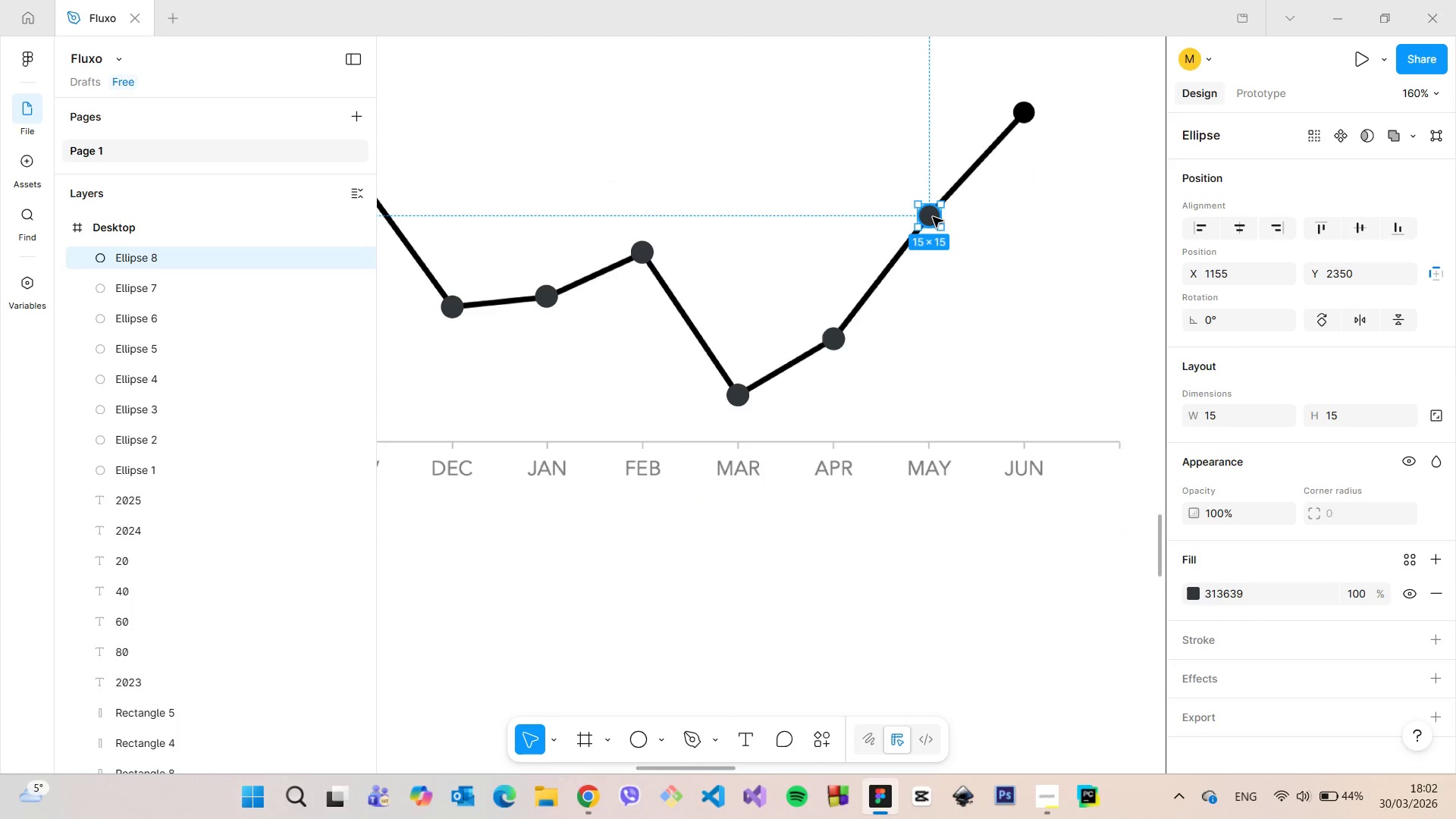 
hold_key(key=AltLeft, duration=1.52)
left_click_drag(start_coordinate=[933, 217], to_coordinate=[1026, 115])
 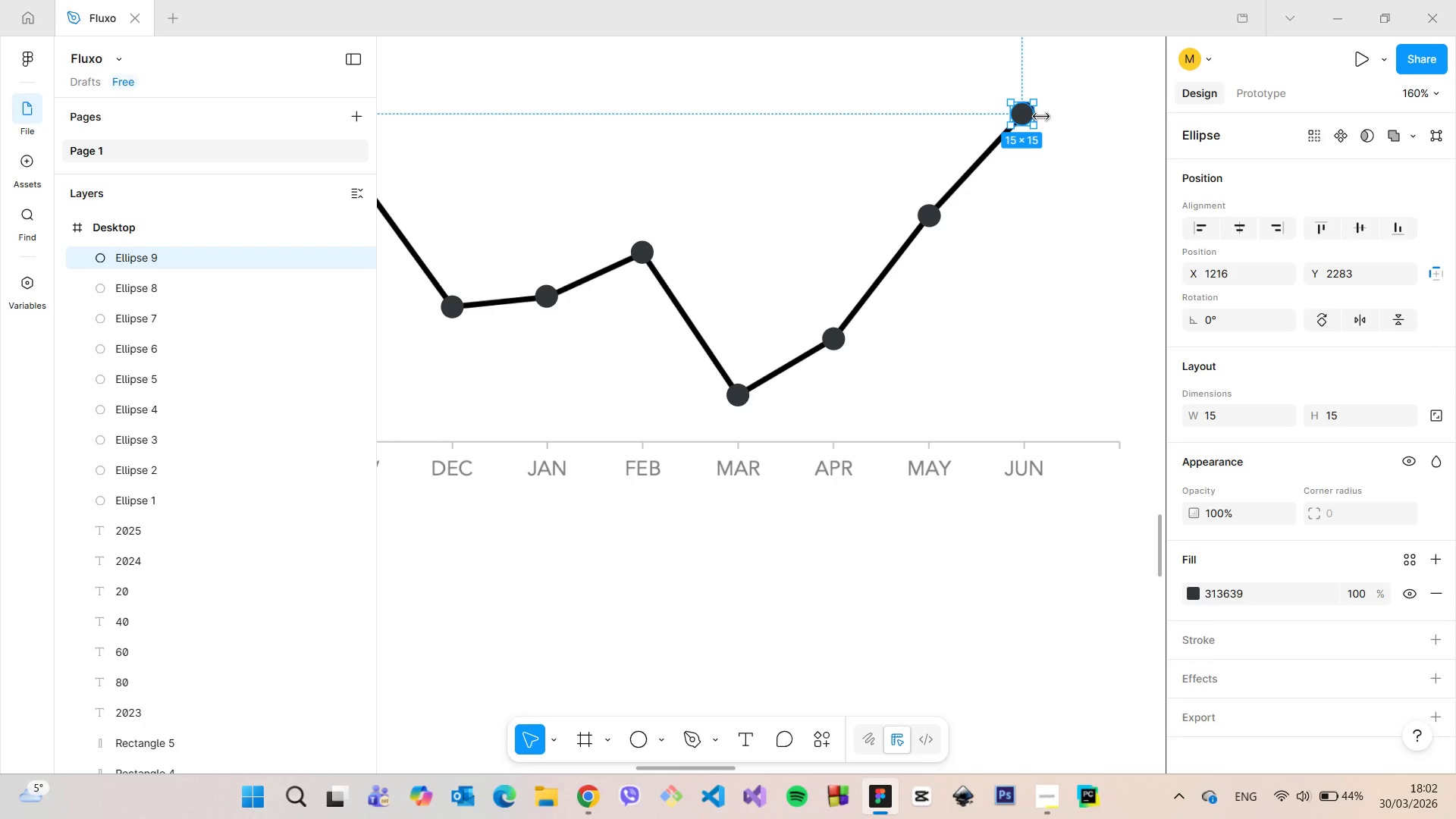 
hold_key(key=AltLeft, duration=1.03)
 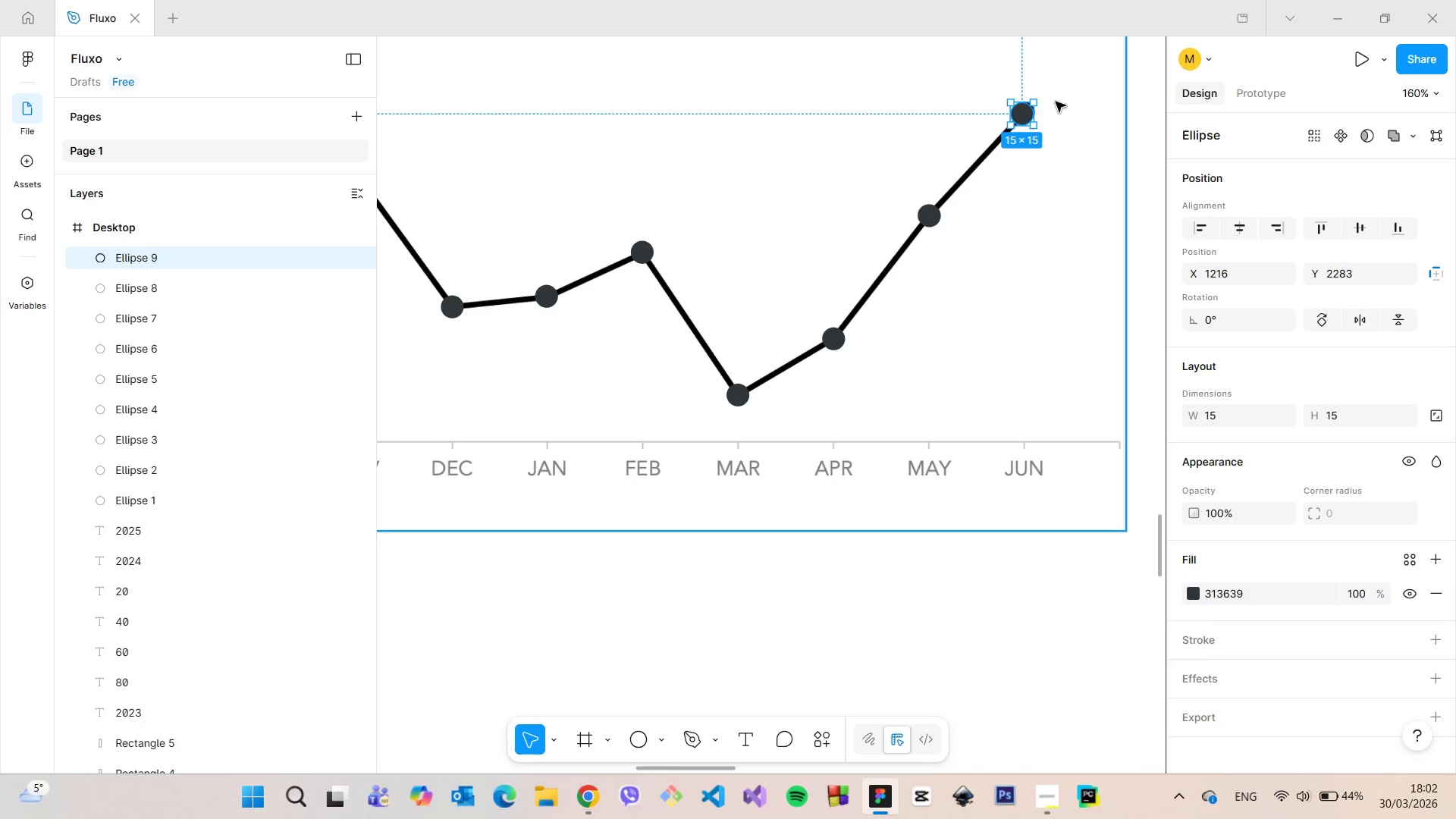 
scroll: coordinate [1035, 97], scroll_direction: up, amount: 11.0
 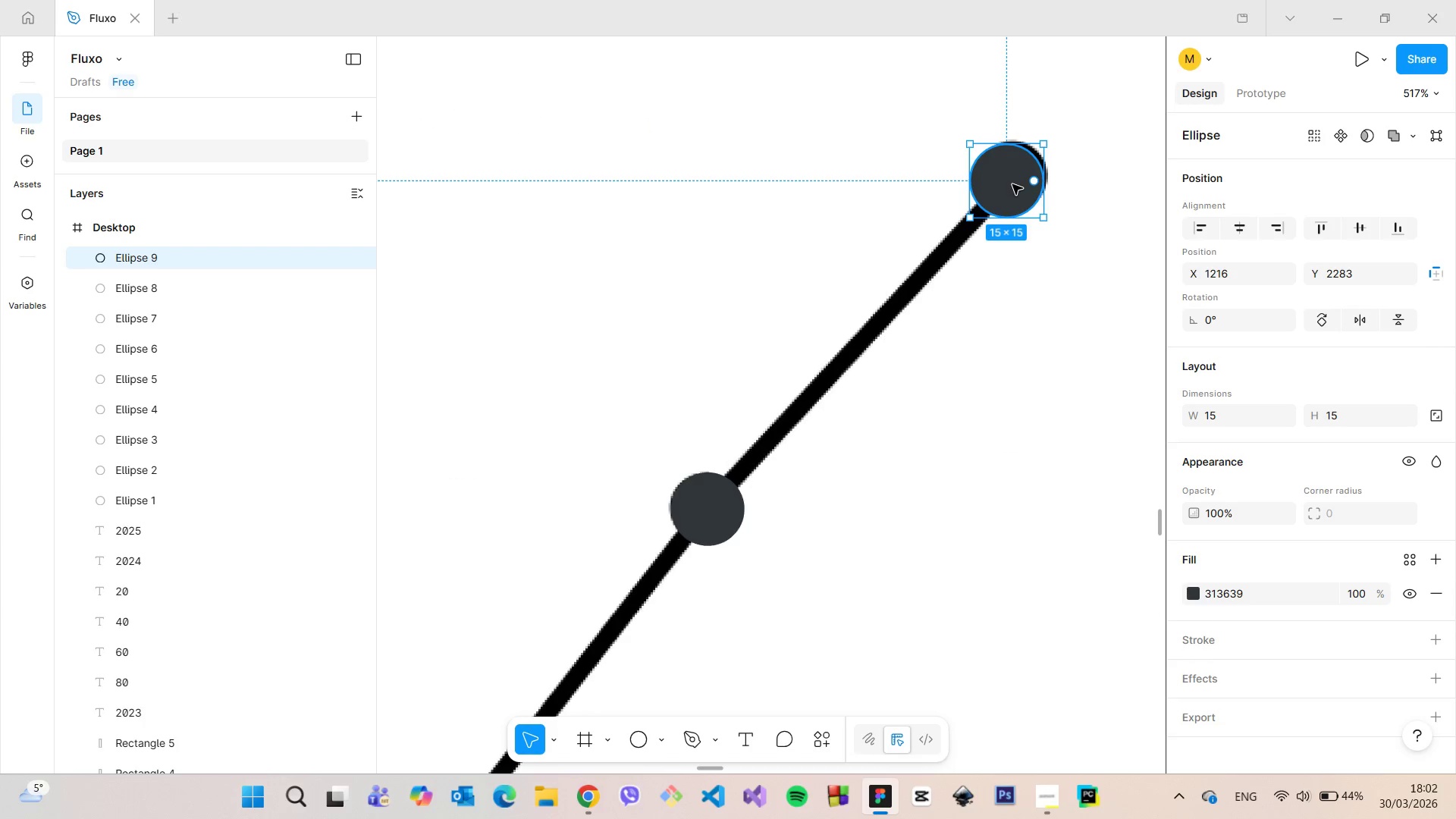 
left_click_drag(start_coordinate=[1012, 184], to_coordinate=[1018, 180])
 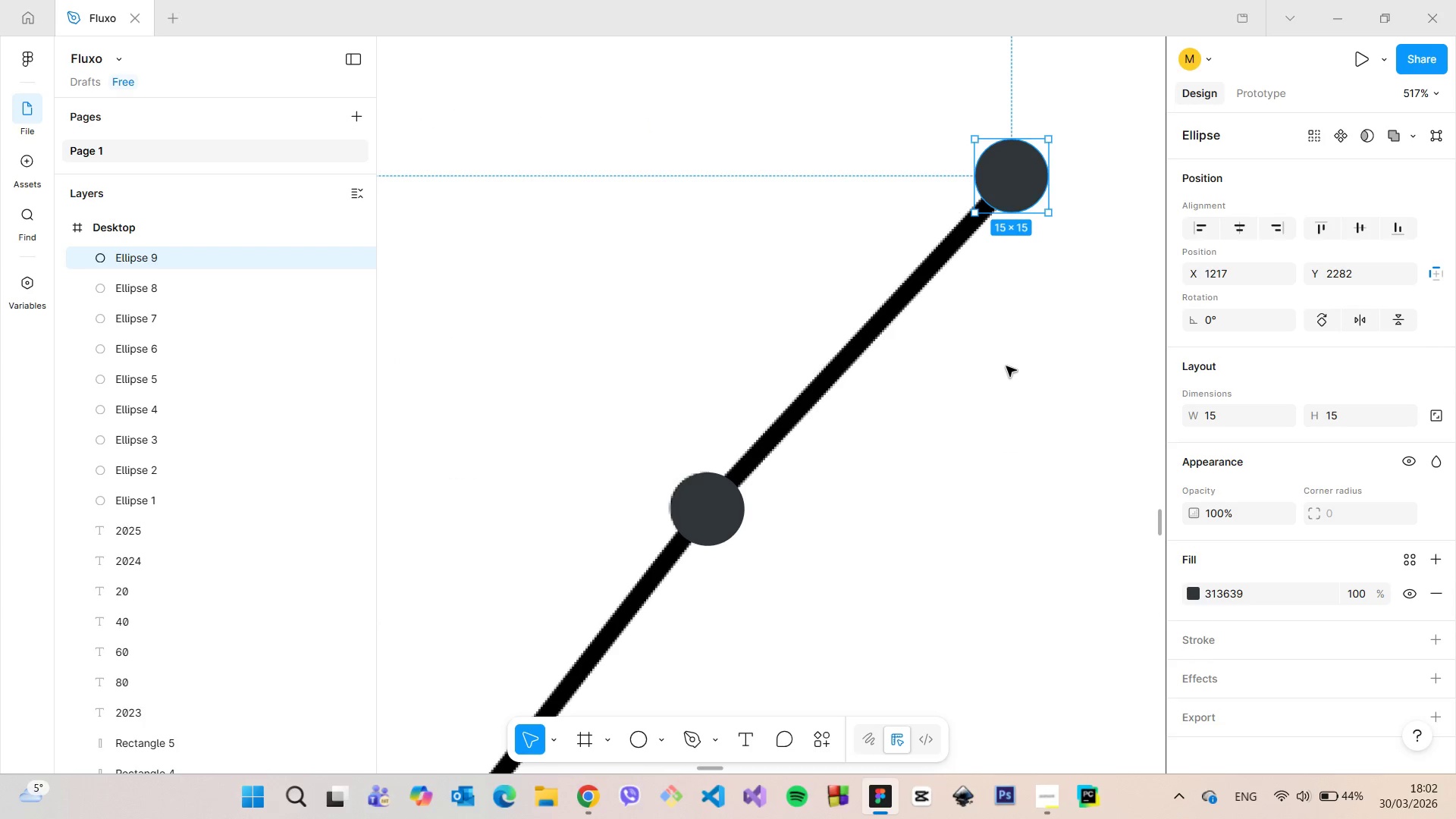 
left_click([1007, 366])
 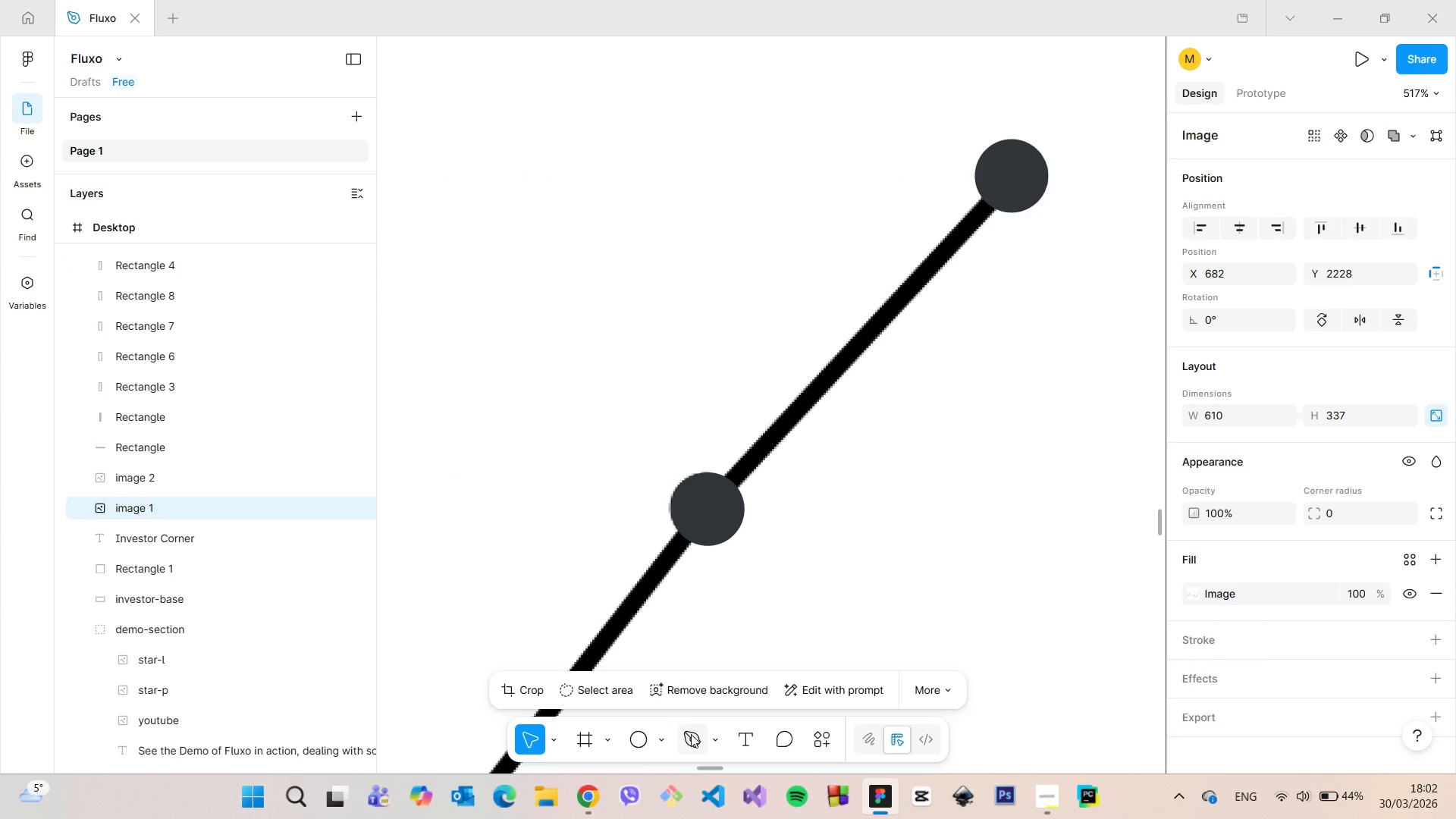 
left_click([718, 736])
 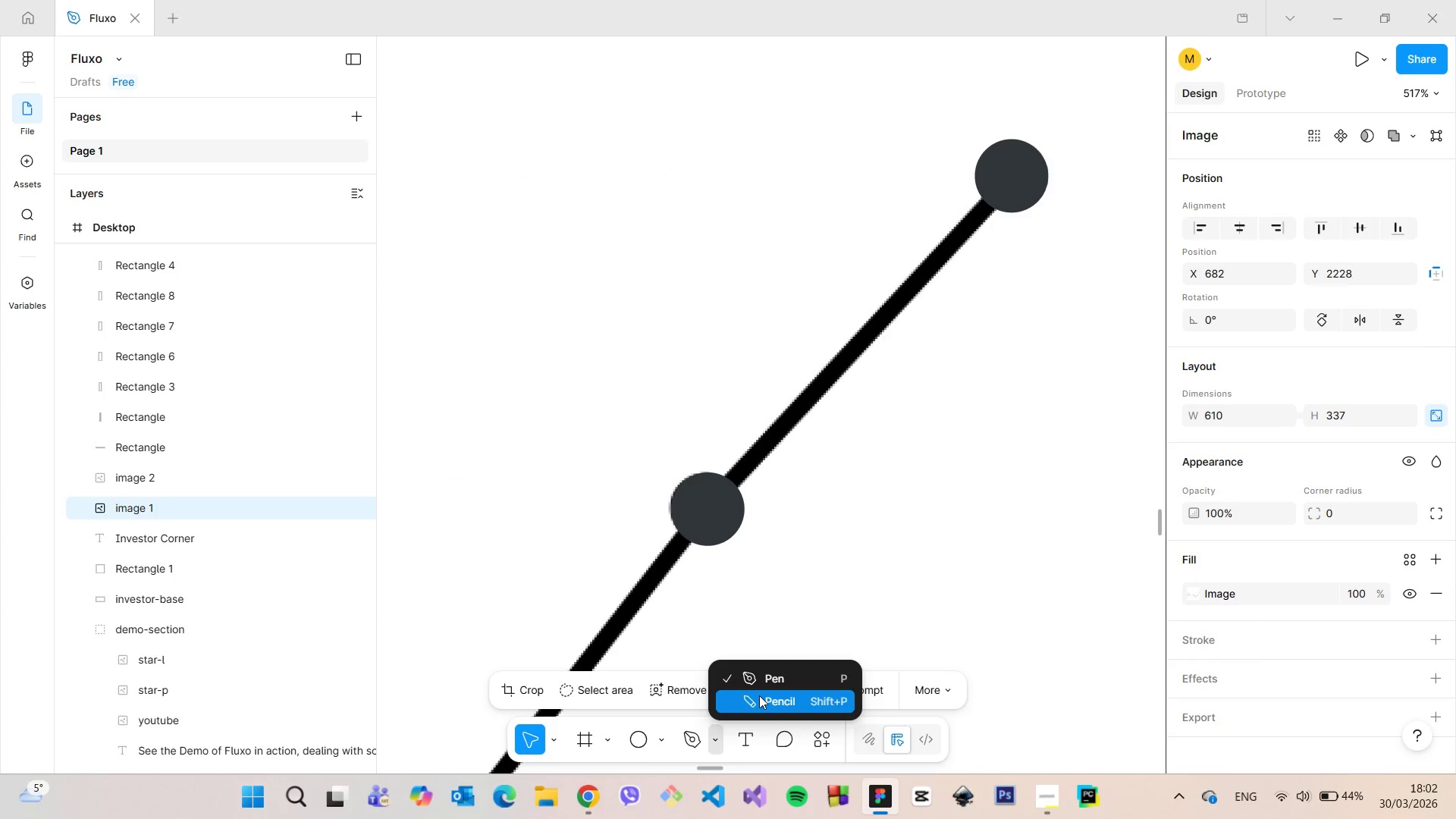 
left_click([759, 695])
 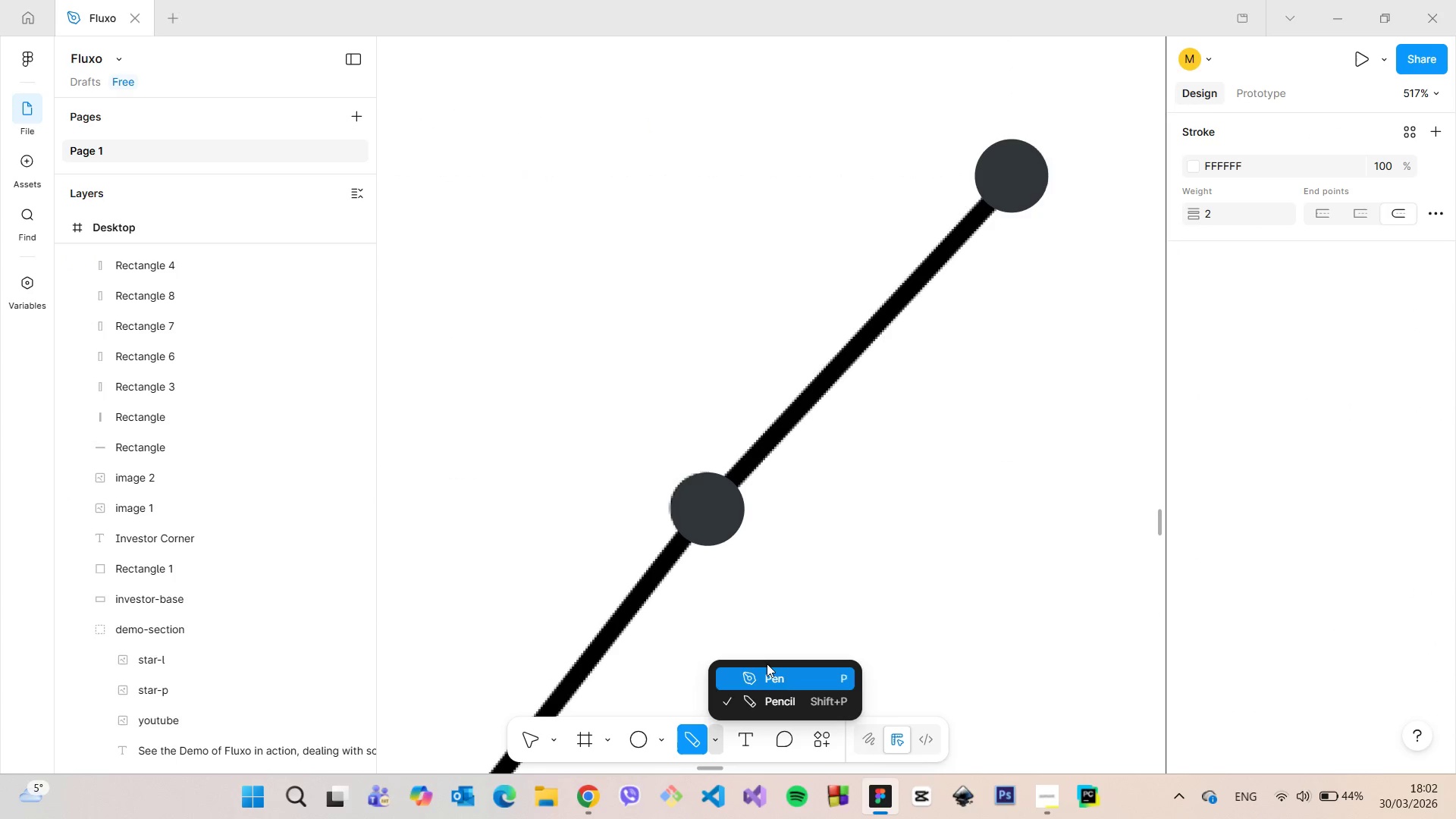 
left_click([754, 682])
 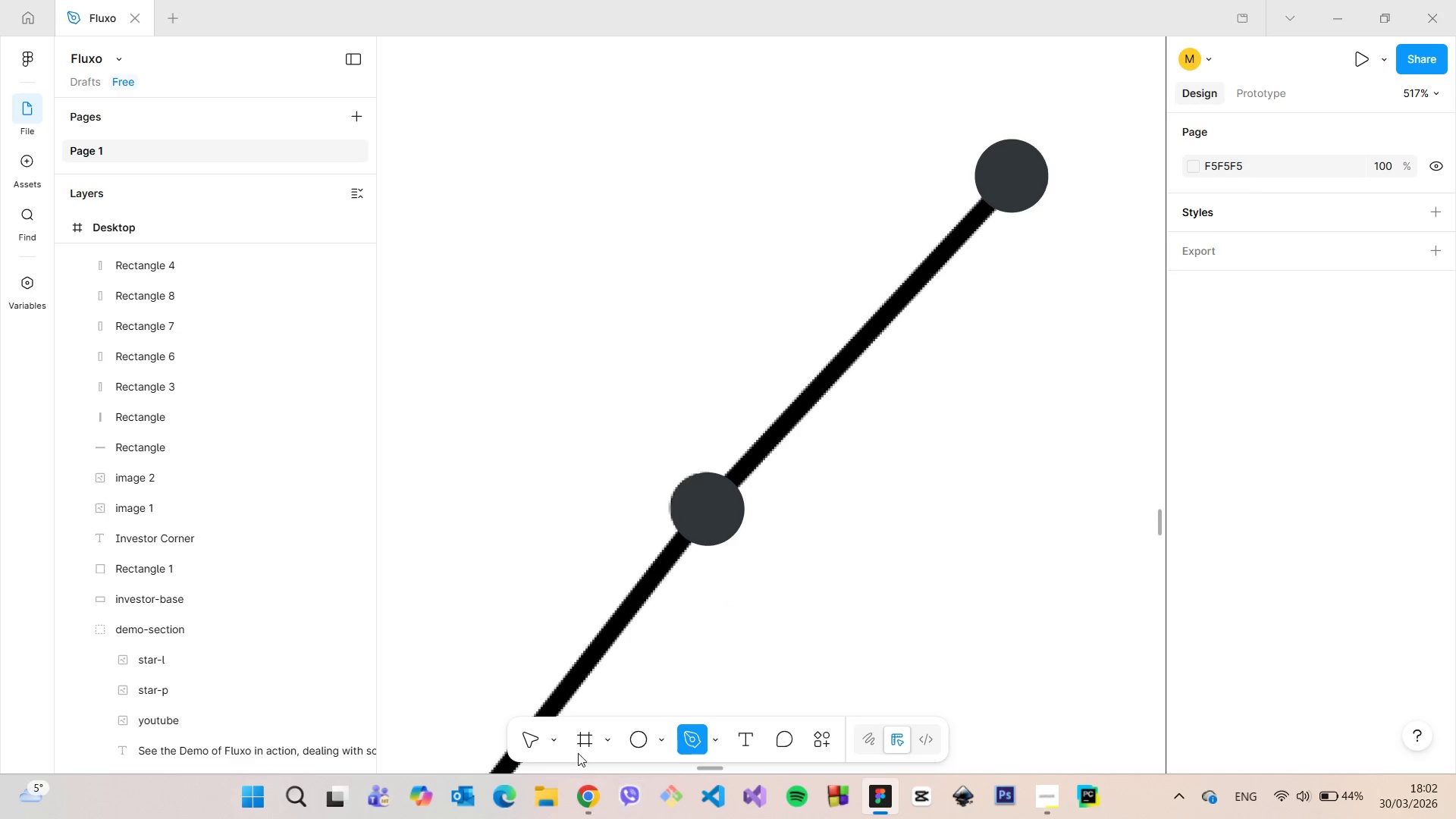 
left_click([608, 738])
 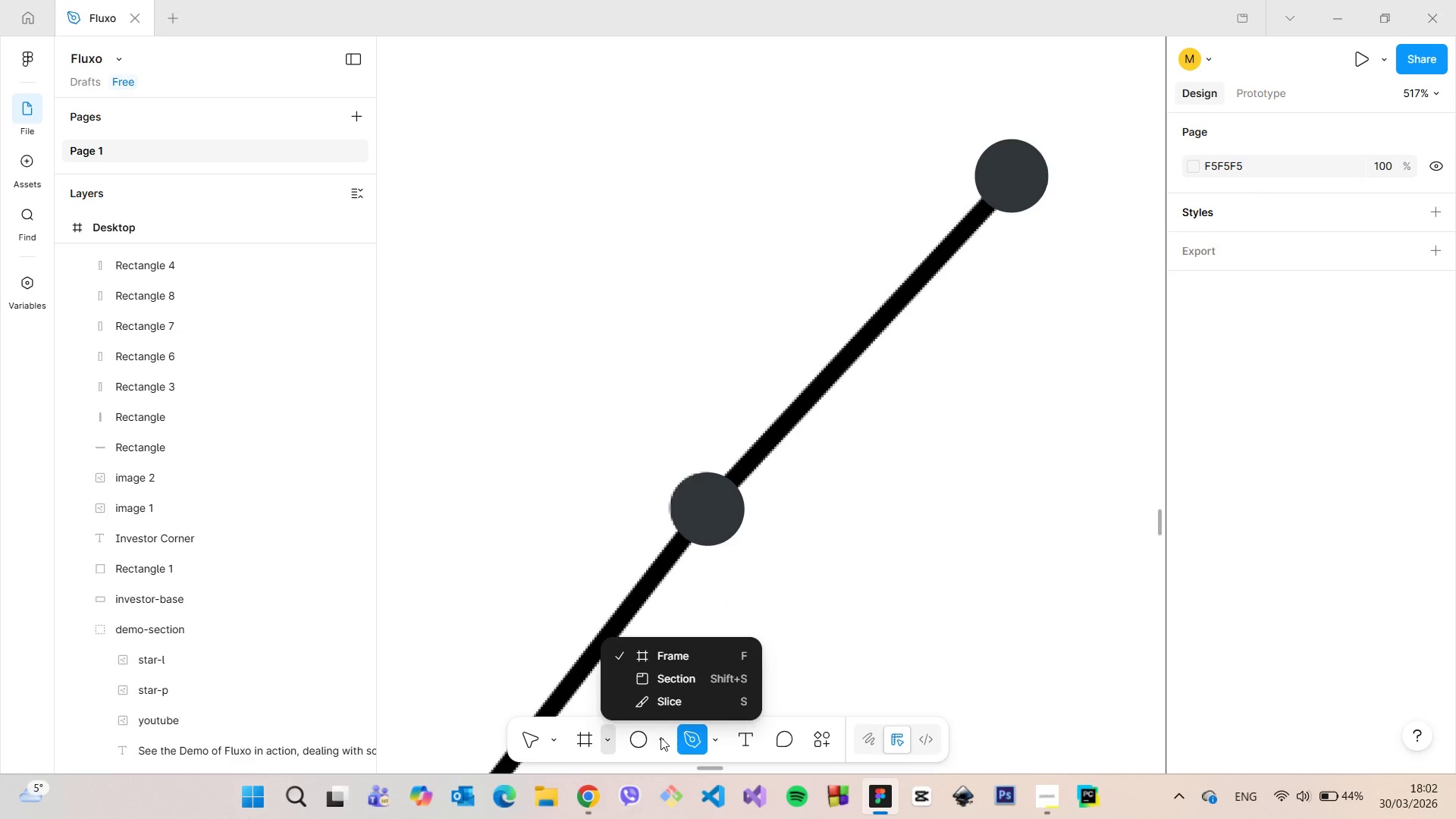 
double_click([661, 737])
 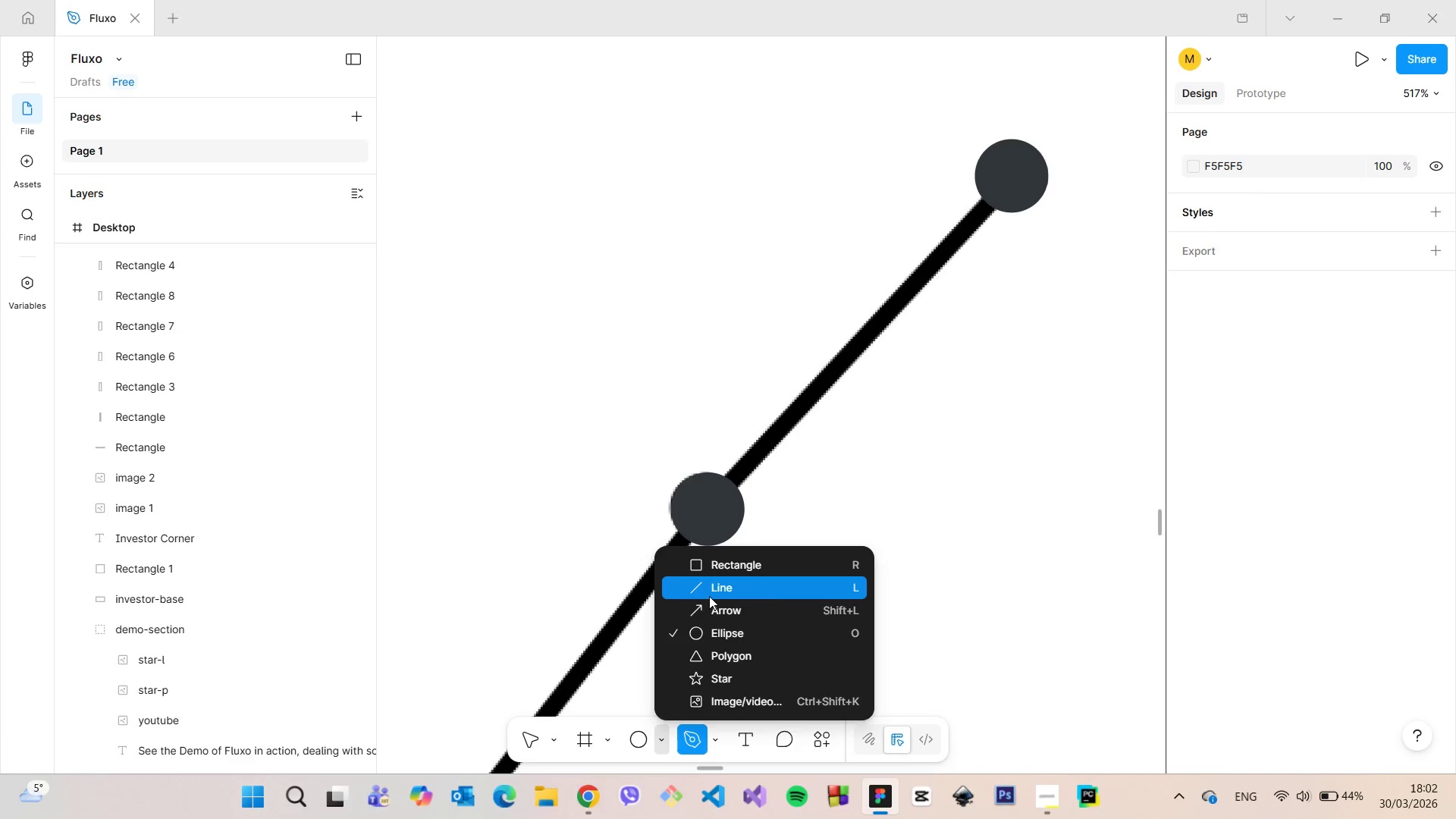 
left_click([709, 596])
 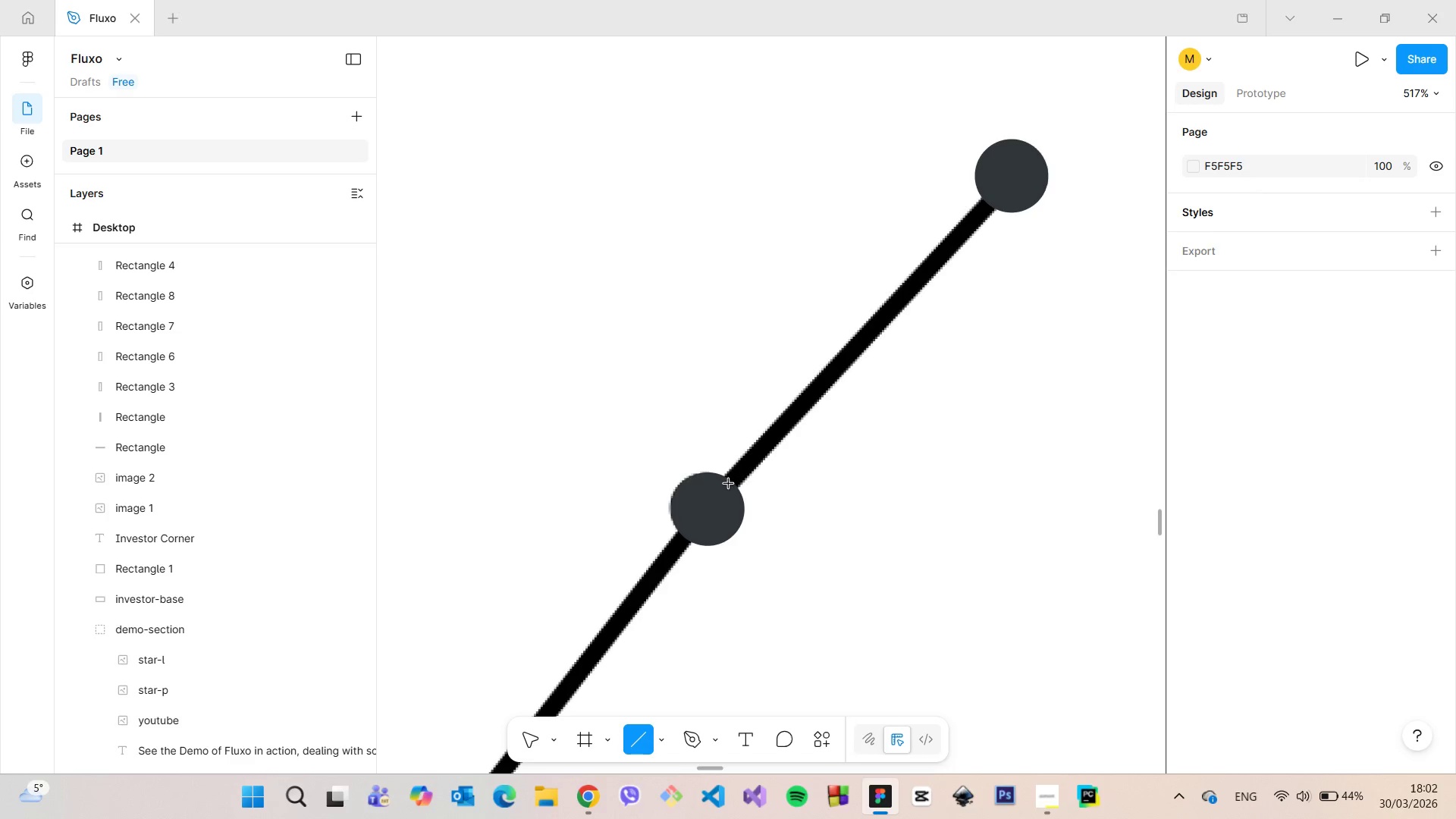 
left_click_drag(start_coordinate=[727, 488], to_coordinate=[993, 195])
 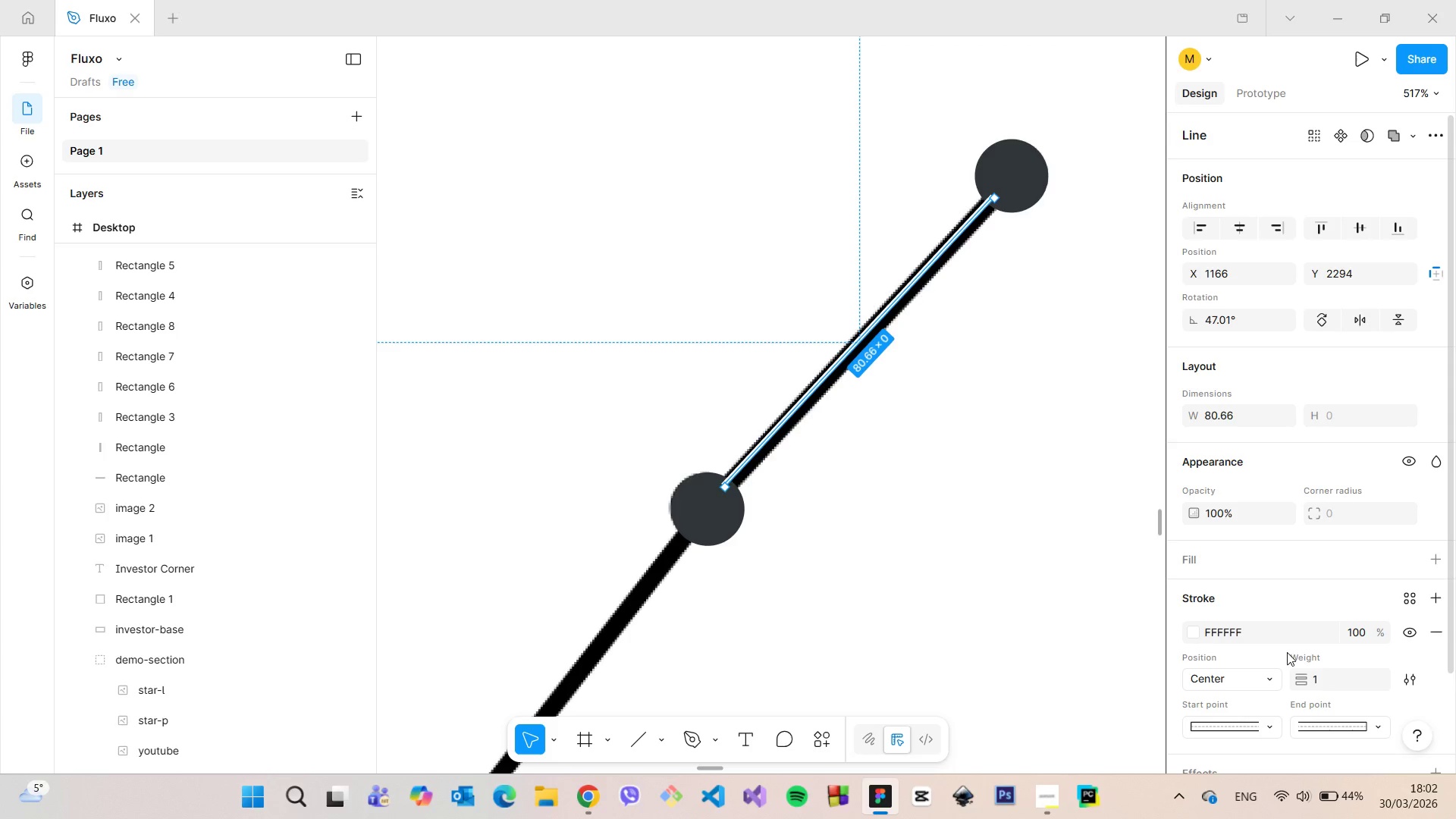 
scroll: coordinate [1287, 652], scroll_direction: down, amount: 1.0
 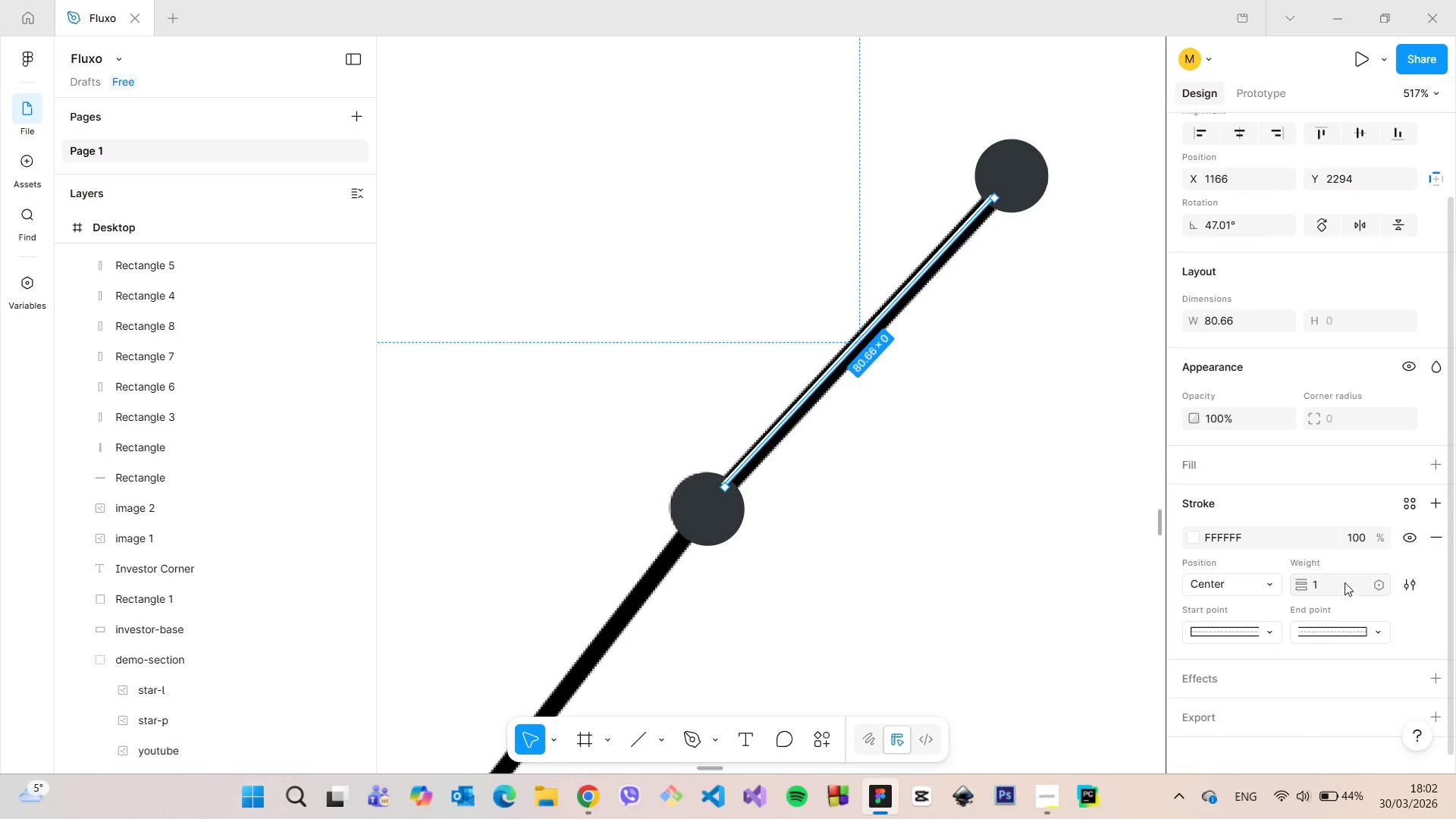 
left_click([1345, 579])
 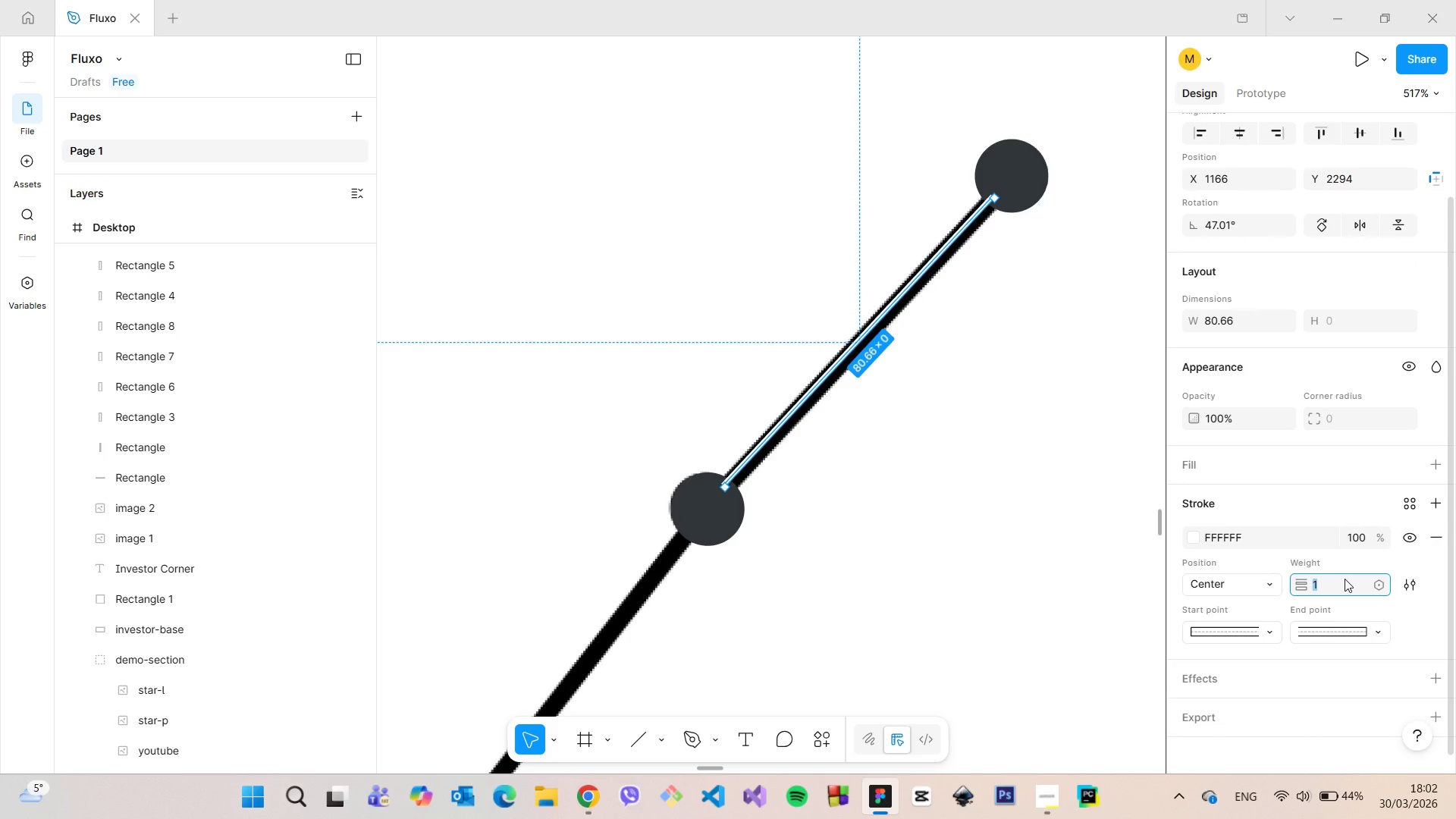 
key(ArrowUp)
 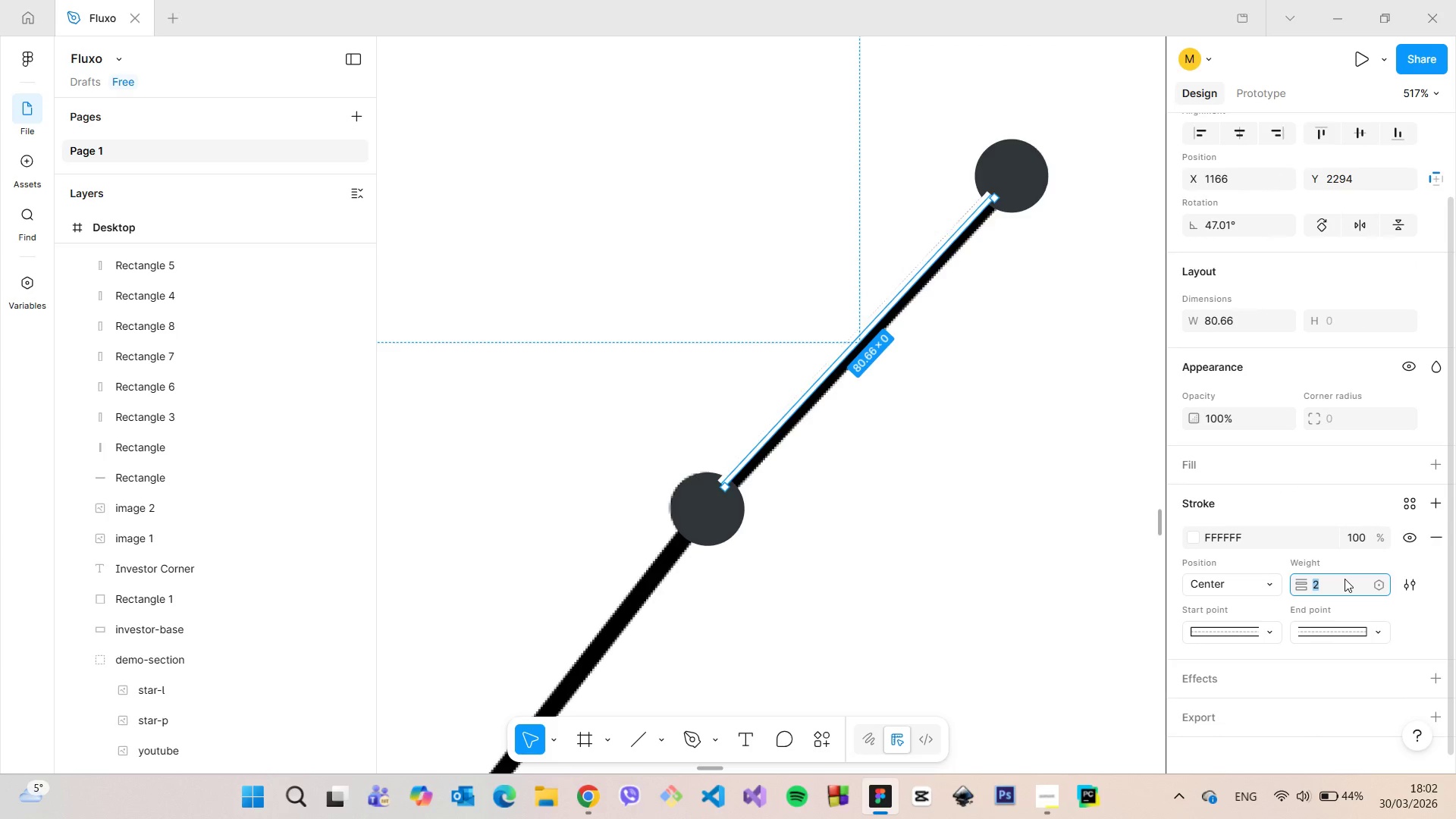 
key(ArrowUp)
 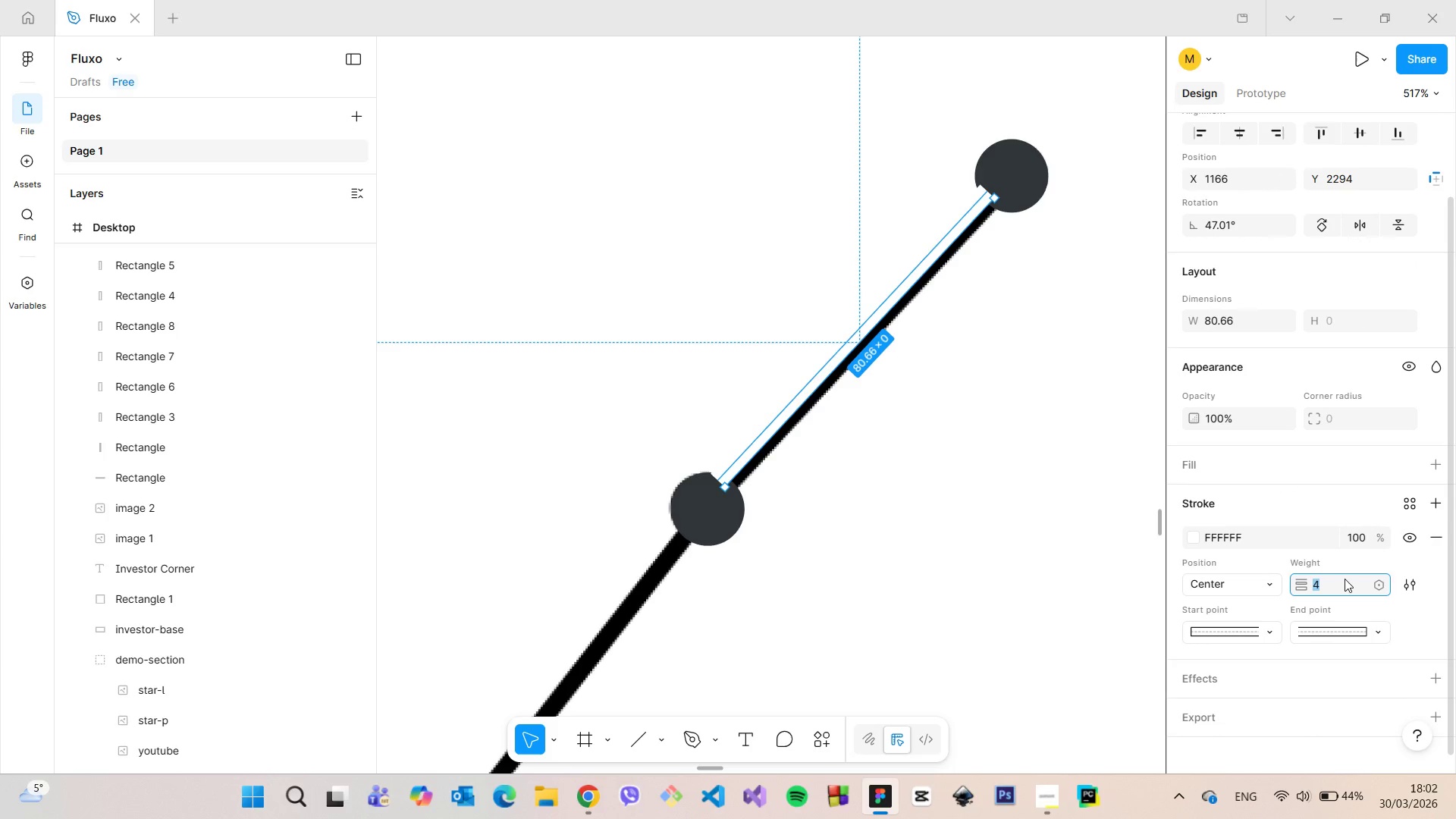 
key(ArrowUp)
 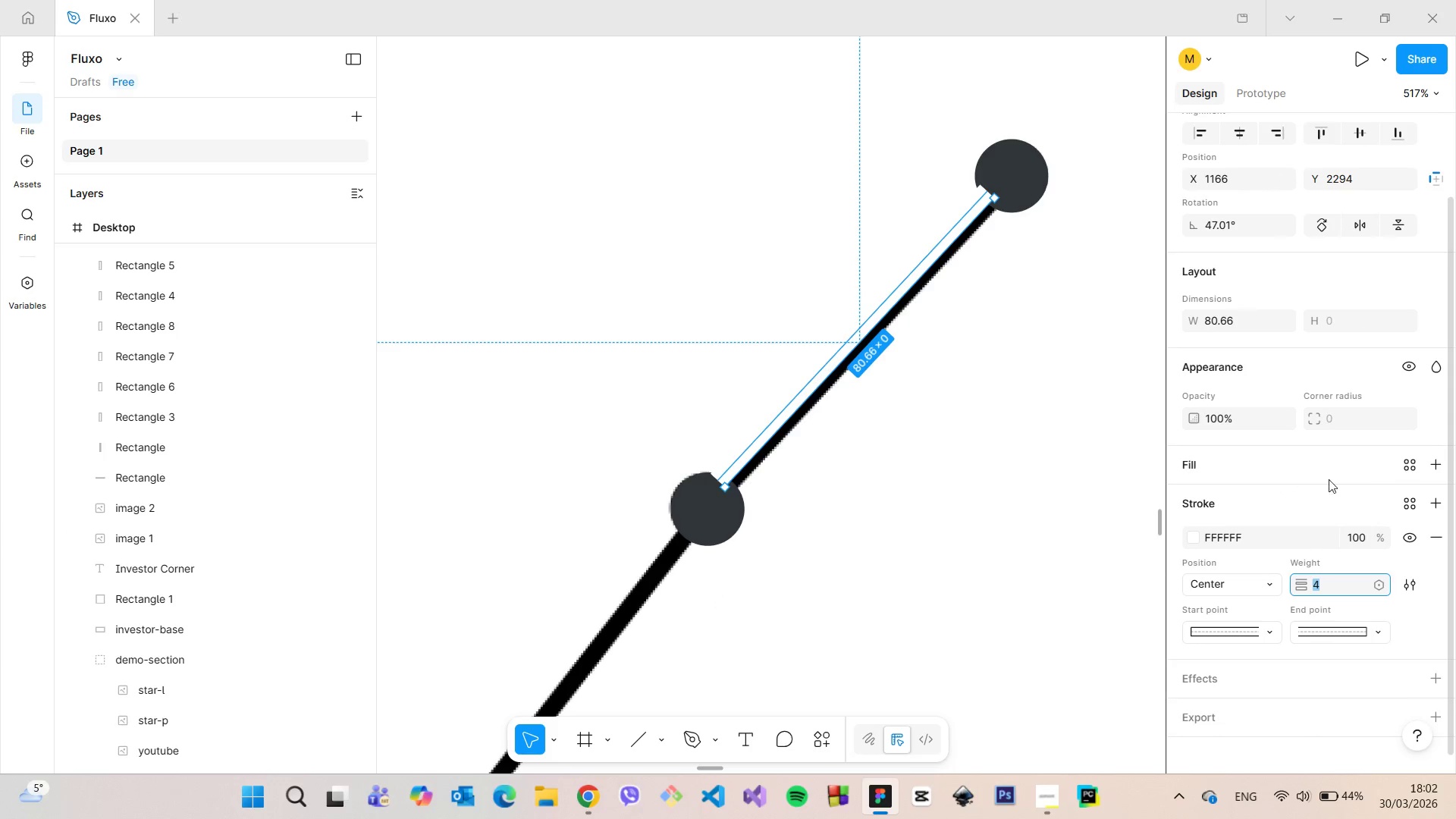 
double_click([1194, 541])
 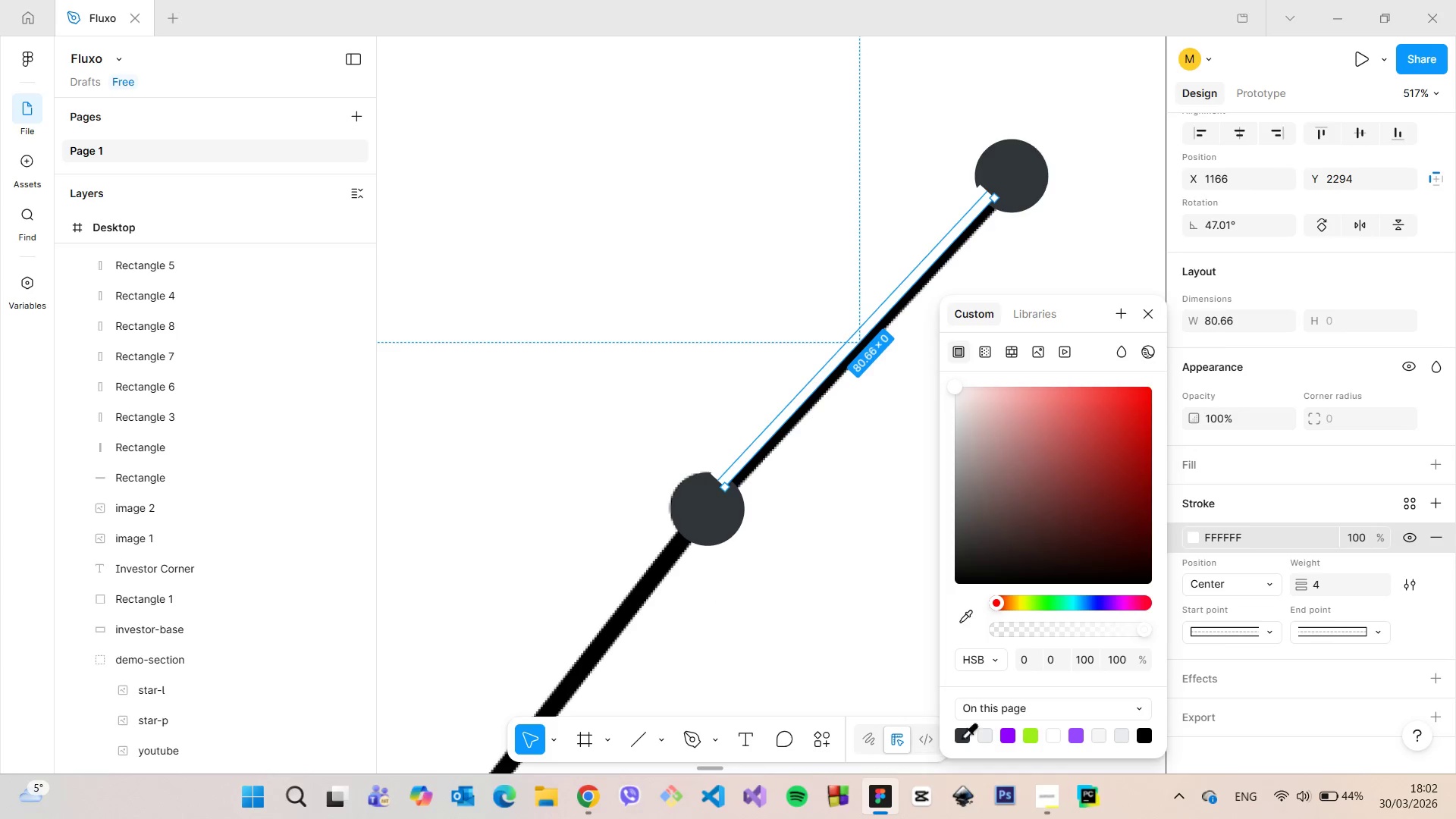 
left_click([968, 731])
 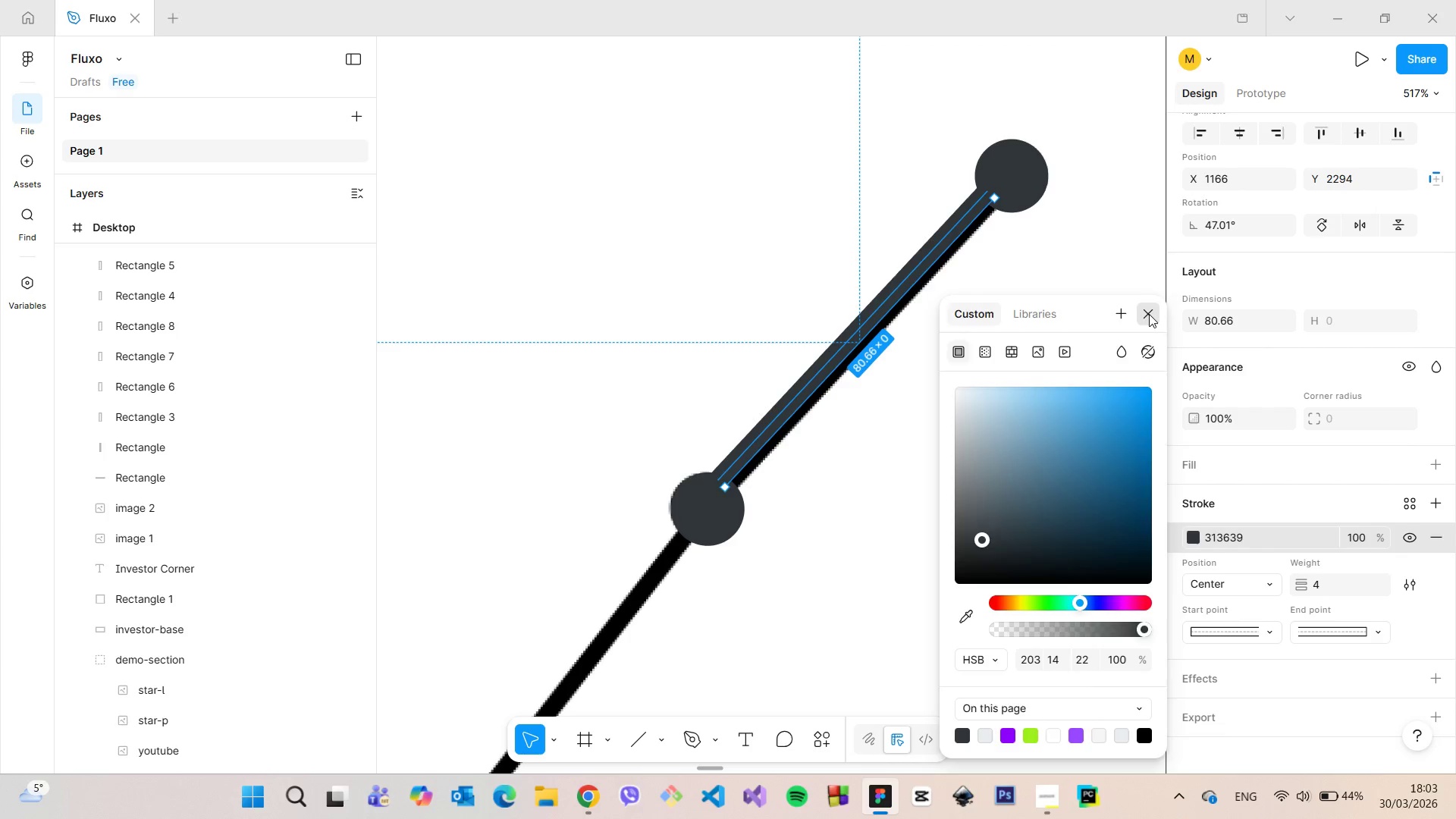 
double_click([1069, 289])
 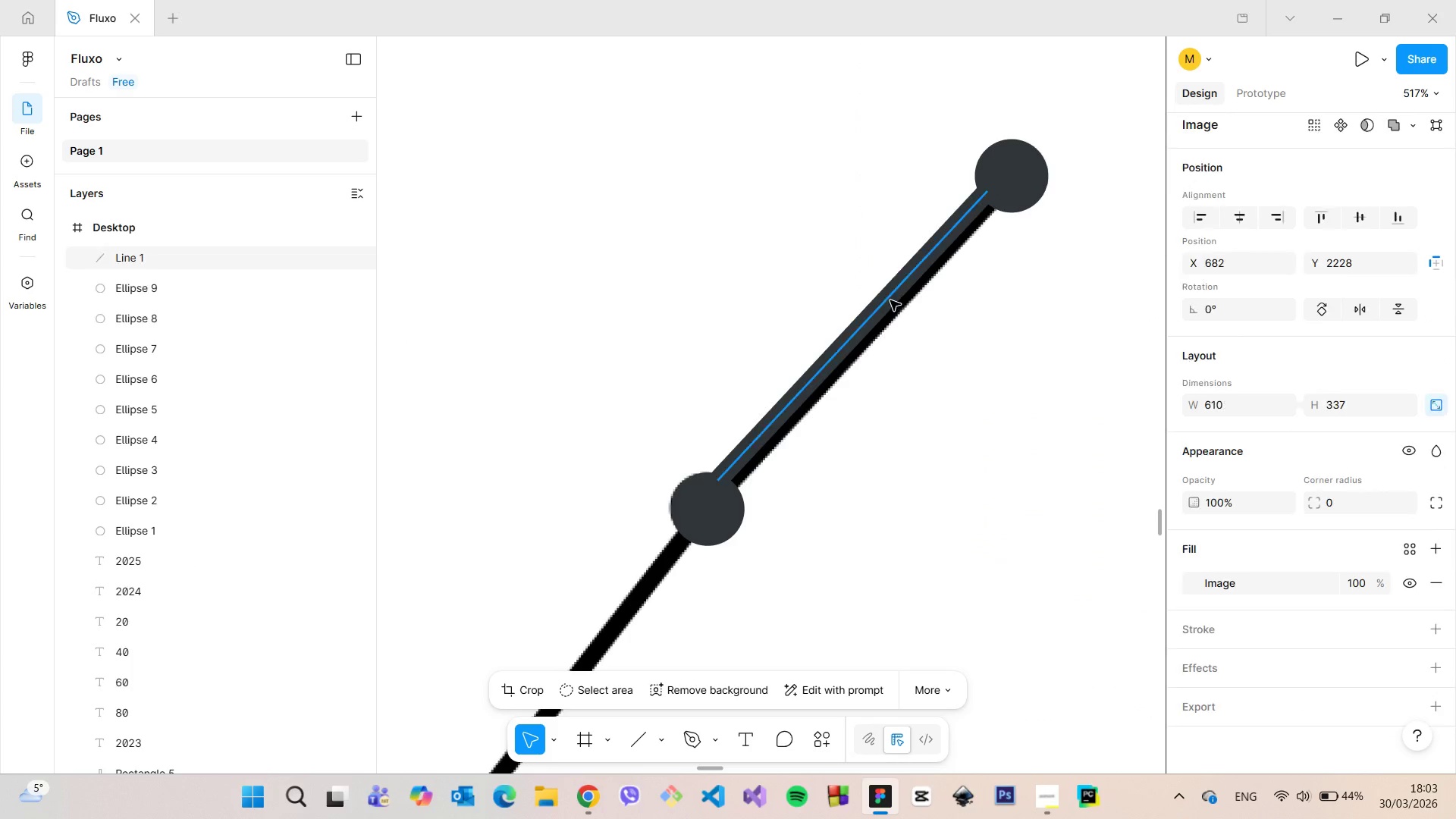 
left_click([890, 300])
 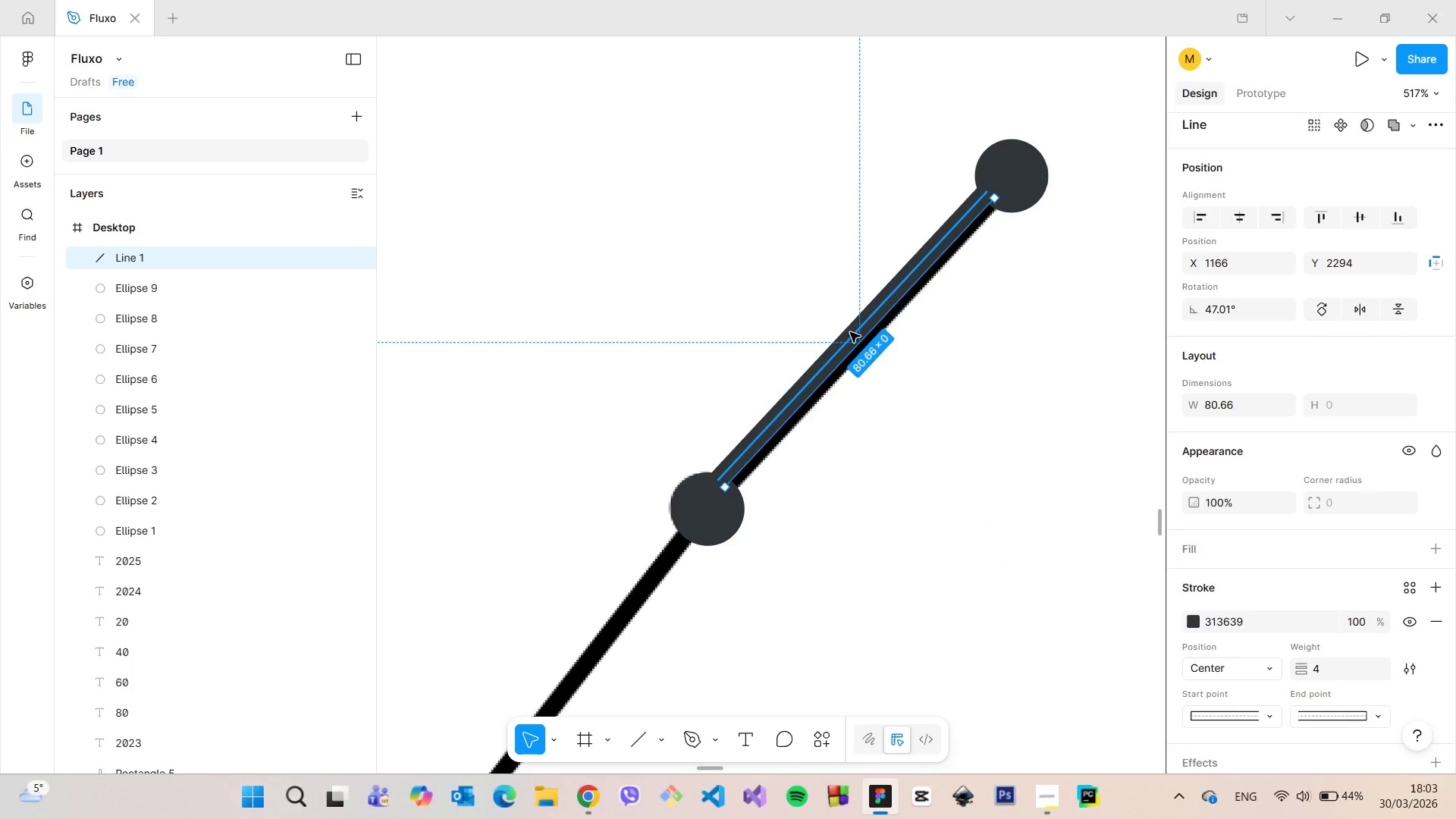 
left_click_drag(start_coordinate=[850, 332], to_coordinate=[858, 337])
 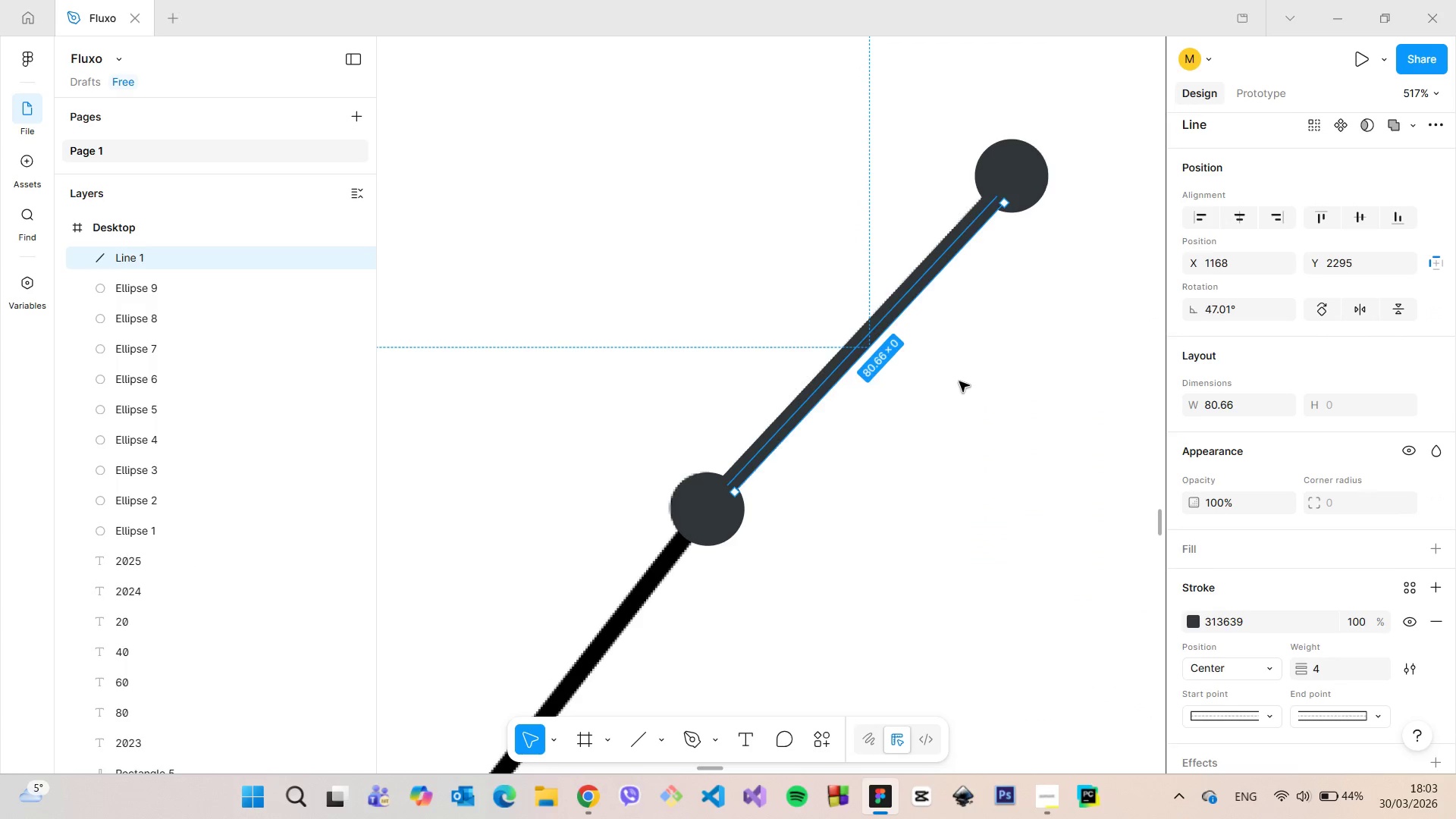 
left_click([959, 381])
 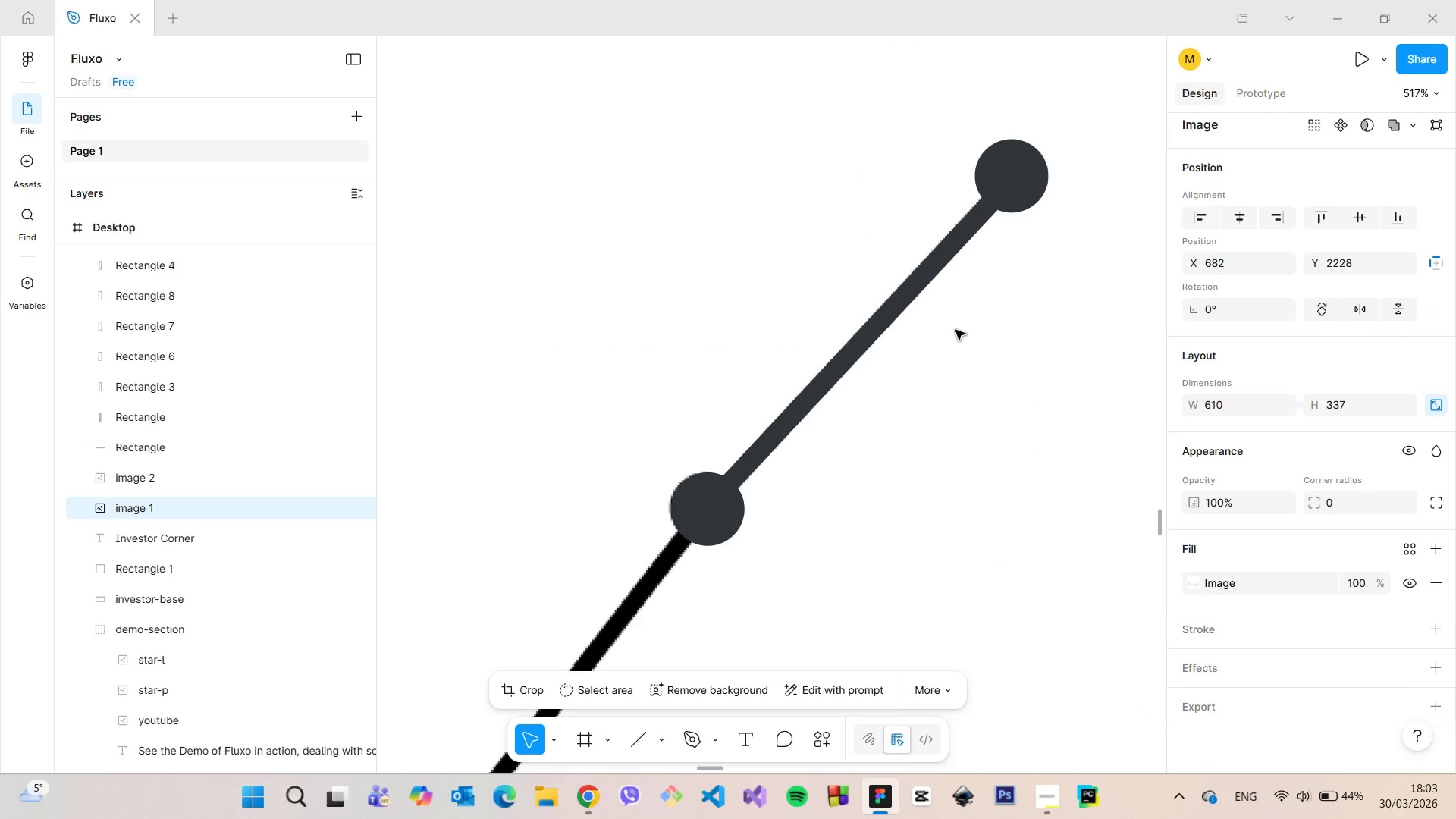 
scroll: coordinate [827, 301], scroll_direction: up, amount: 10.0
 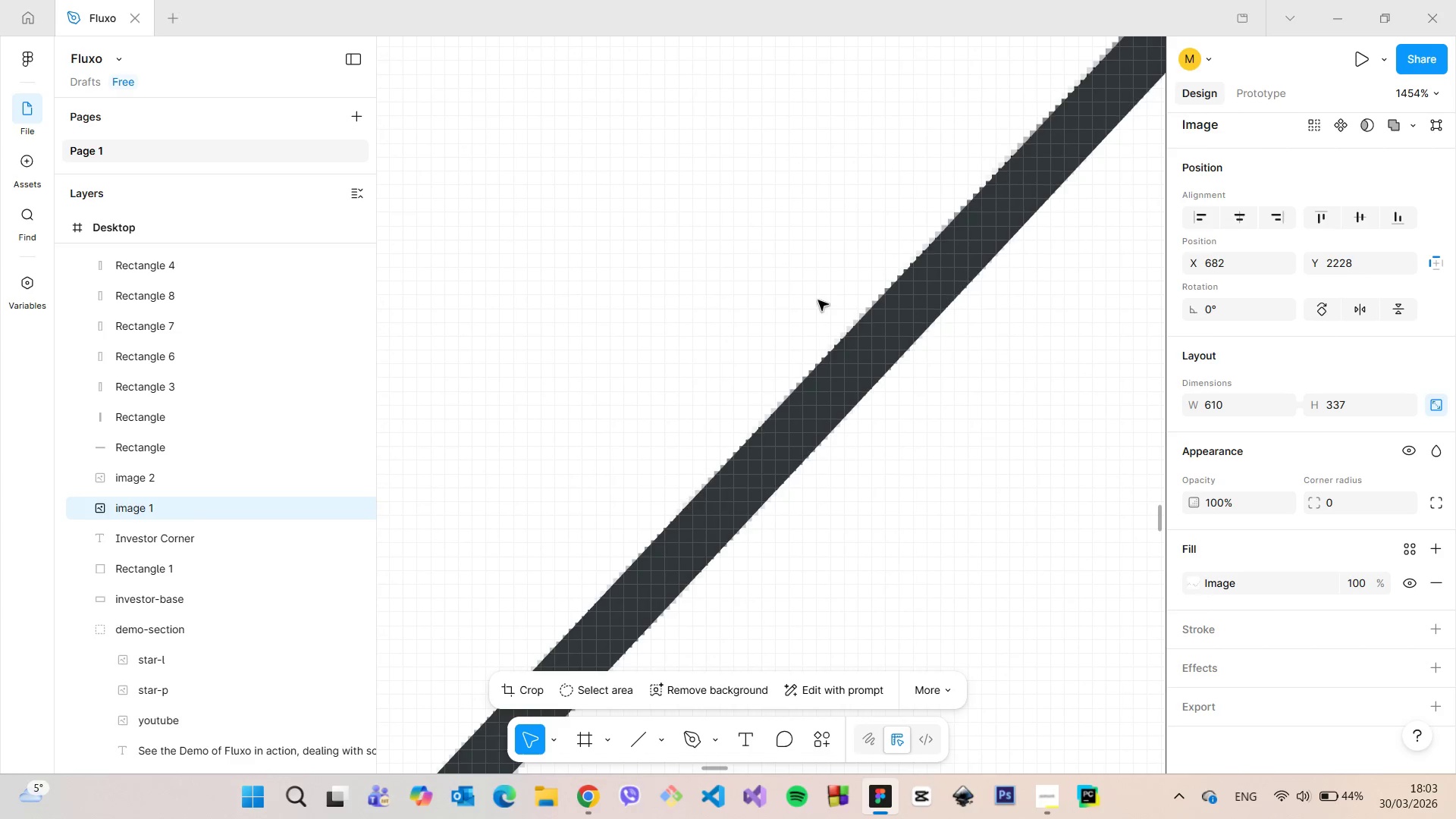 
scroll: coordinate [817, 299], scroll_direction: down, amount: 32.0
 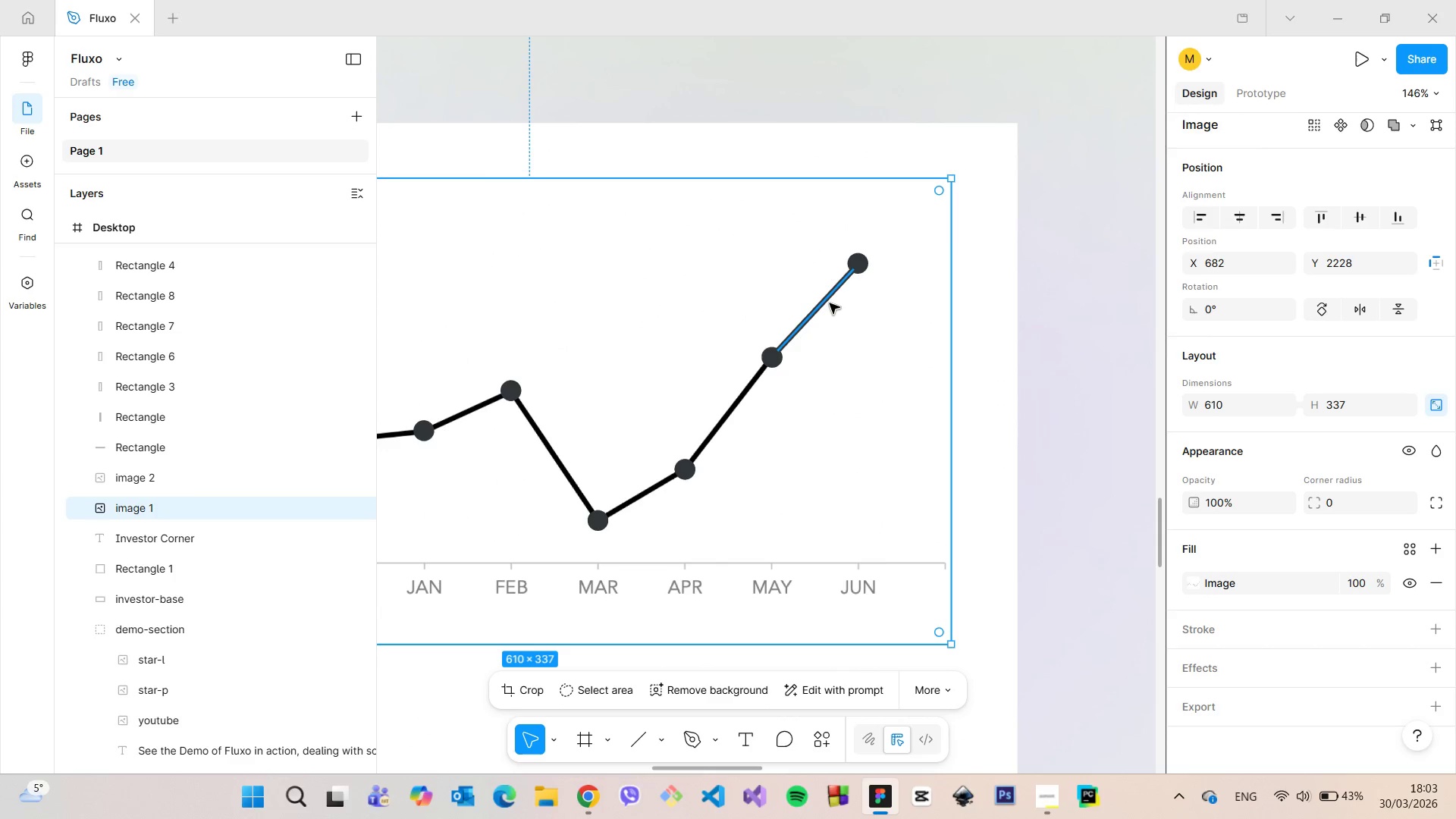 
left_click([828, 302])
 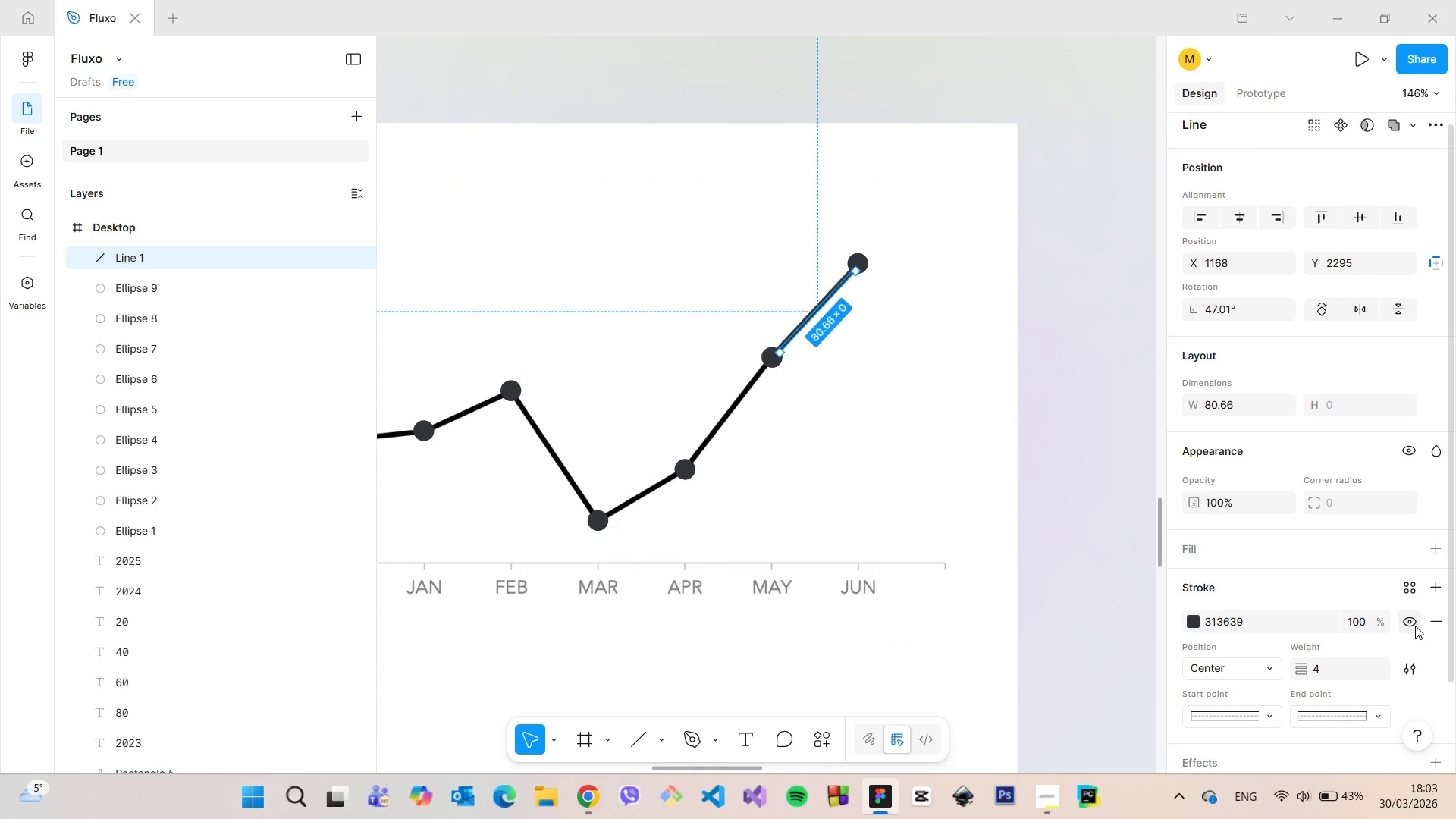 
left_click([1410, 624])
 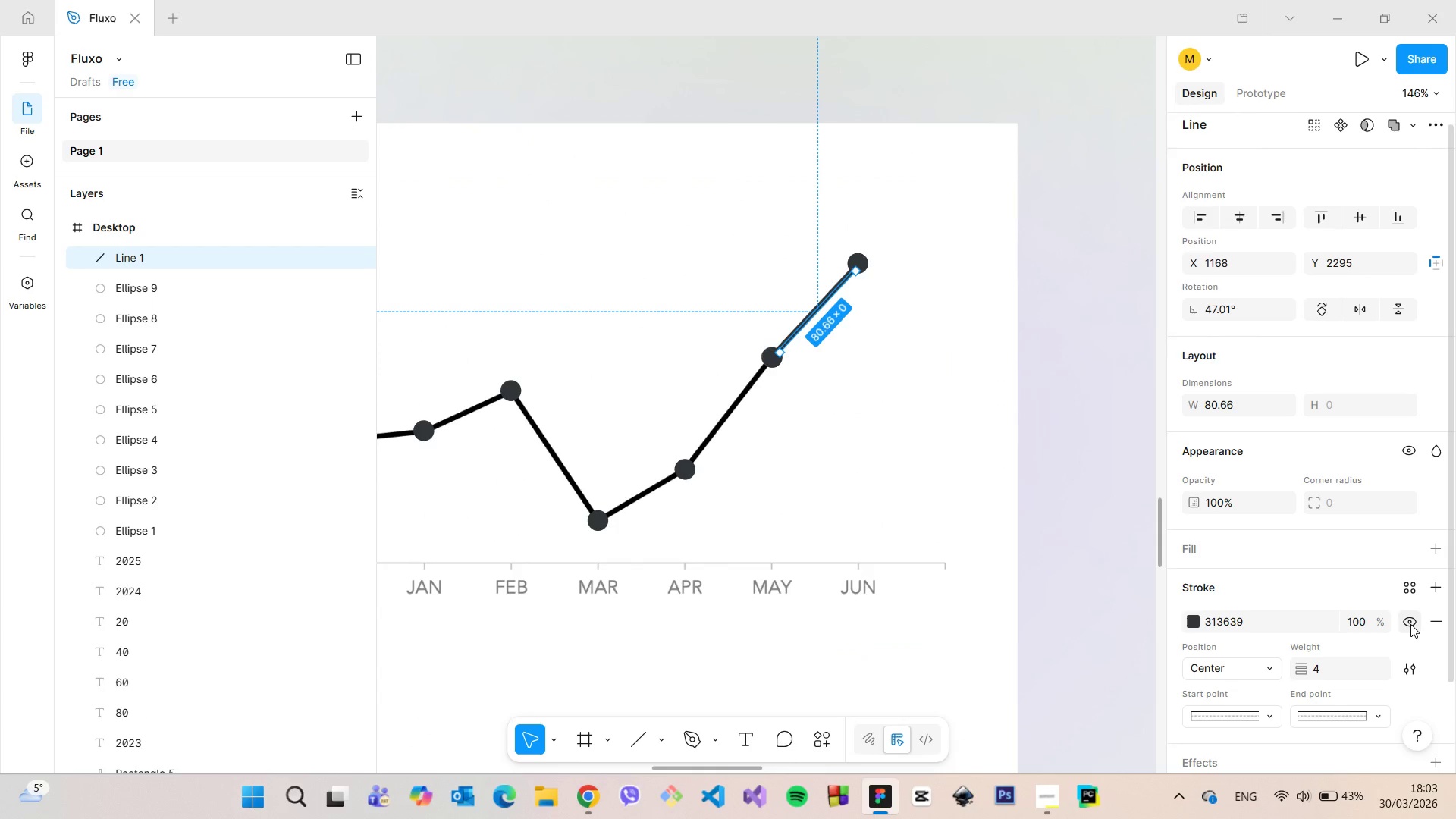 
left_click([1410, 624])
 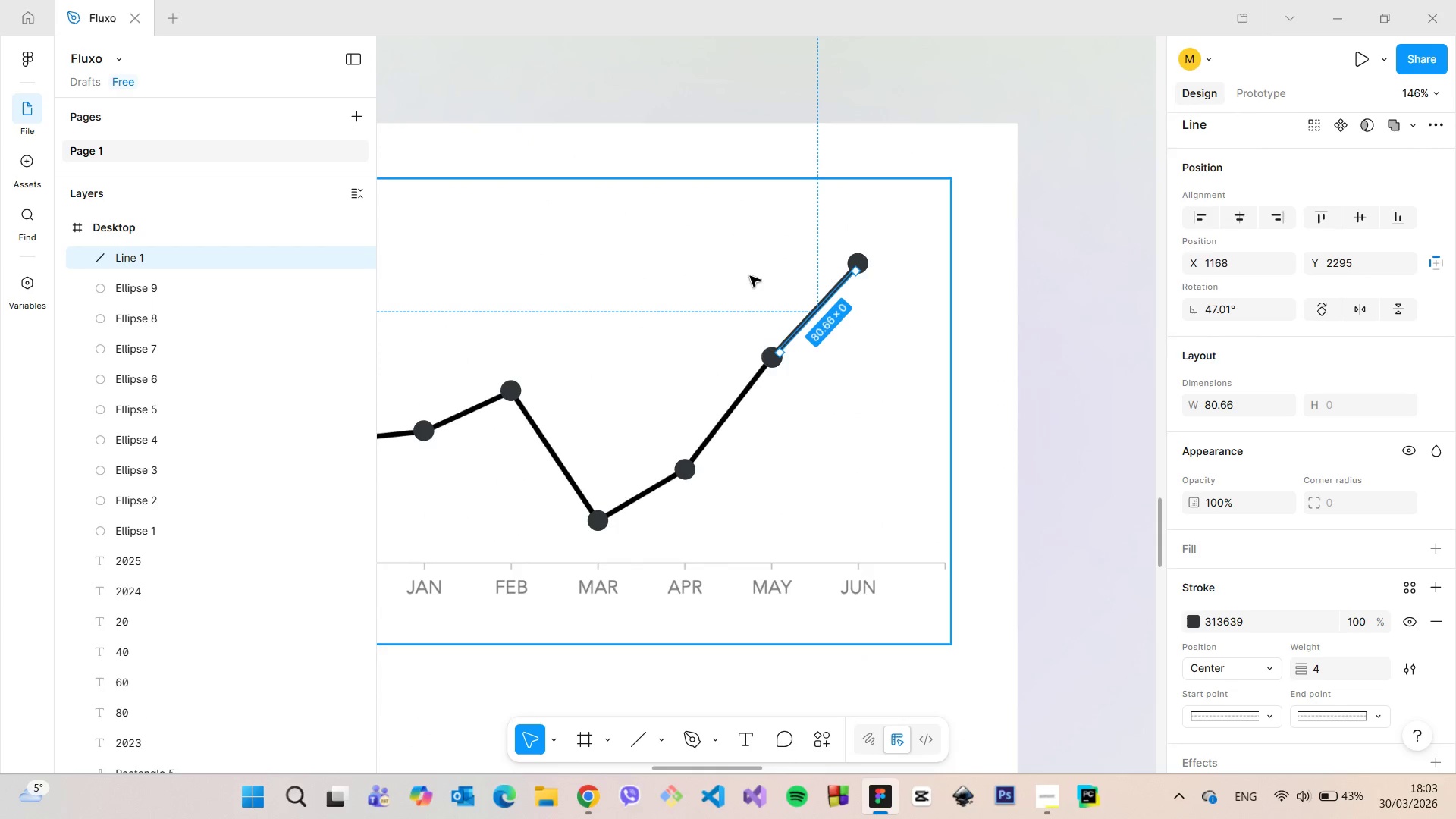 
left_click([750, 275])
 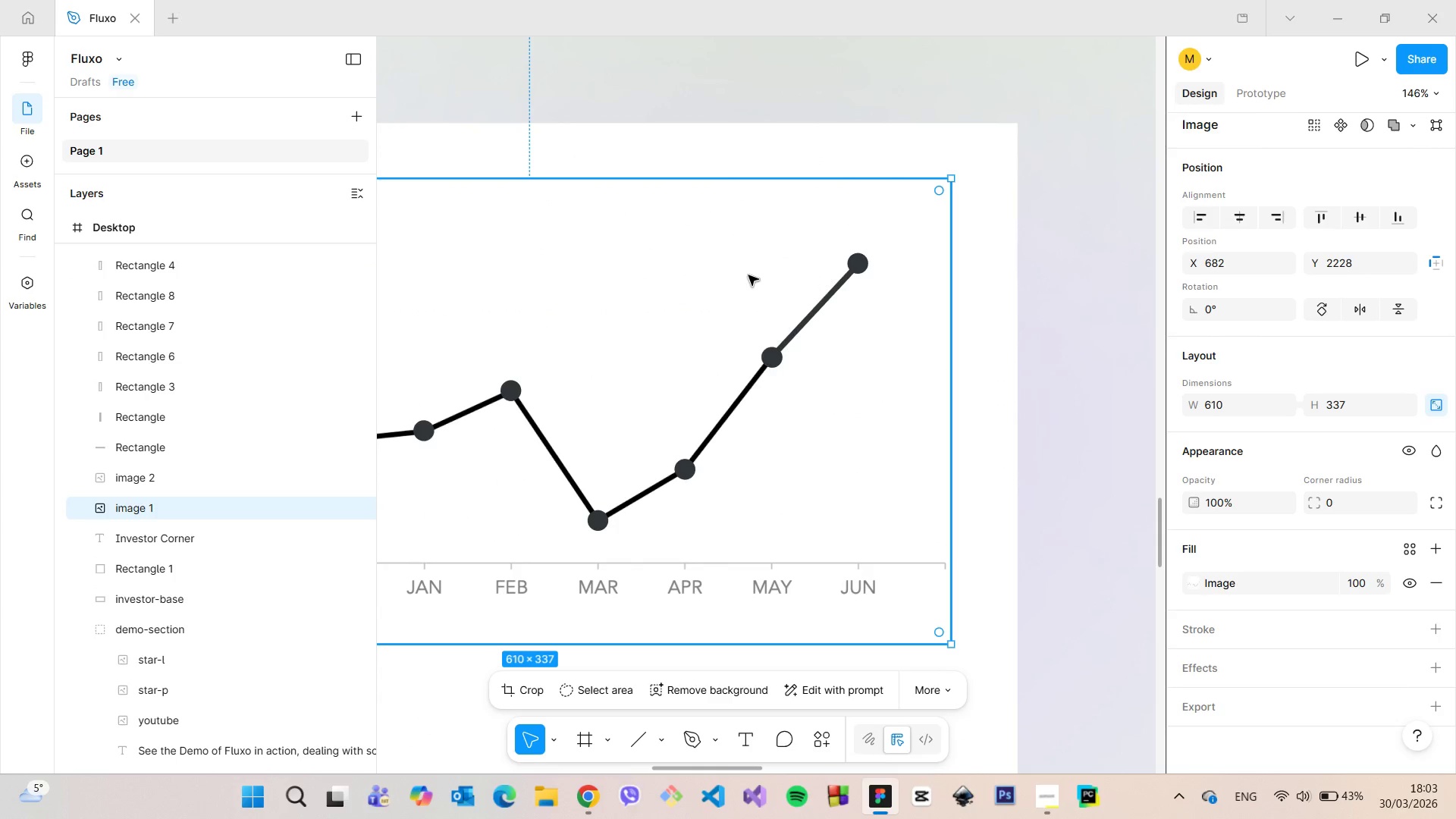 
scroll: coordinate [748, 275], scroll_direction: up, amount: 8.0
 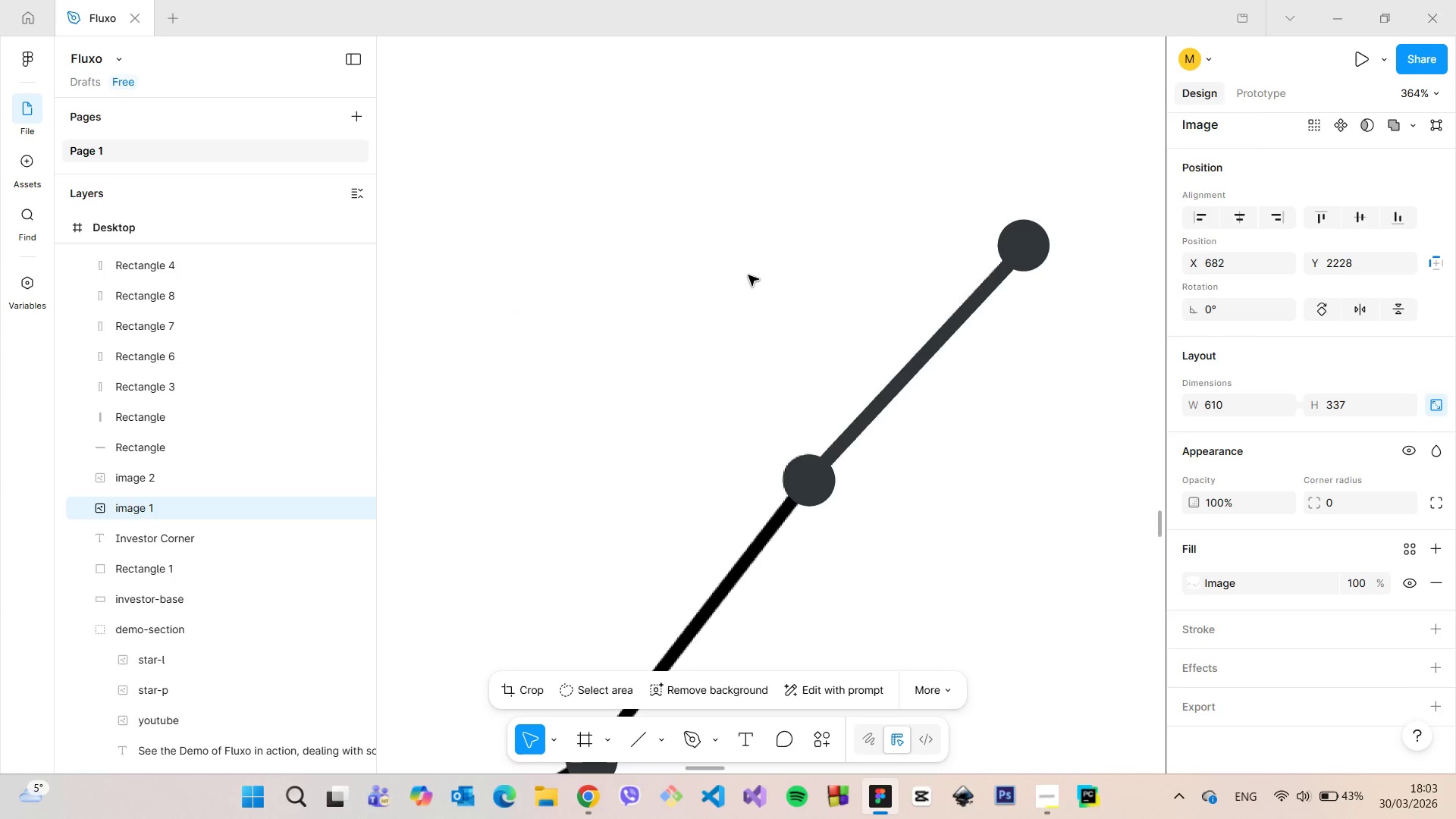 
scroll: coordinate [748, 275], scroll_direction: down, amount: 4.0
 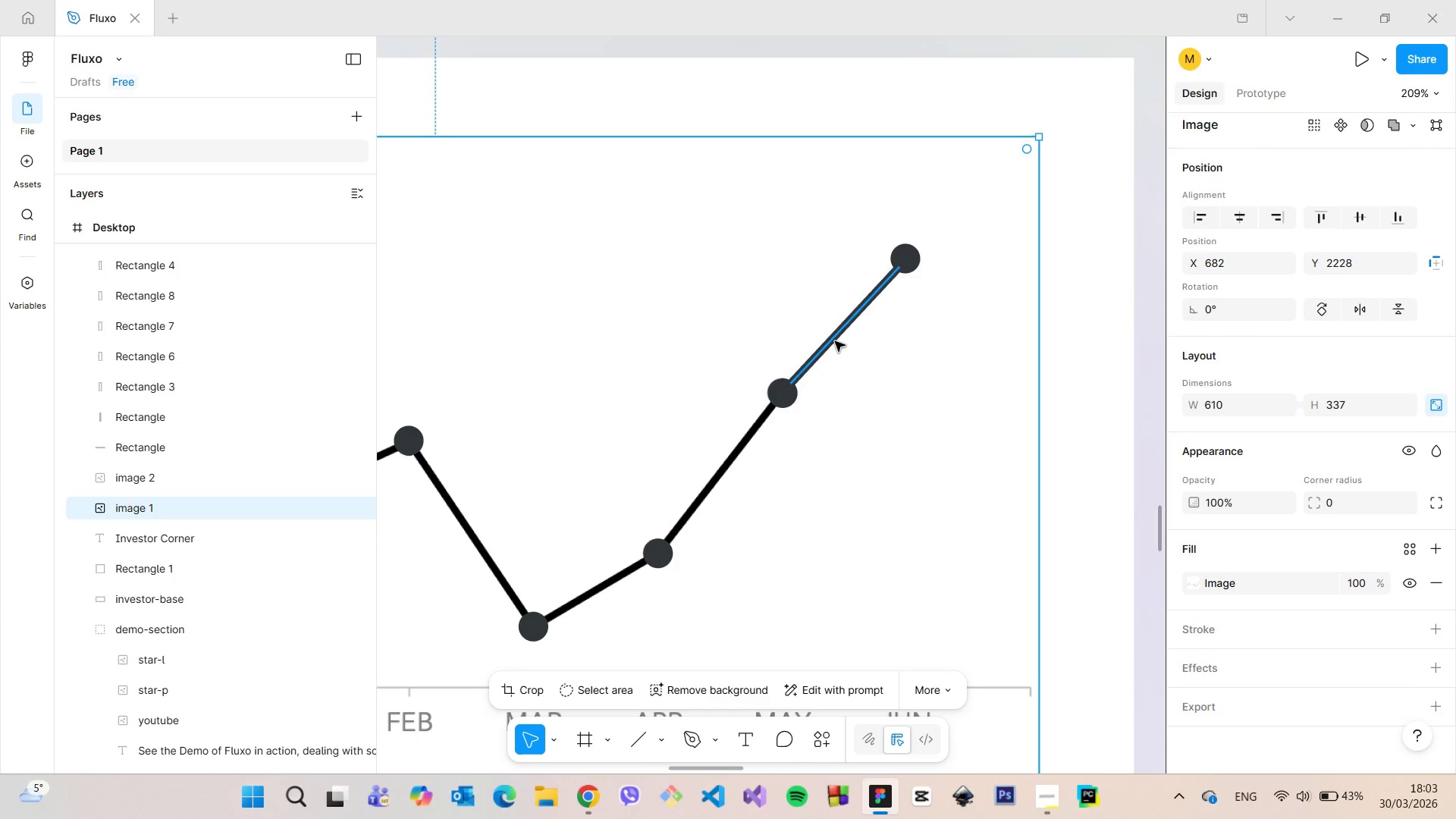 
left_click([835, 341])
 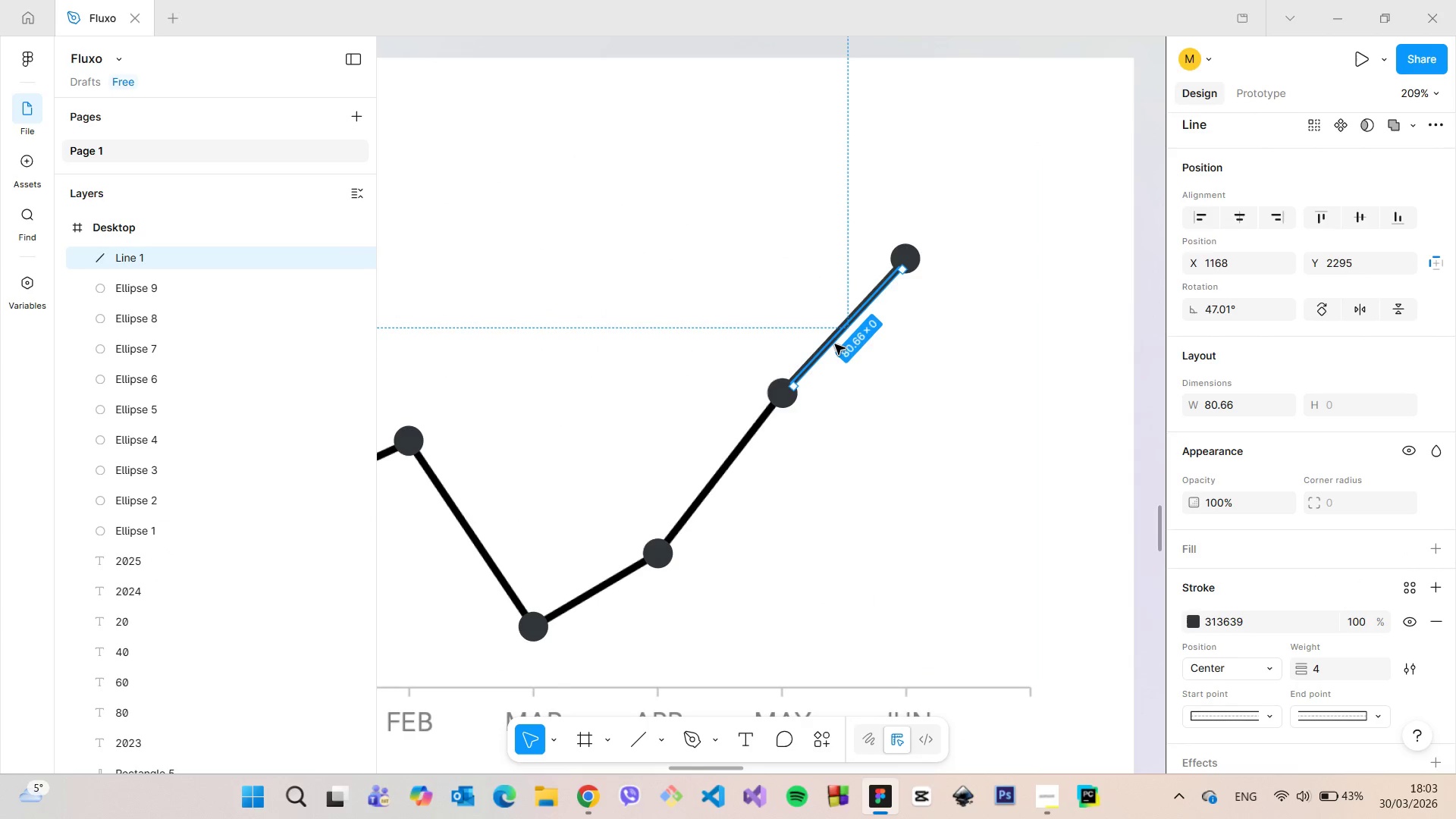 
hold_key(key=AltLeft, duration=1.52)
left_click_drag(start_coordinate=[835, 344], to_coordinate=[706, 482])
 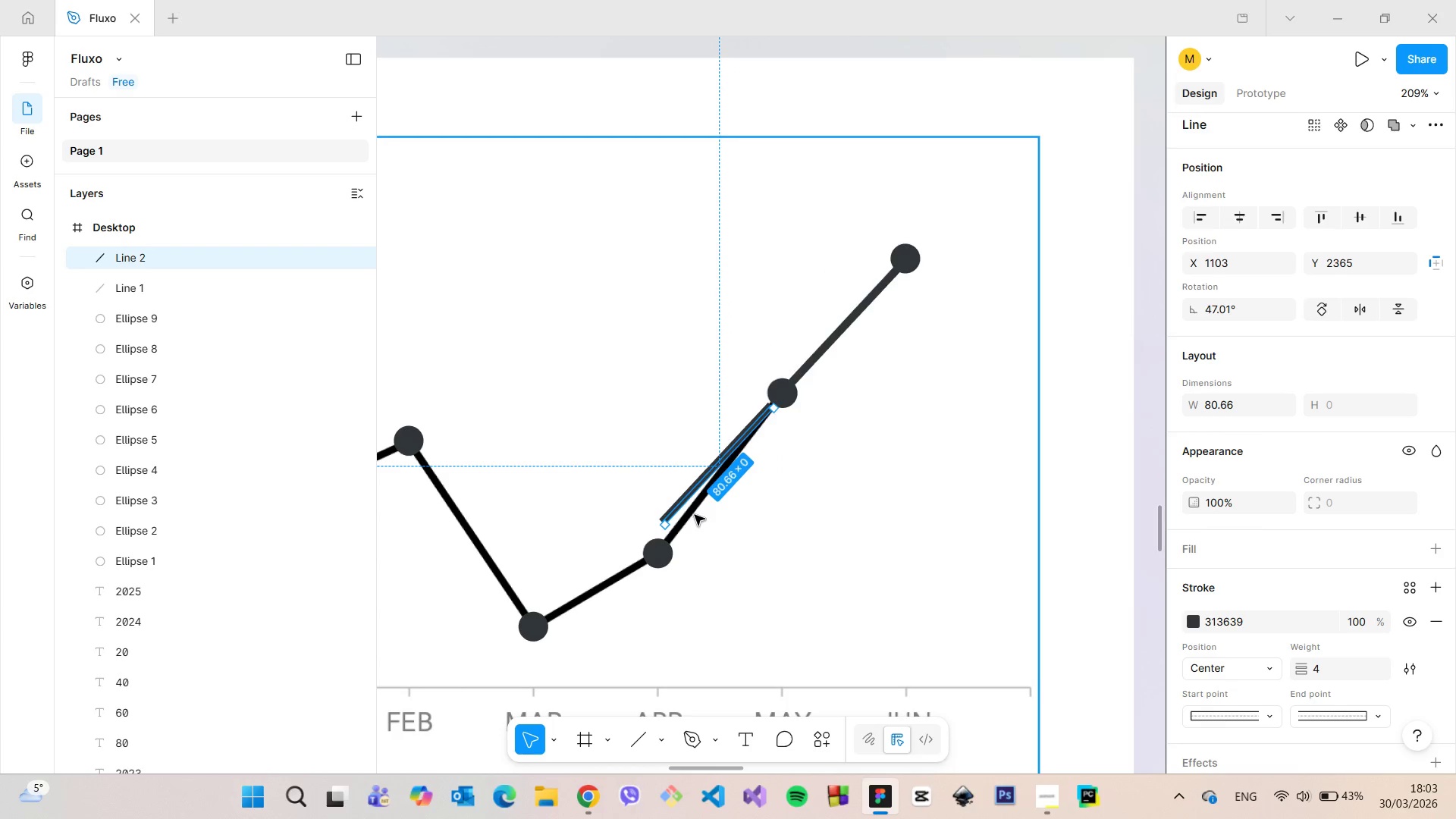 
hold_key(key=AltLeft, duration=1.5)
 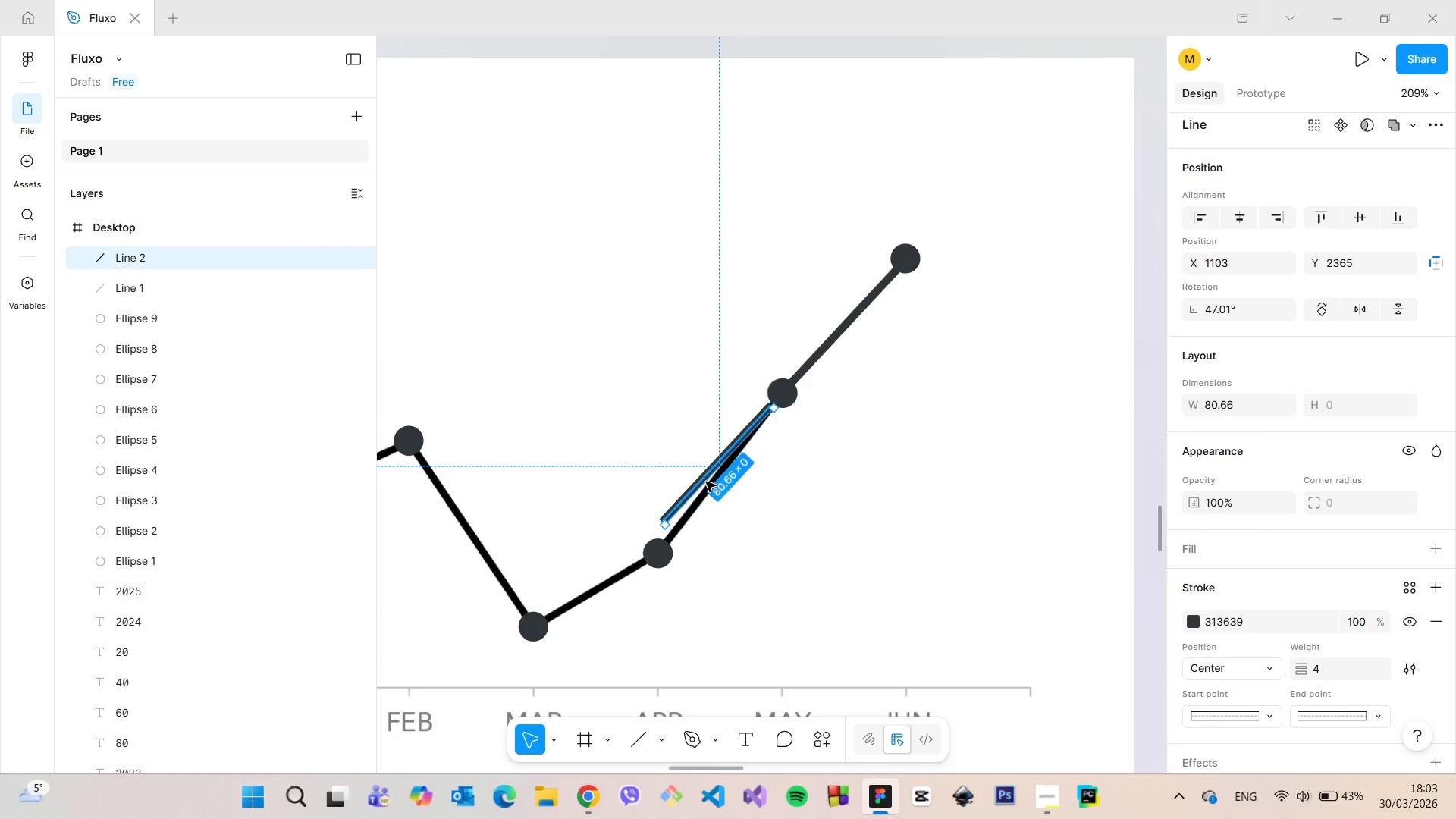 
hold_key(key=AltLeft, duration=0.53)
 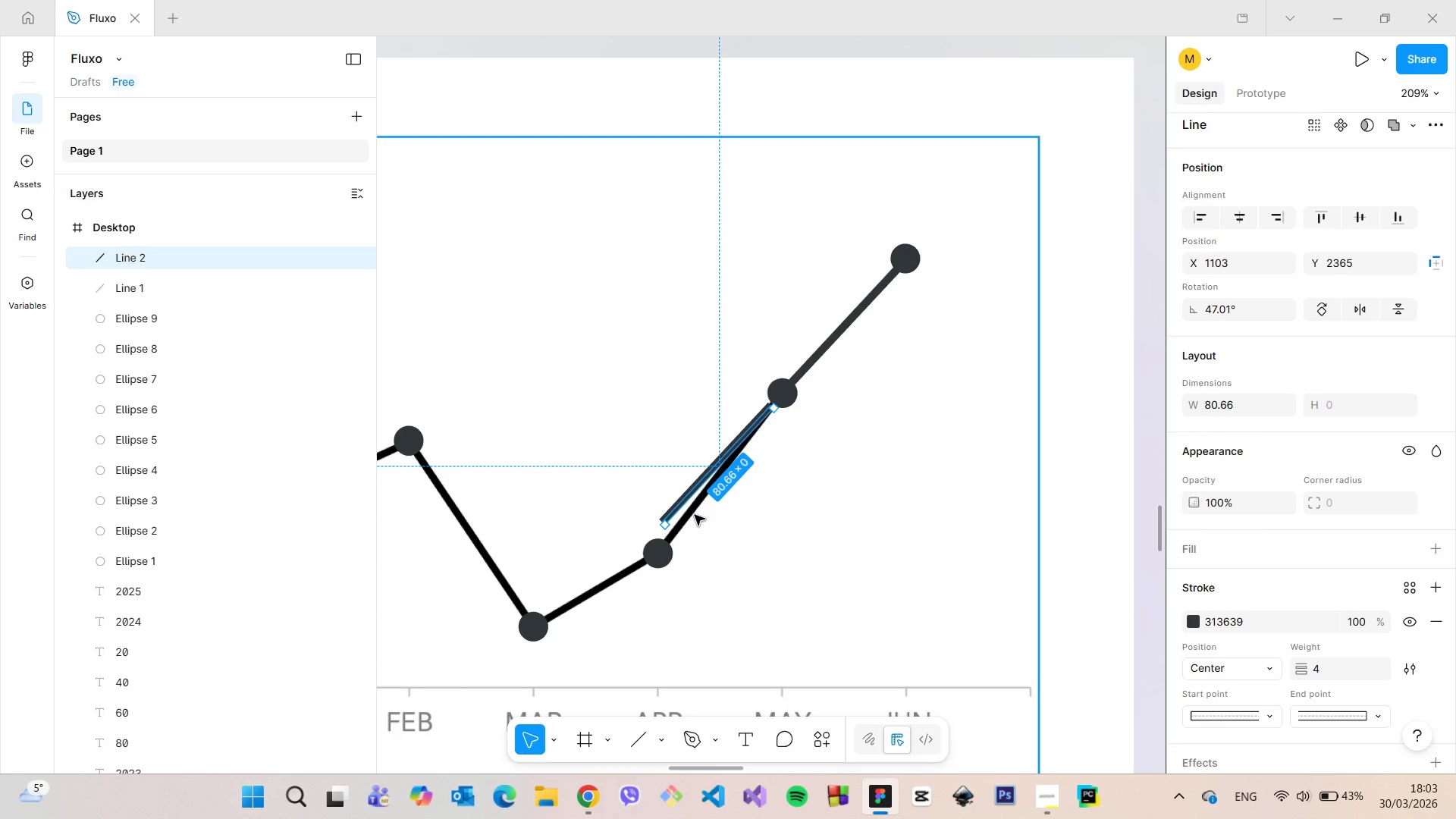 
scroll: coordinate [694, 515], scroll_direction: up, amount: 9.0
 